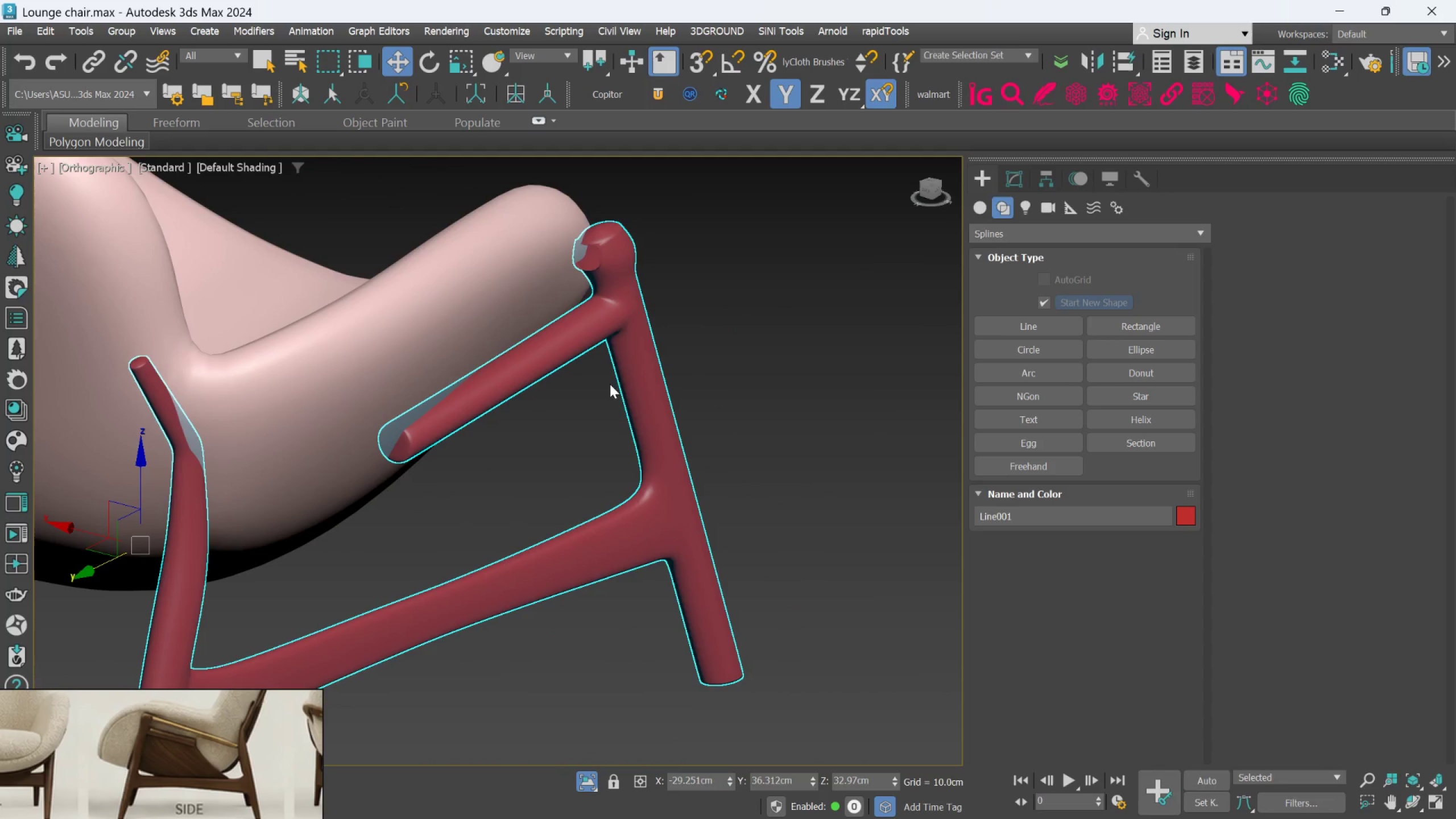 
scroll: coordinate [598, 442], scroll_direction: none, amount: 0.0
 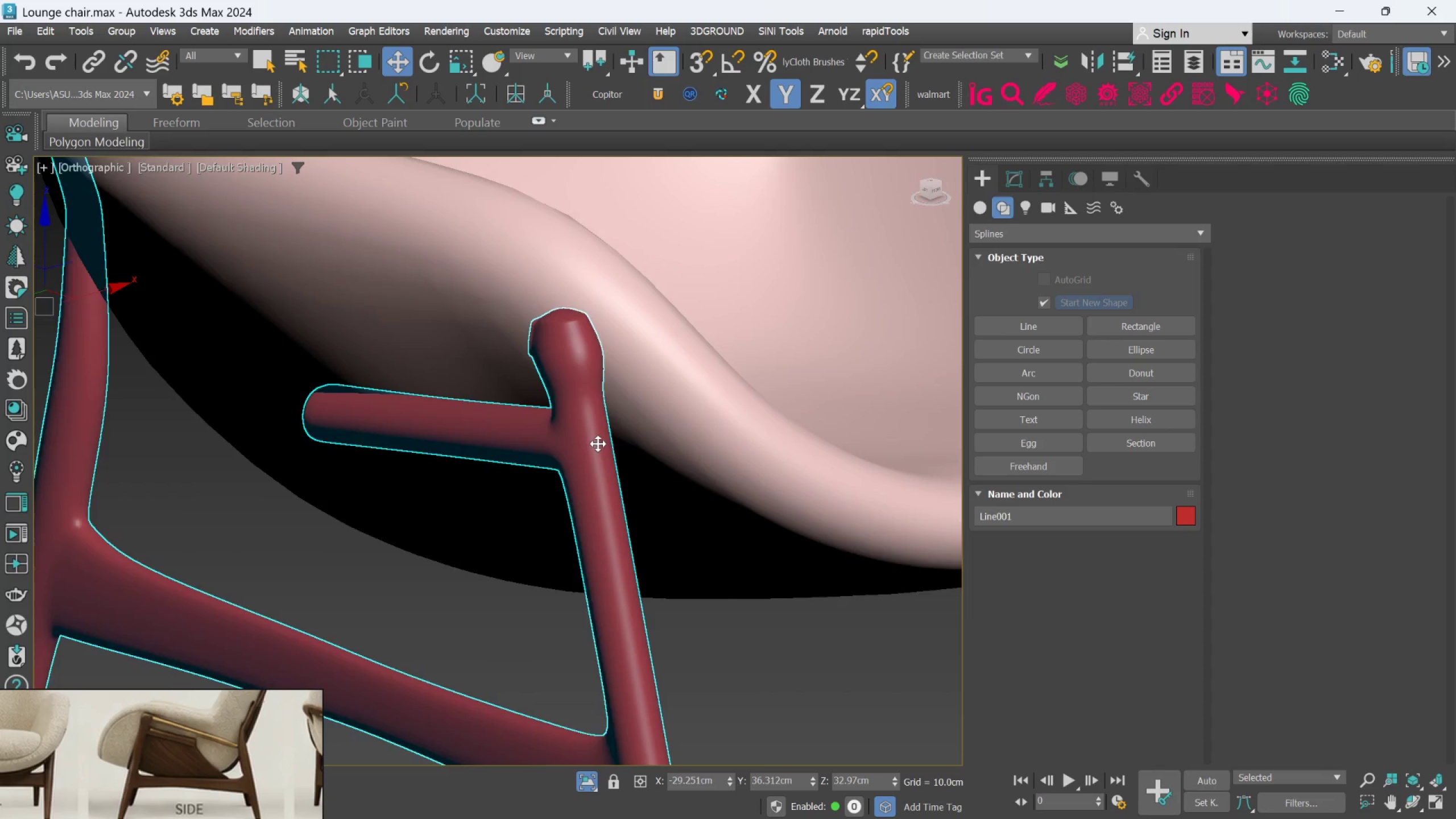 
left_click([1004, 177])
 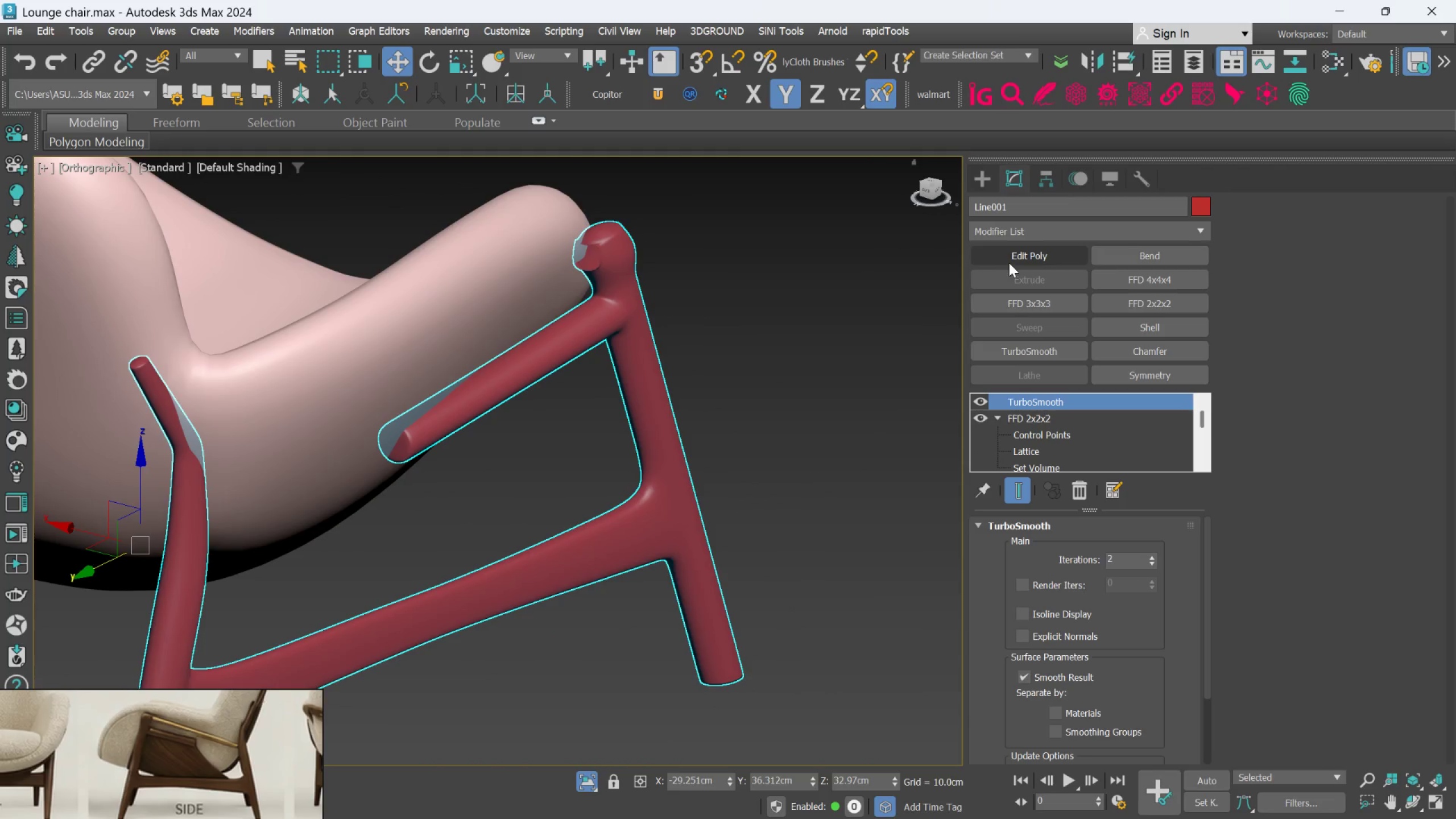 
left_click([1014, 413])
 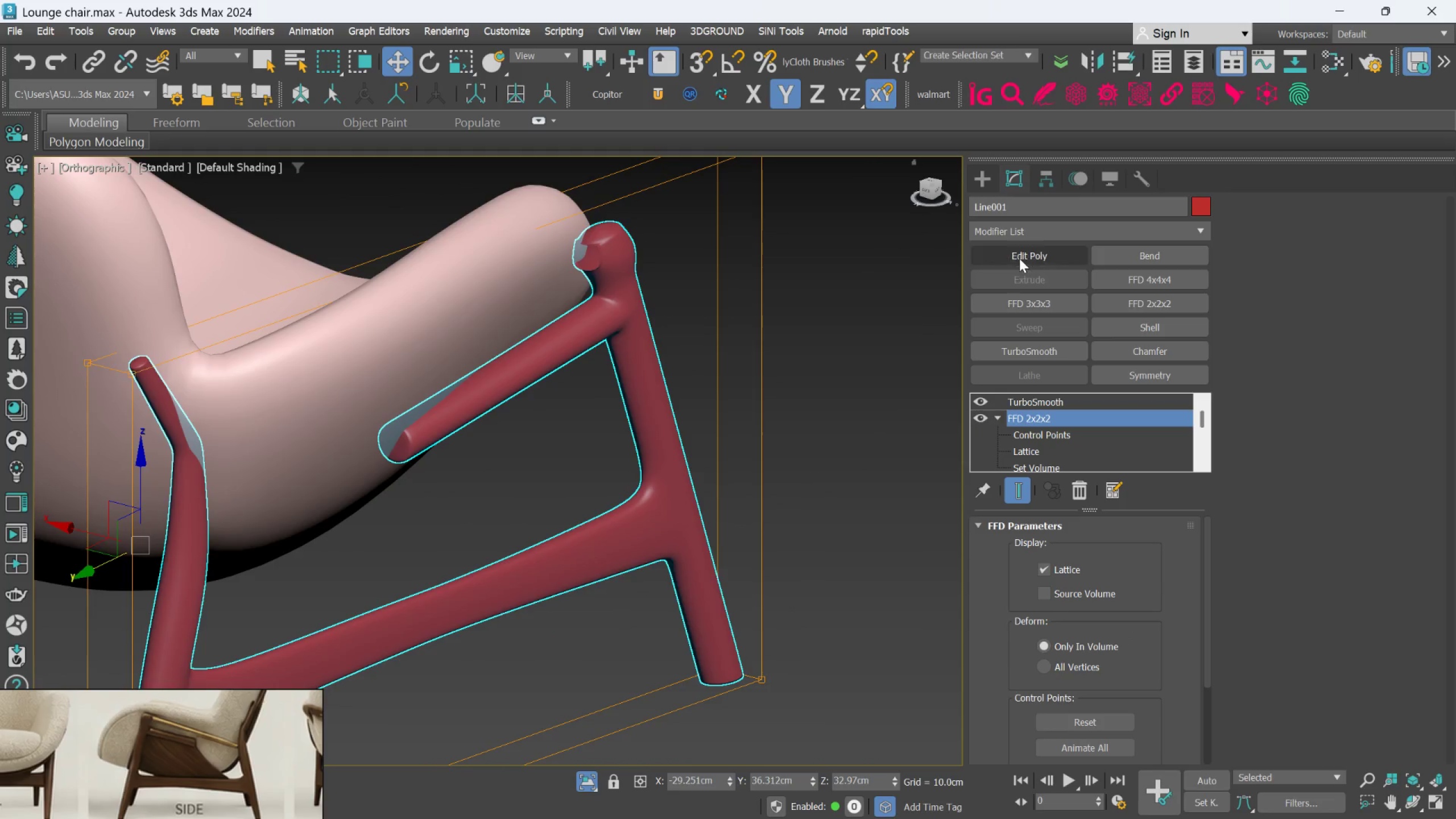 
left_click([1019, 258])
 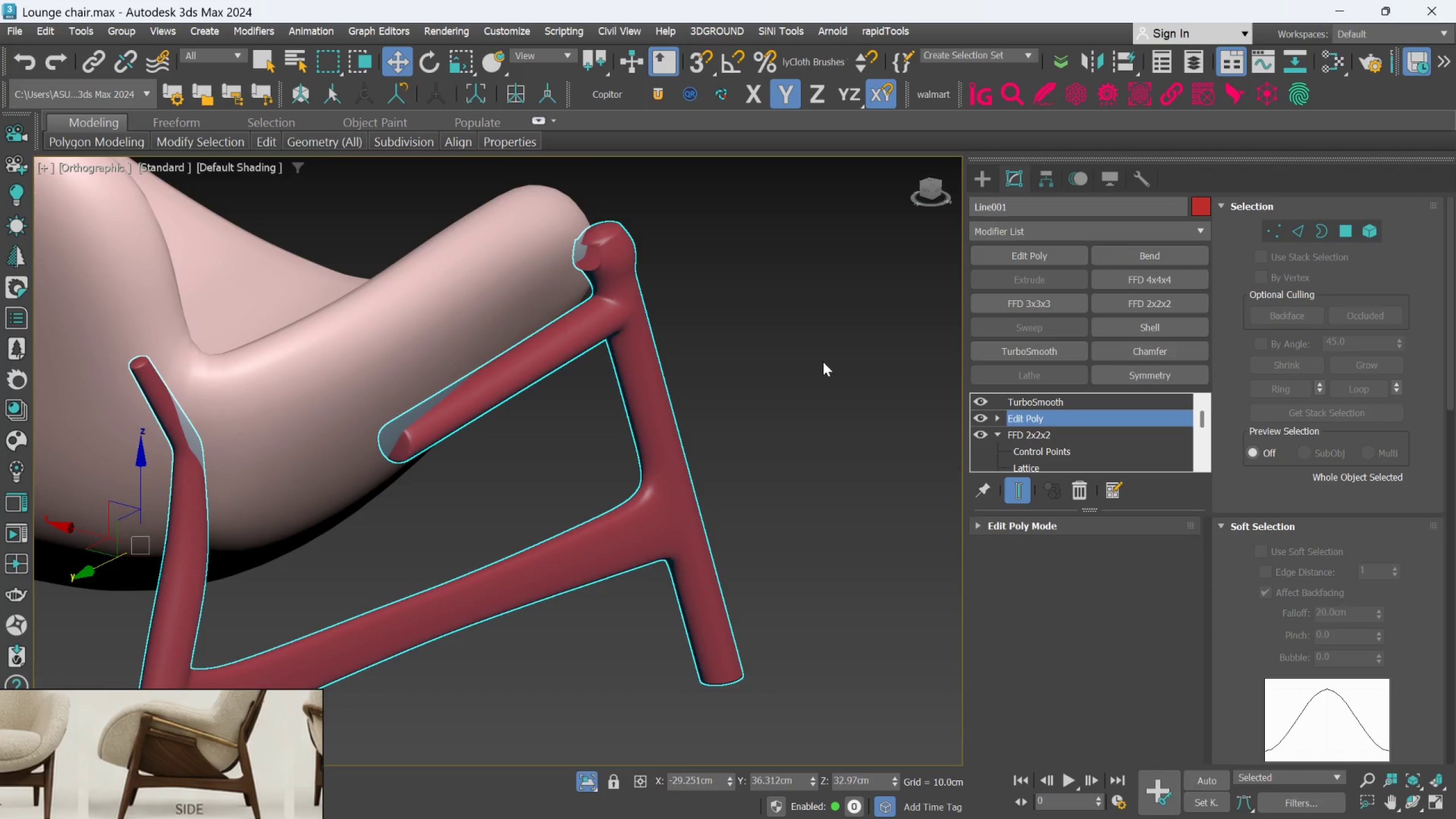 
left_click([1078, 482])
 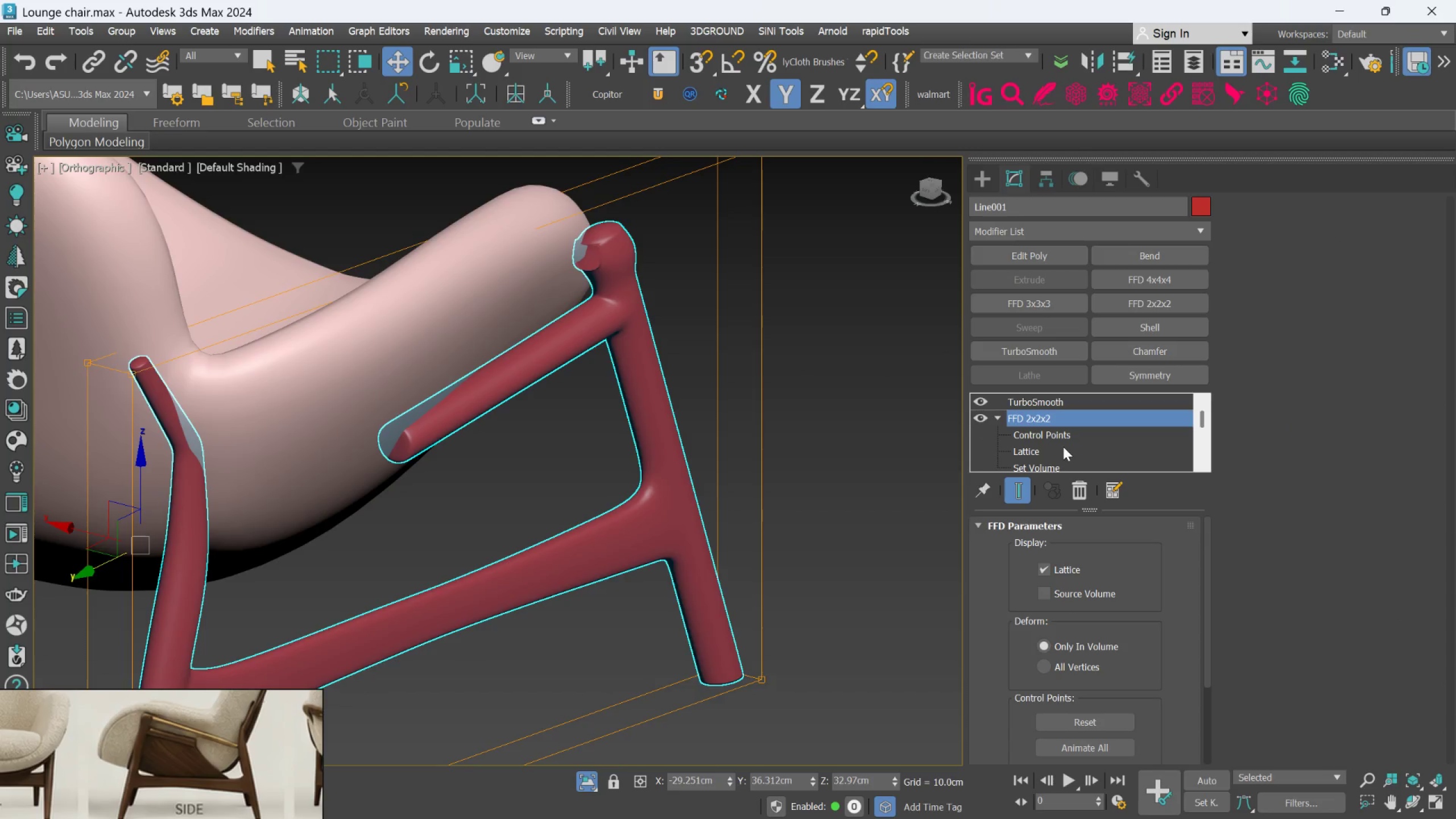 
left_click([1056, 436])
 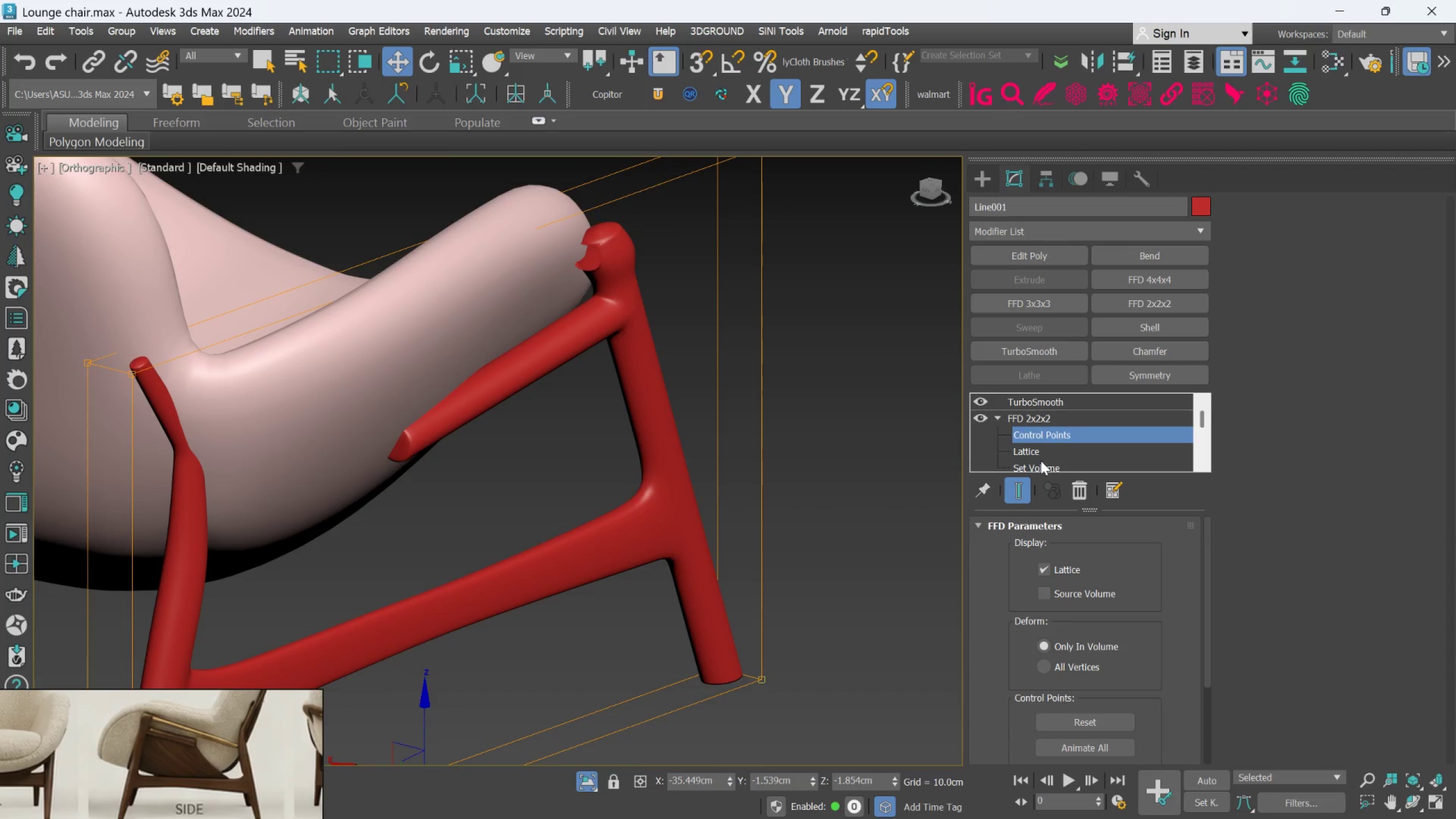 
key(L)
 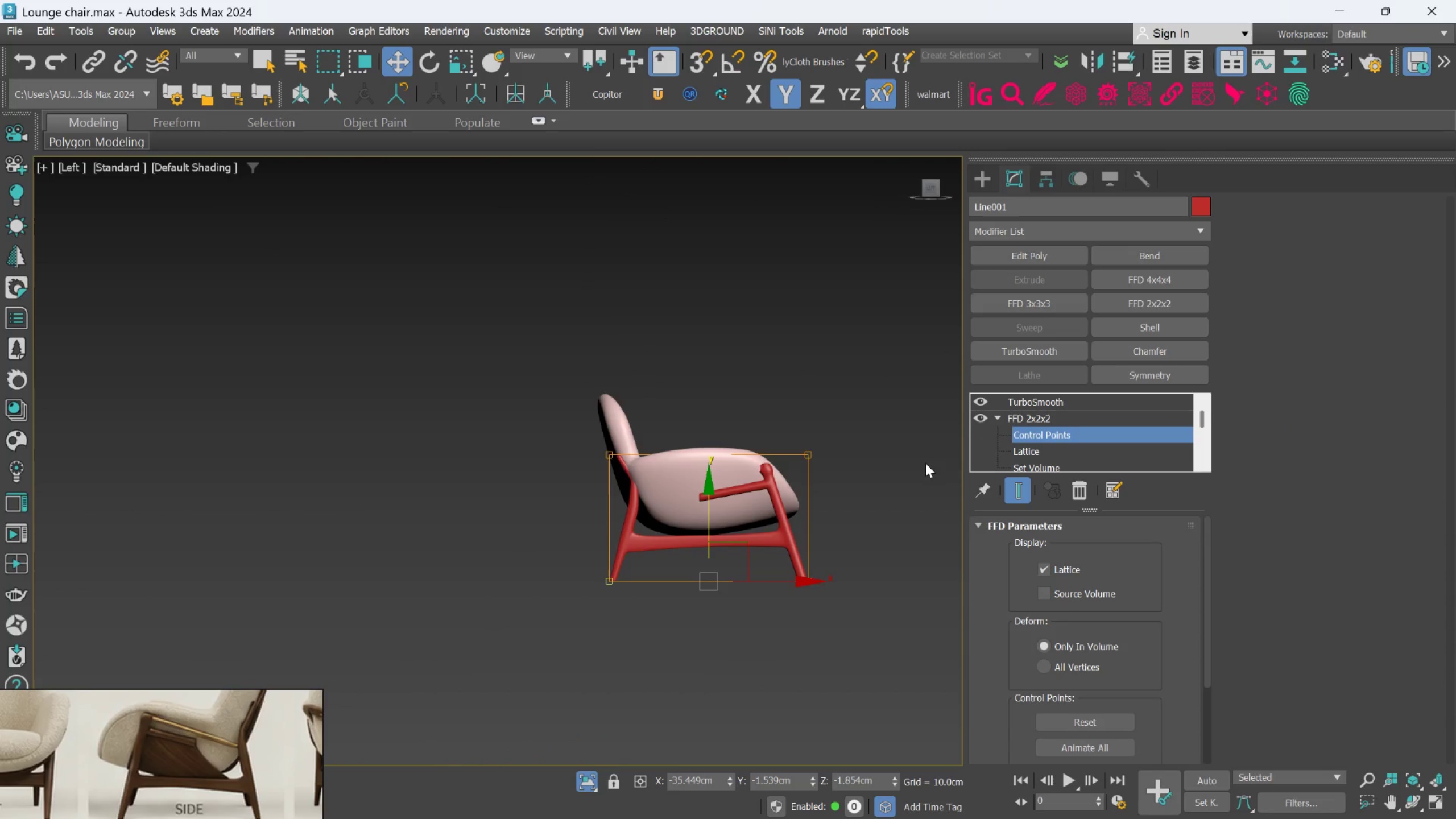 
scroll: coordinate [804, 478], scroll_direction: up, amount: 2.0
 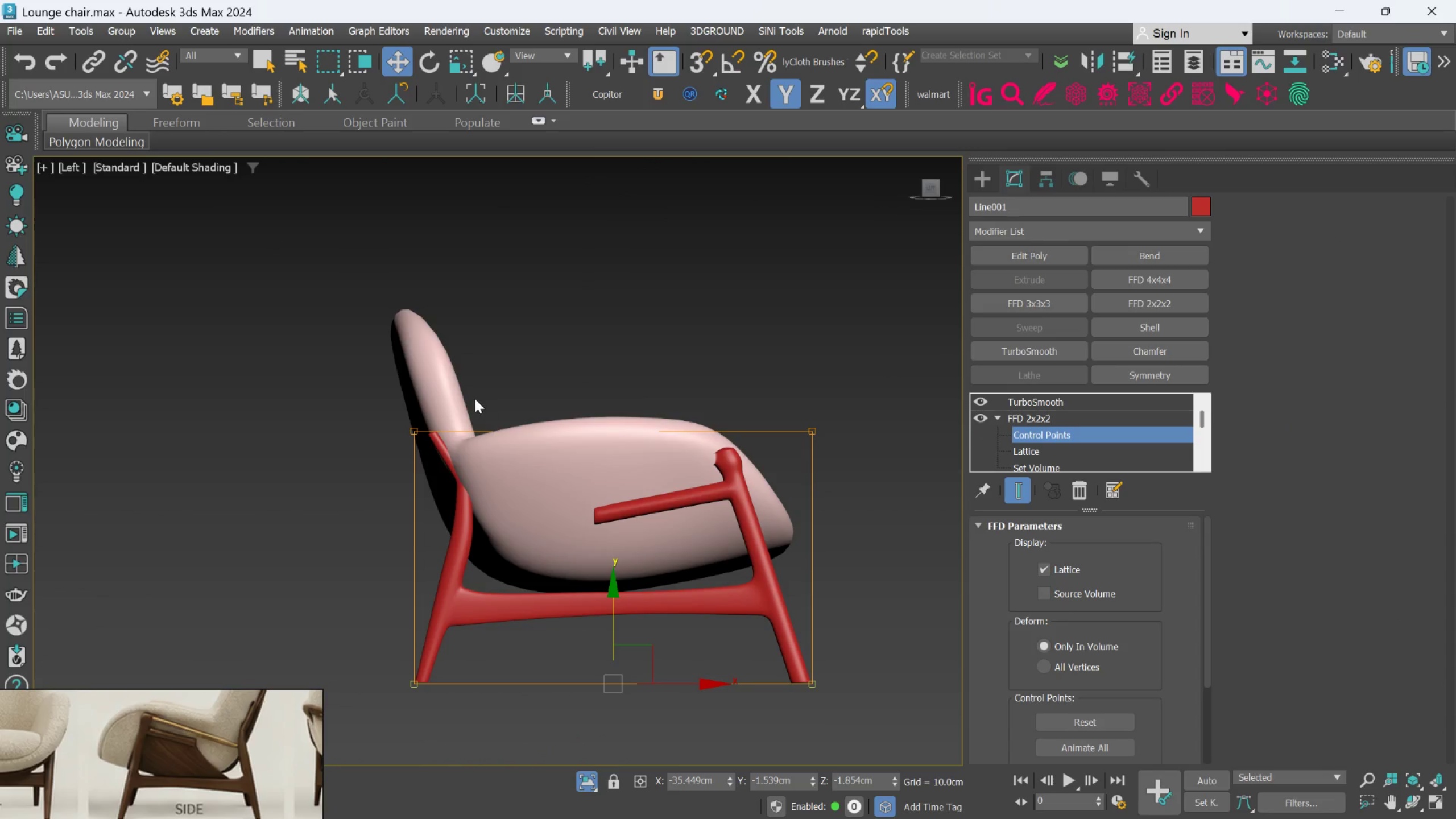 
hold_key(key=AltLeft, duration=1.02)
 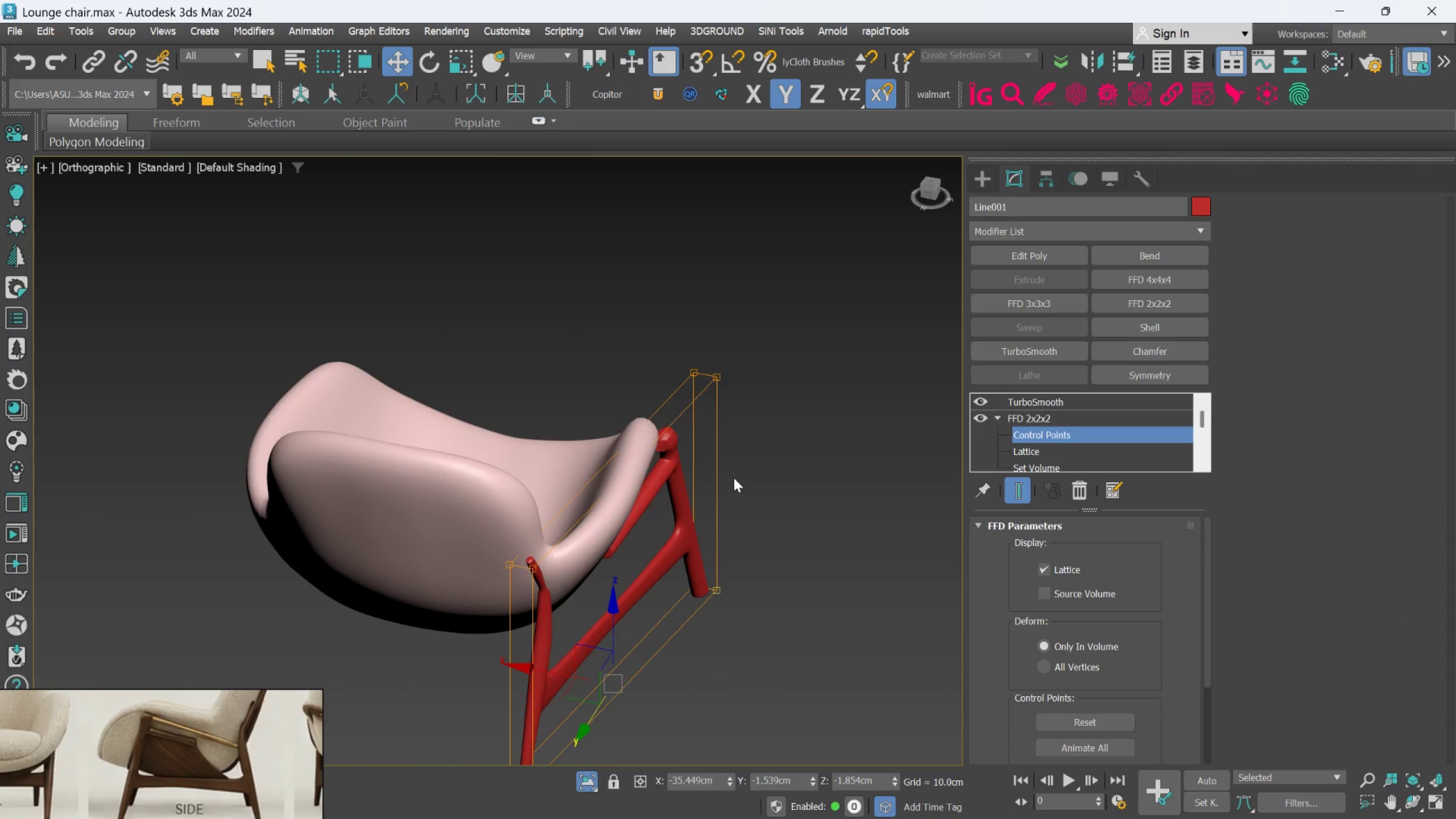 
scroll: coordinate [734, 473], scroll_direction: up, amount: 1.0
 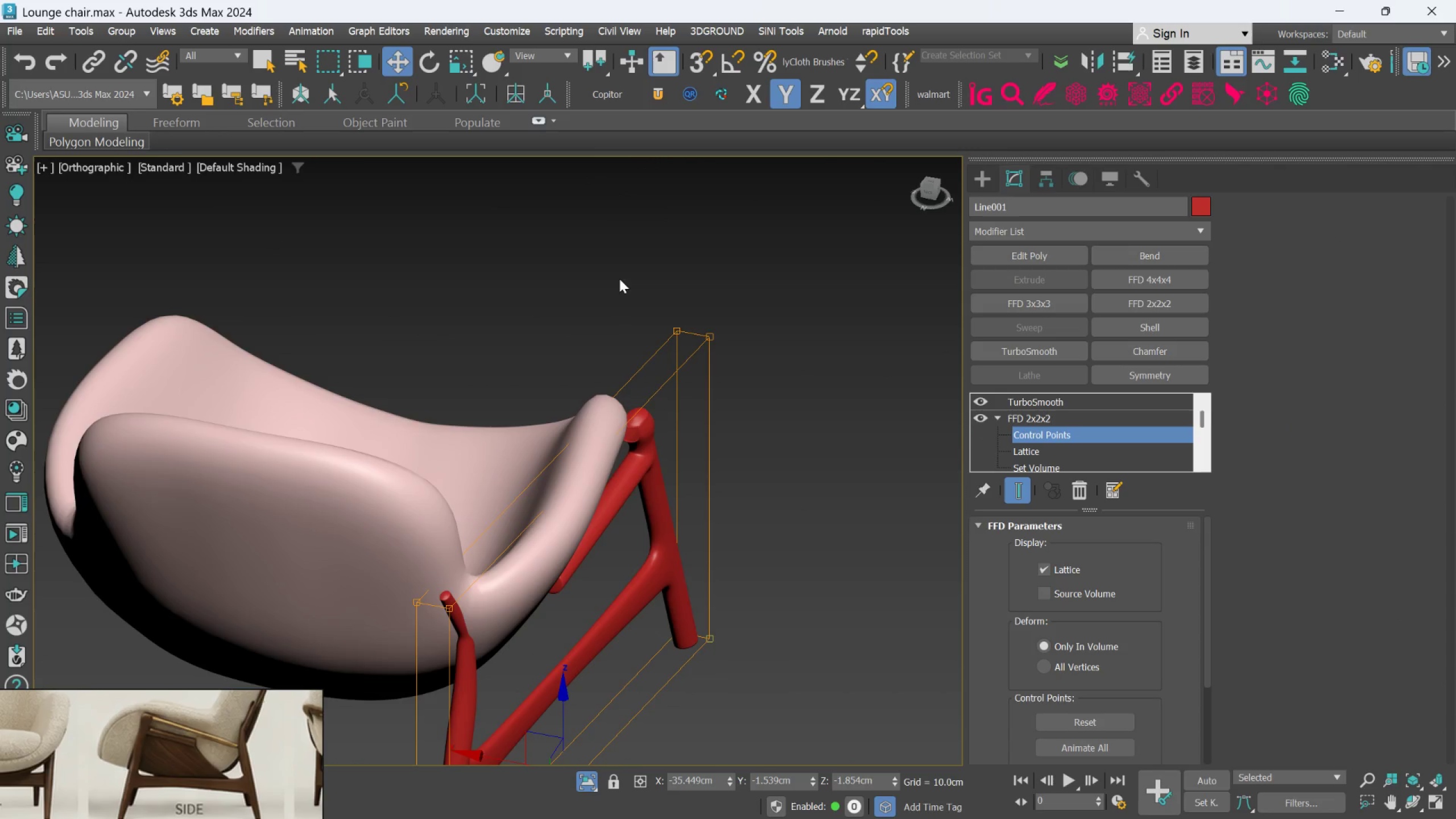 
left_click_drag(start_coordinate=[617, 300], to_coordinate=[762, 675])
 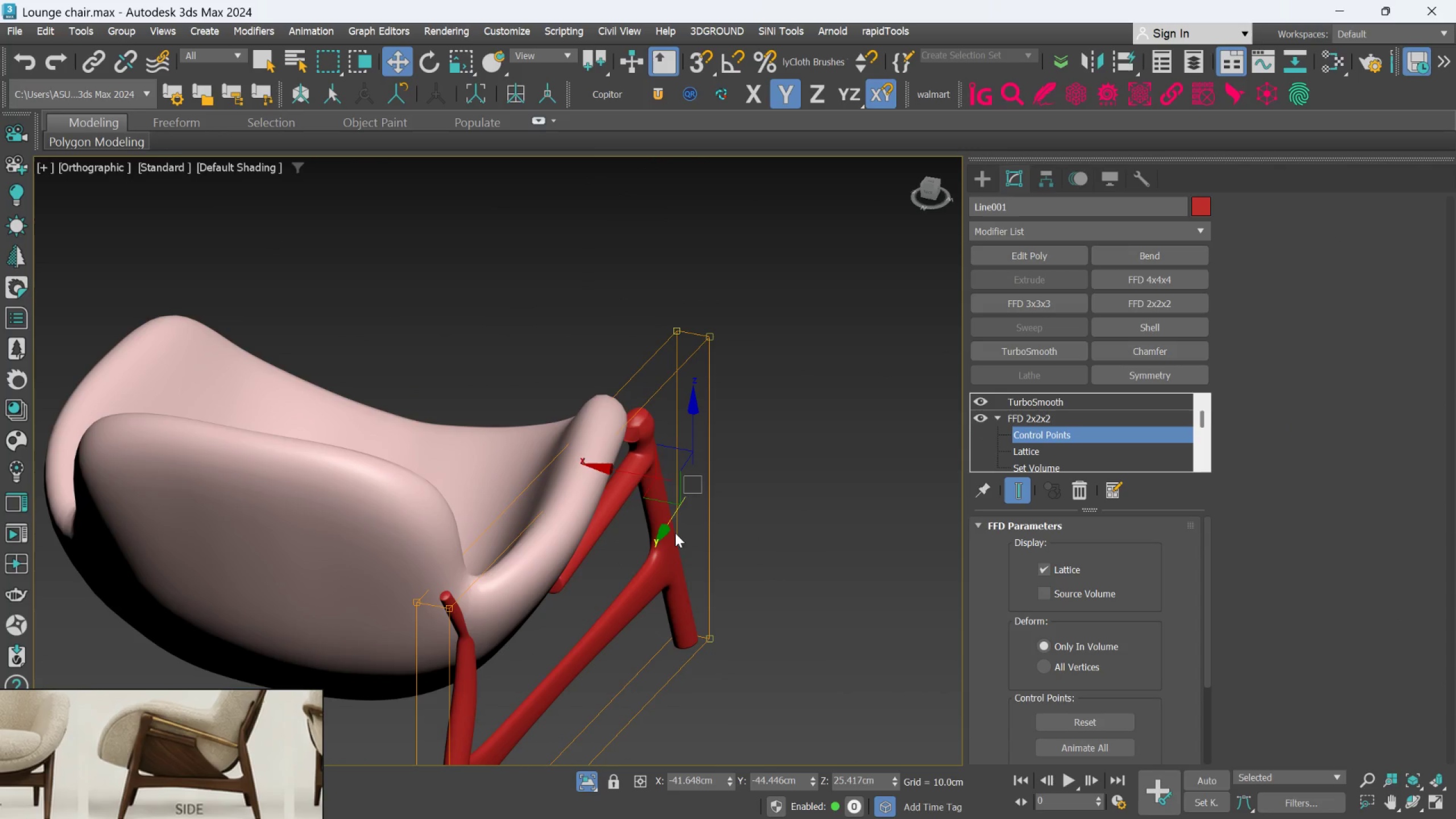 
scroll: coordinate [636, 477], scroll_direction: up, amount: 2.0
 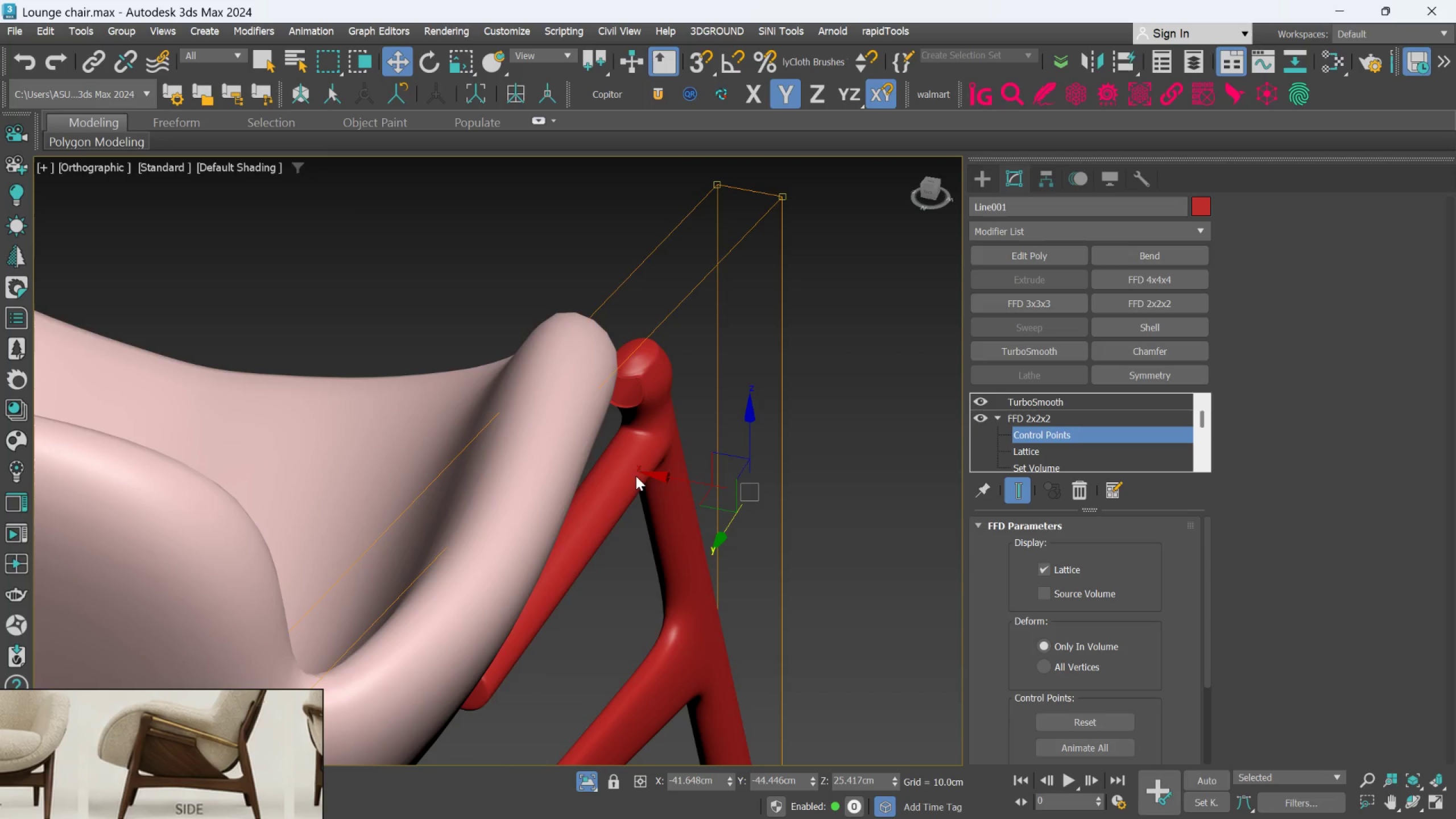 
hold_key(key=AltLeft, duration=0.58)
 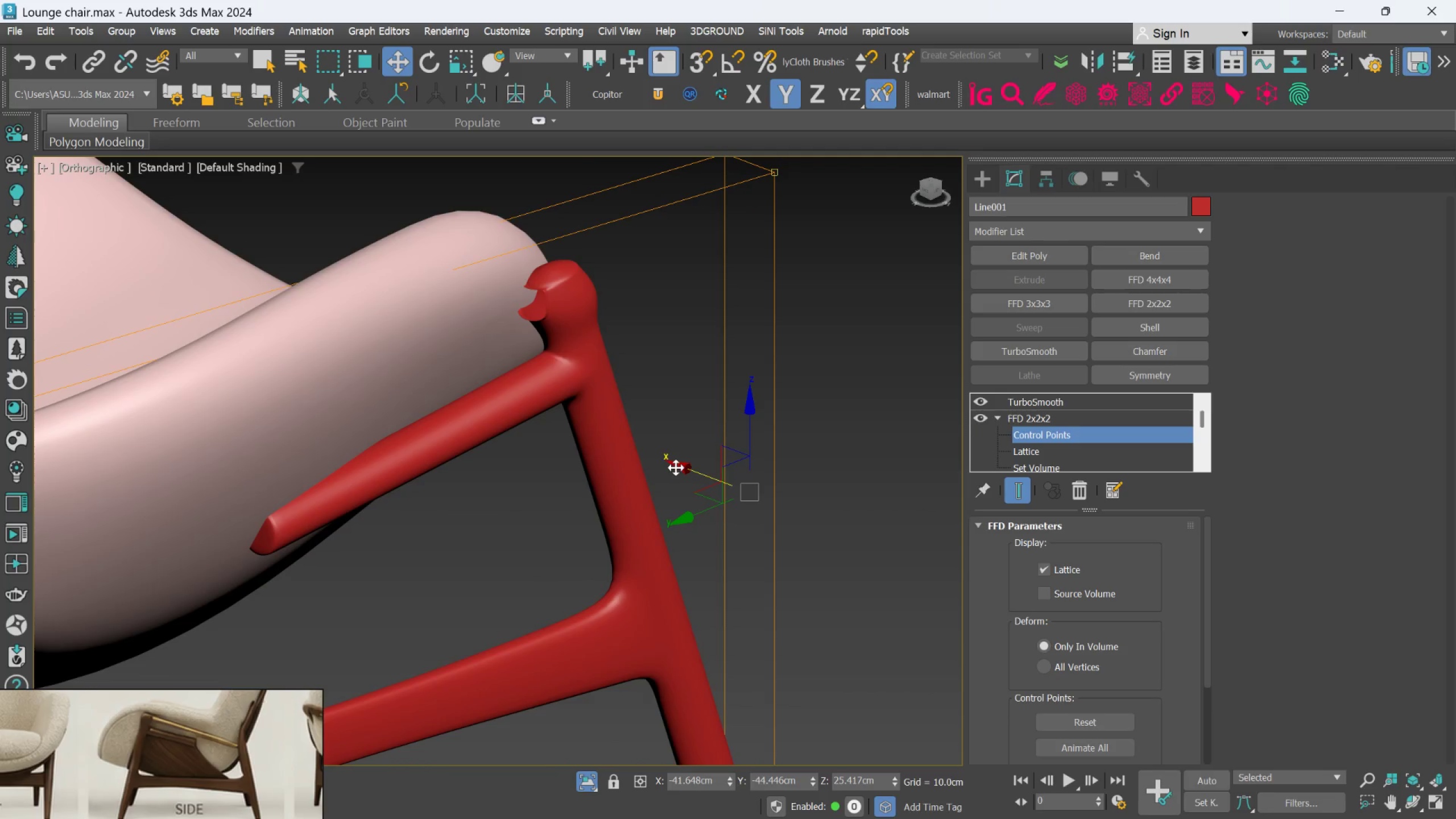 
left_click_drag(start_coordinate=[676, 468], to_coordinate=[687, 486])
 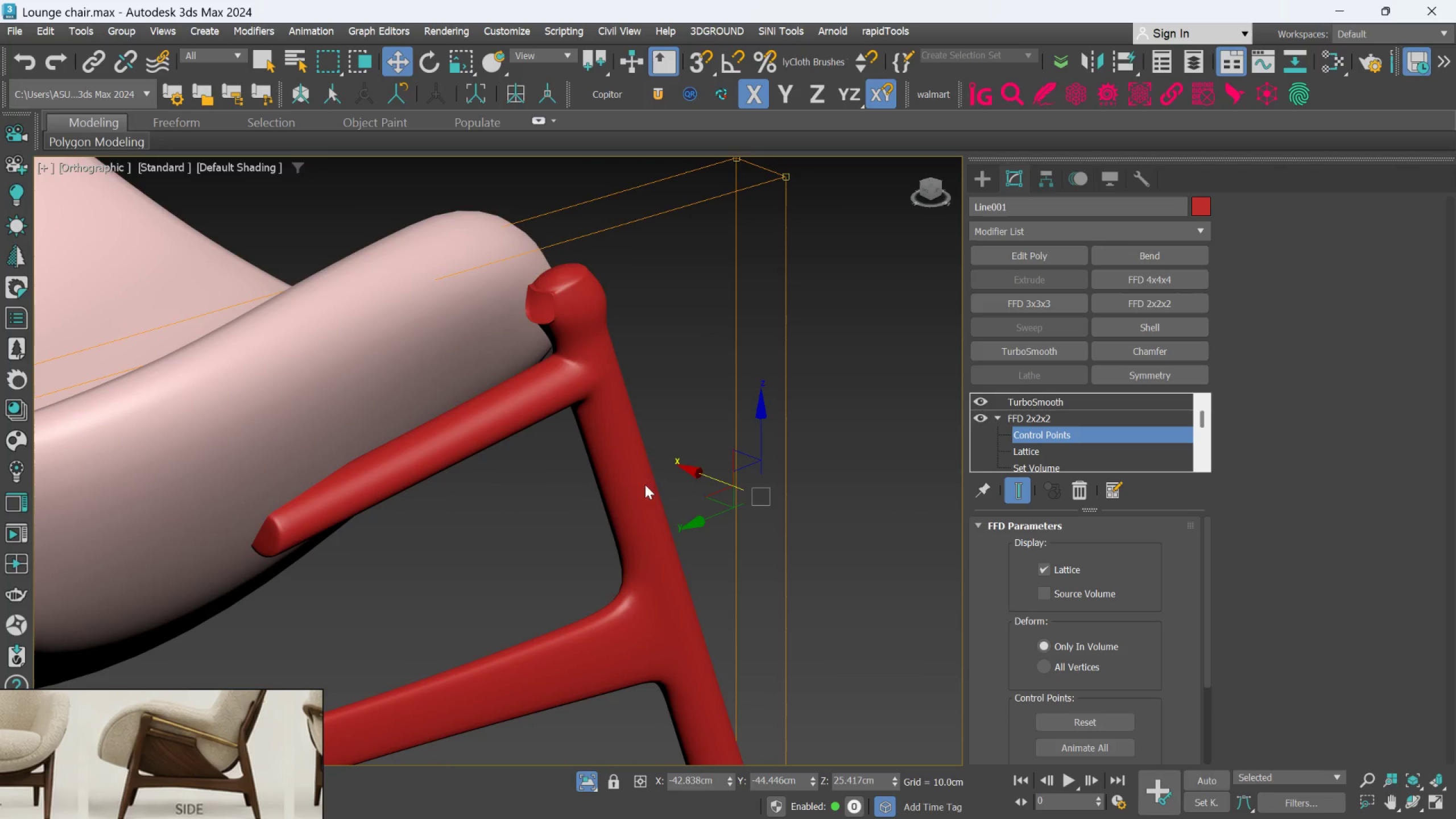 
hold_key(key=AltLeft, duration=0.83)
 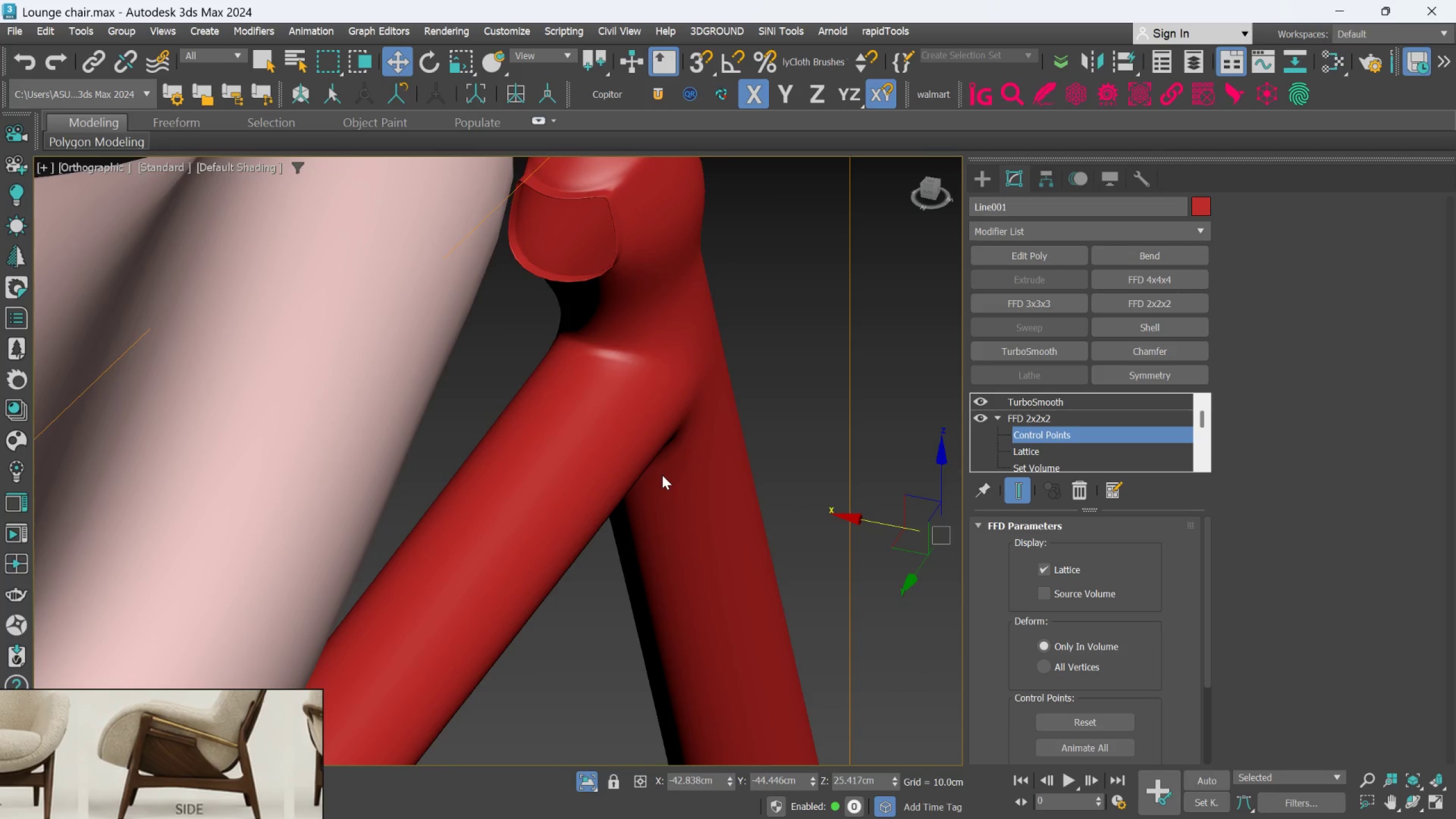 
hold_key(key=AltLeft, duration=1.28)
scroll: coordinate [662, 475], scroll_direction: up, amount: 3.0
 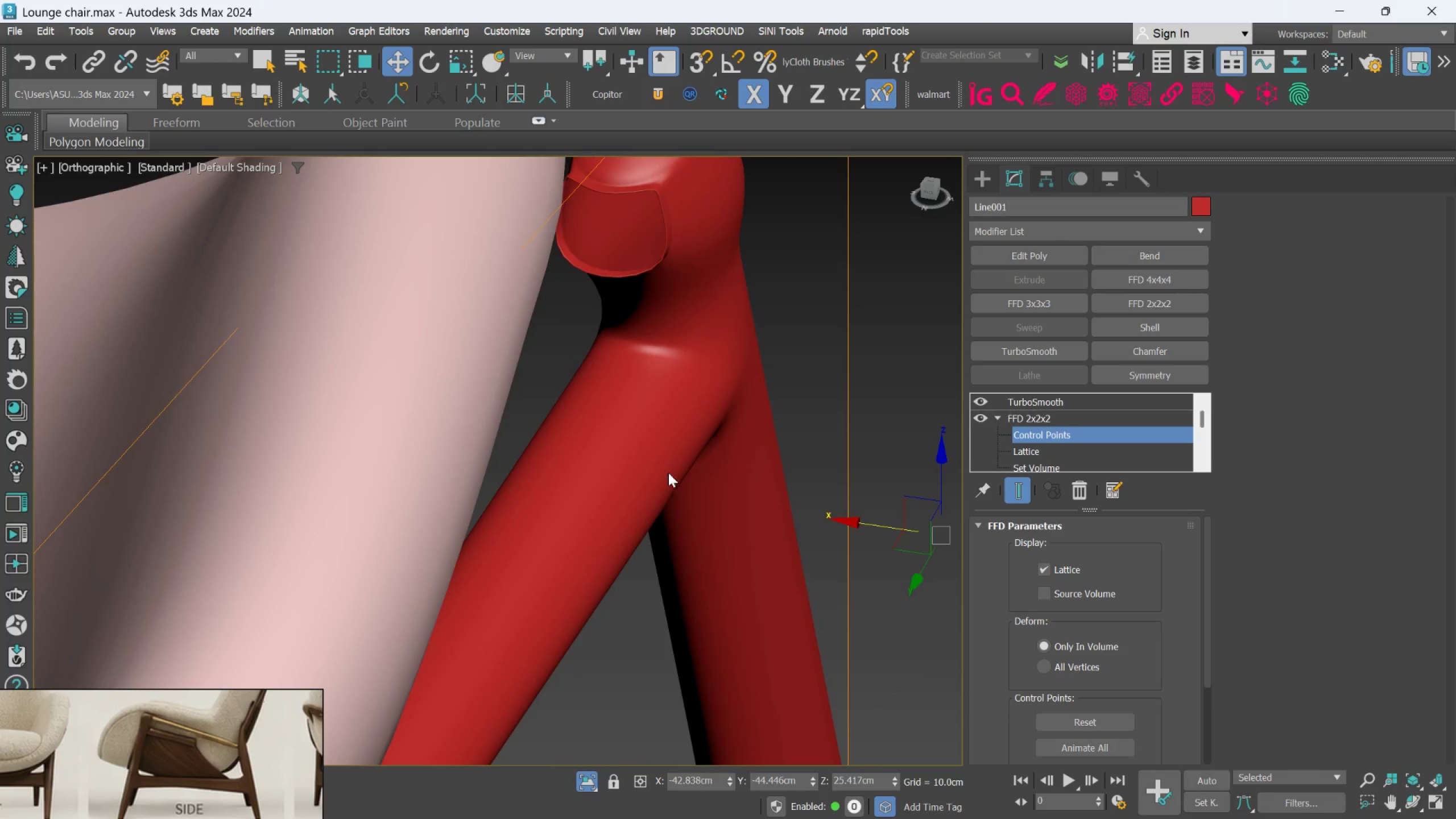 
hold_key(key=AltLeft, duration=0.94)
 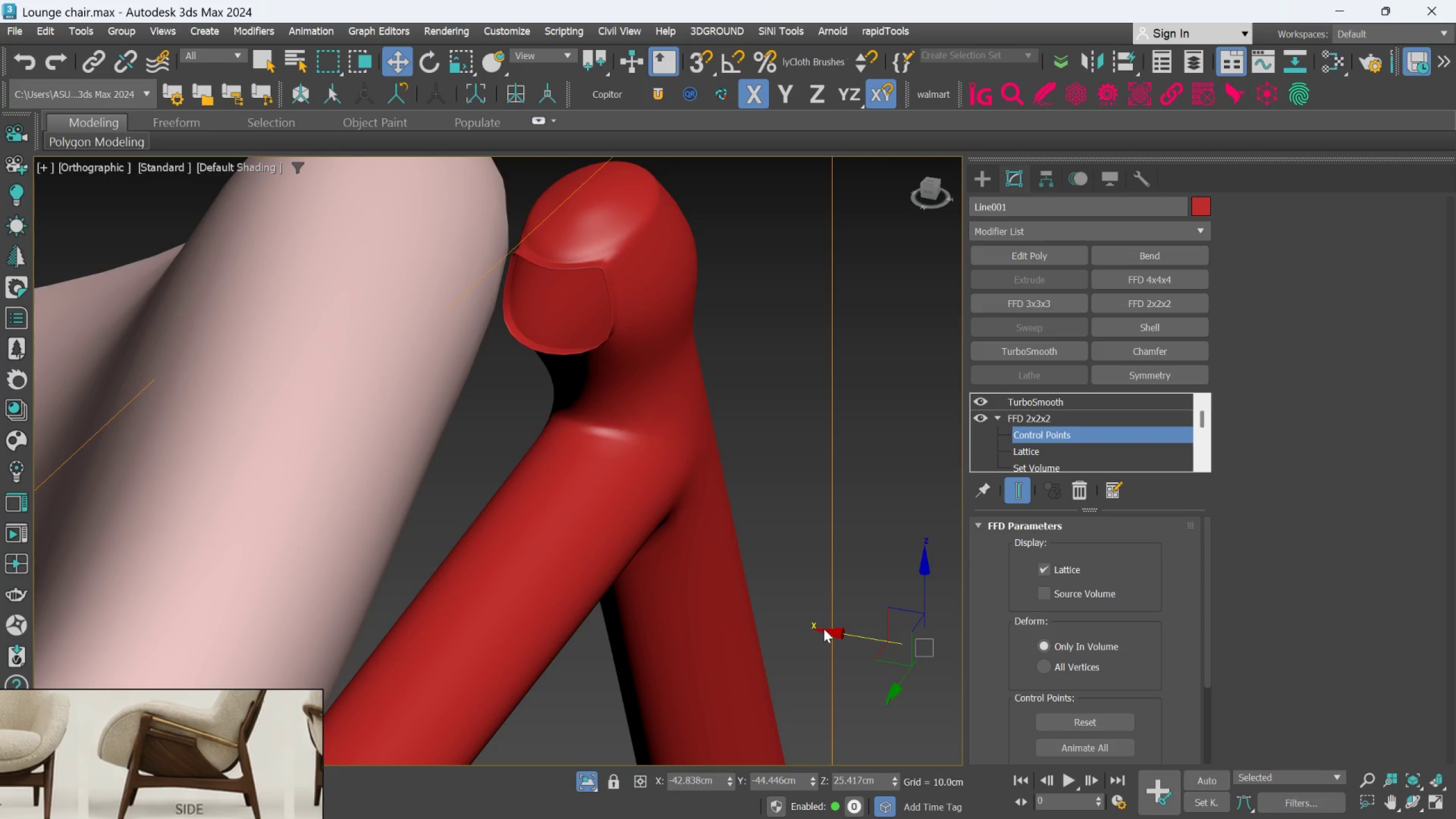 
left_click_drag(start_coordinate=[826, 632], to_coordinate=[820, 613])
 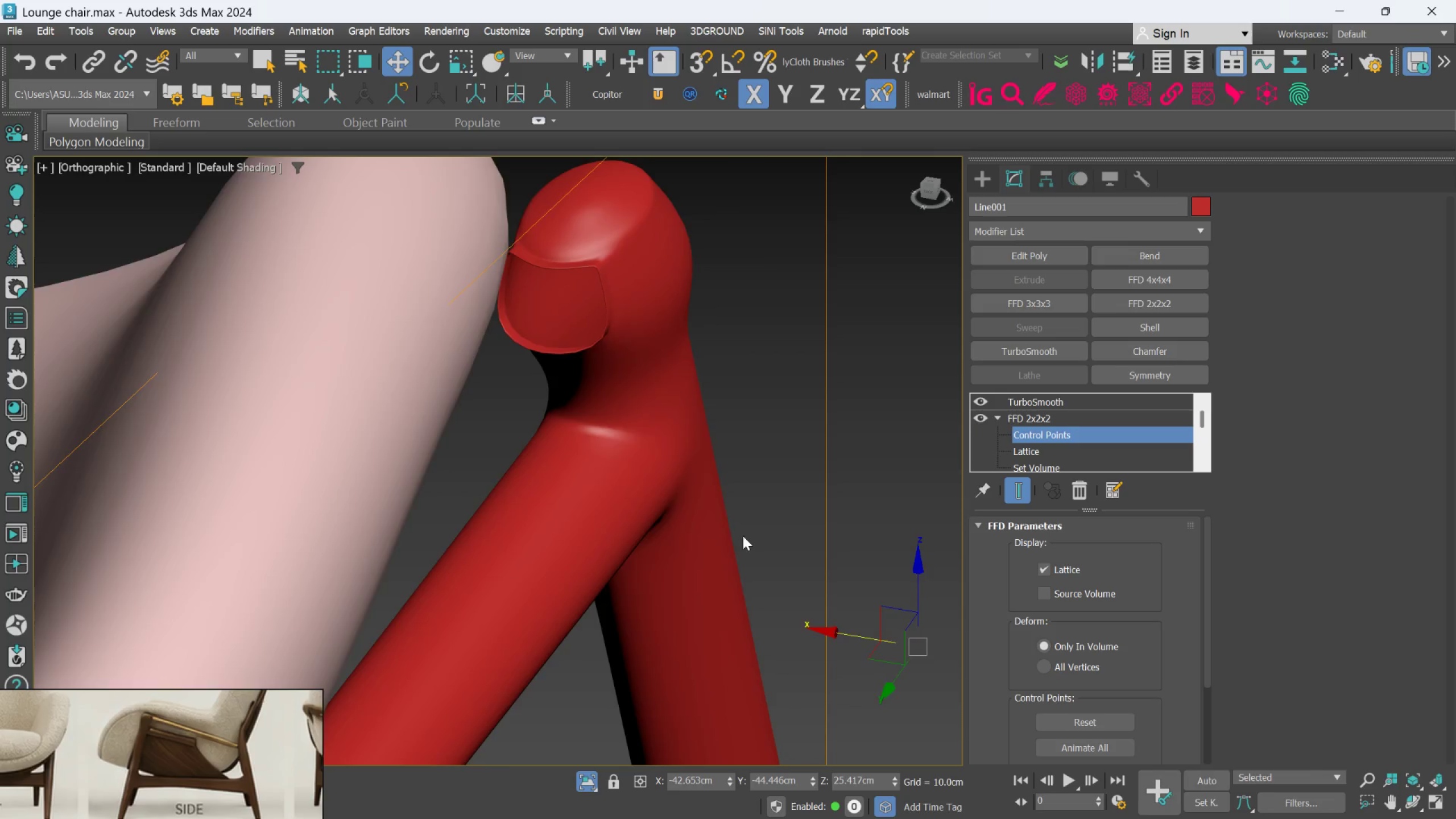 
scroll: coordinate [738, 528], scroll_direction: down, amount: 2.0
 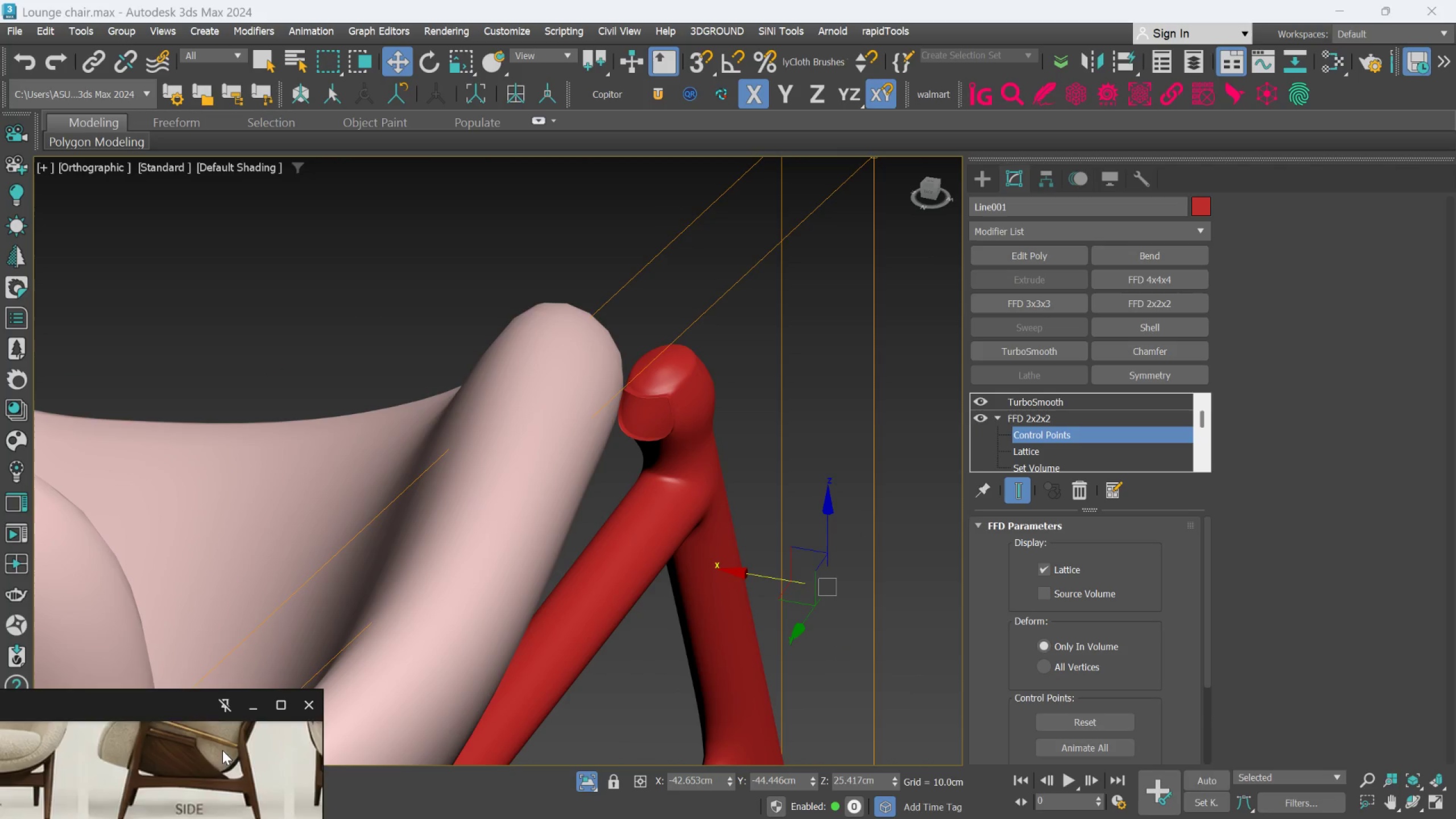 
scroll: coordinate [233, 777], scroll_direction: up, amount: 1.0
 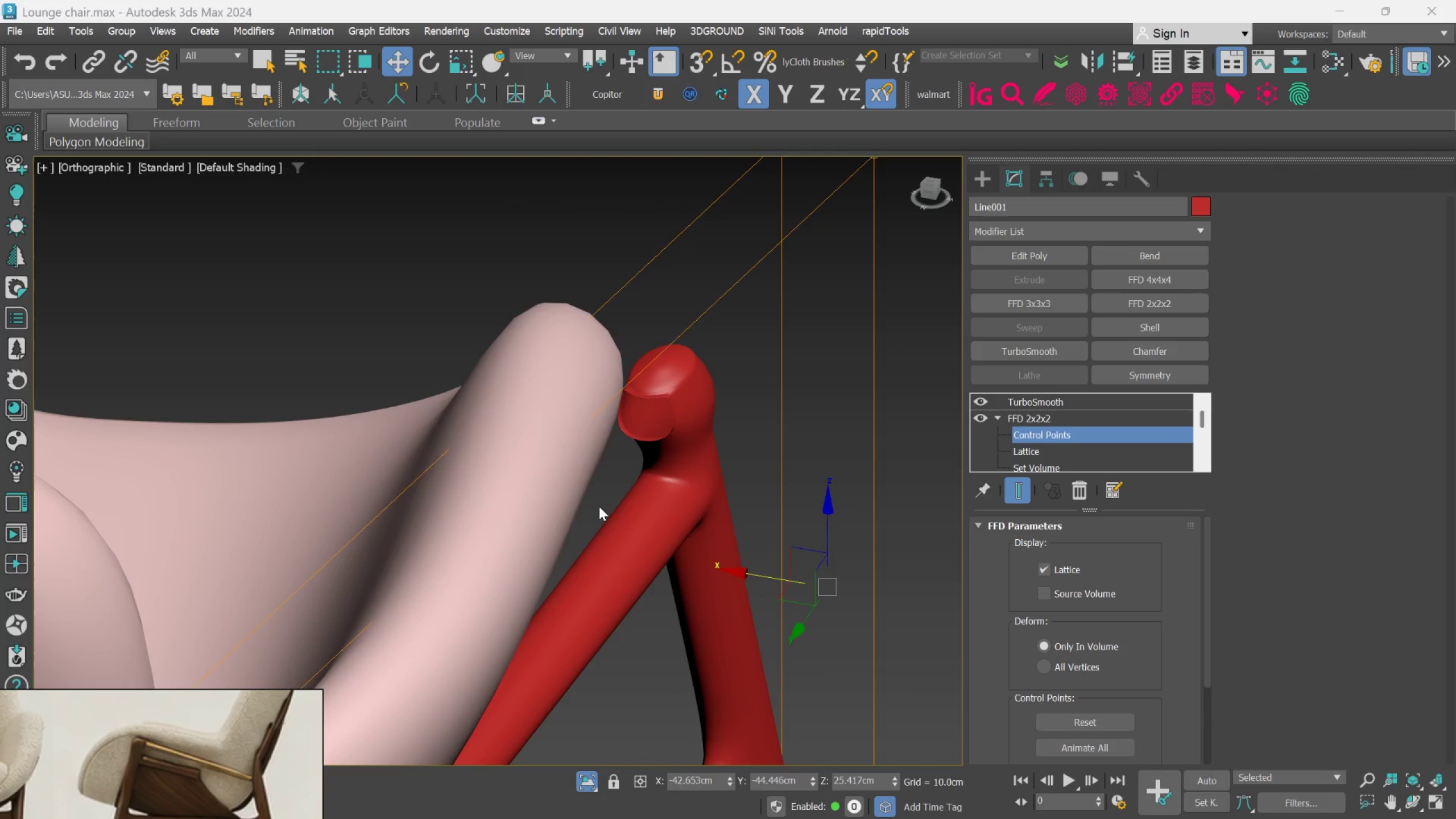 
scroll: coordinate [618, 497], scroll_direction: down, amount: 4.0
 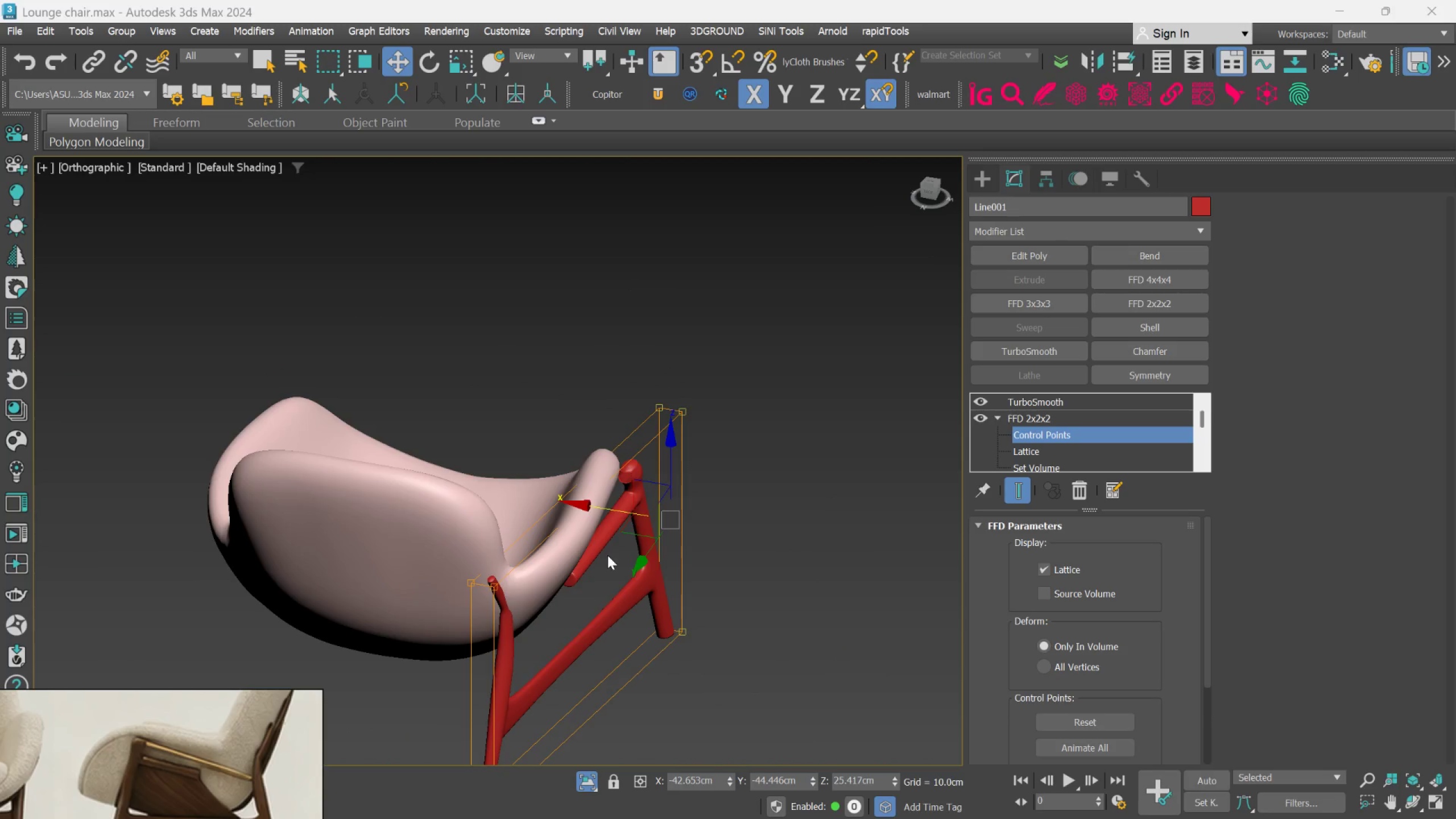 
hold_key(key=AltLeft, duration=1.3)
 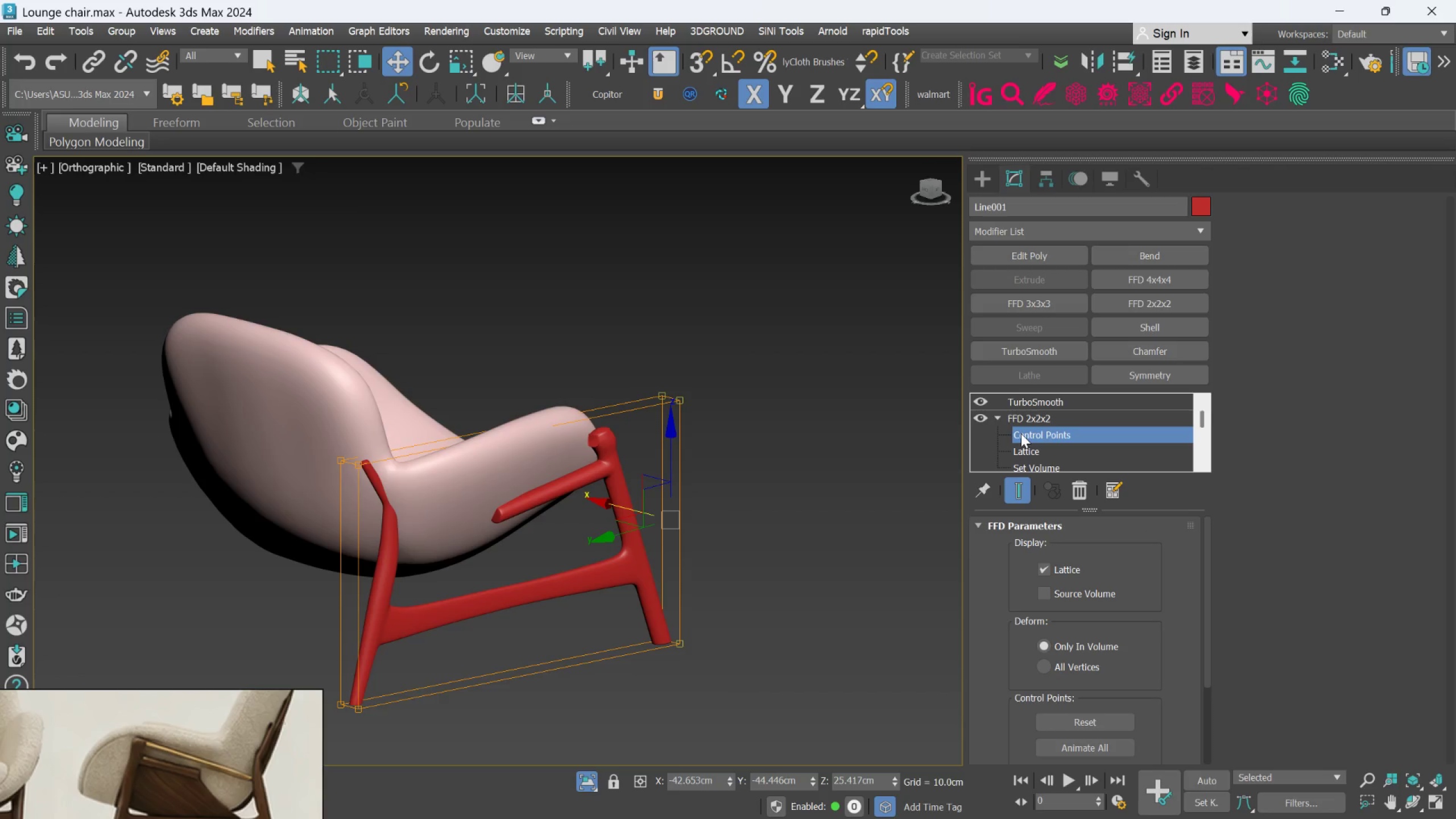 
left_click([978, 401])
 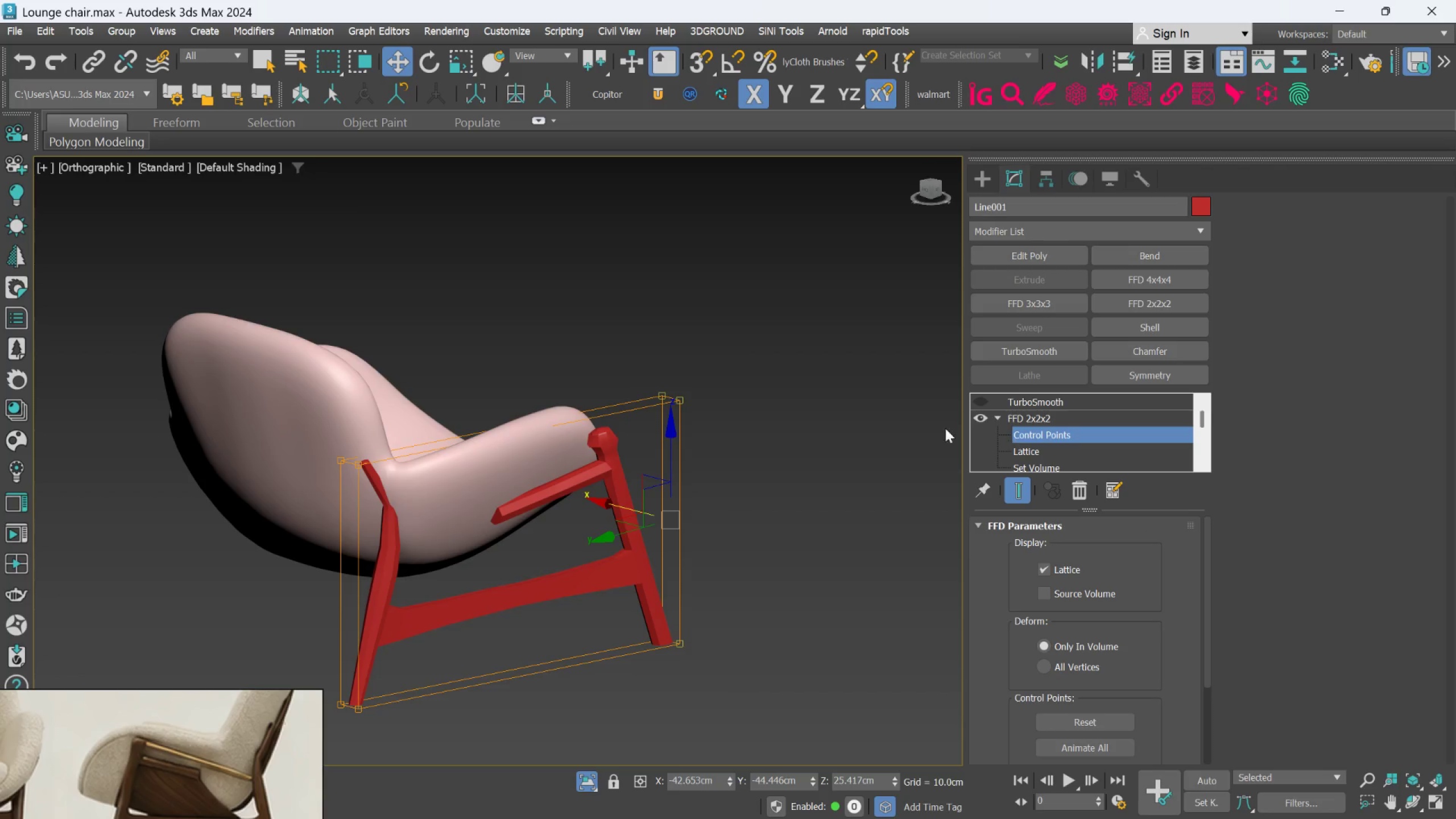 
scroll: coordinate [531, 504], scroll_direction: up, amount: 2.0
 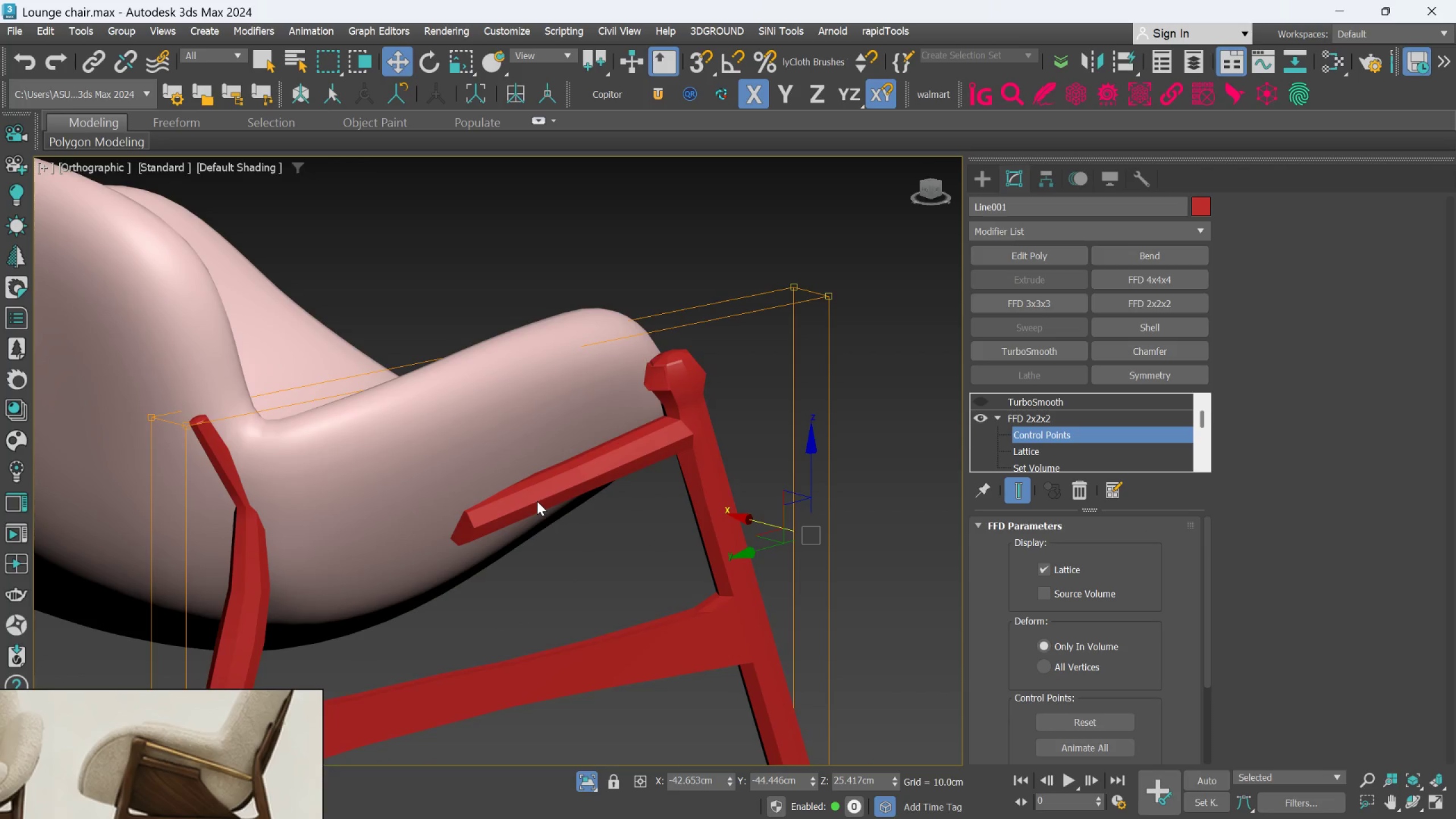 
key(F4)
 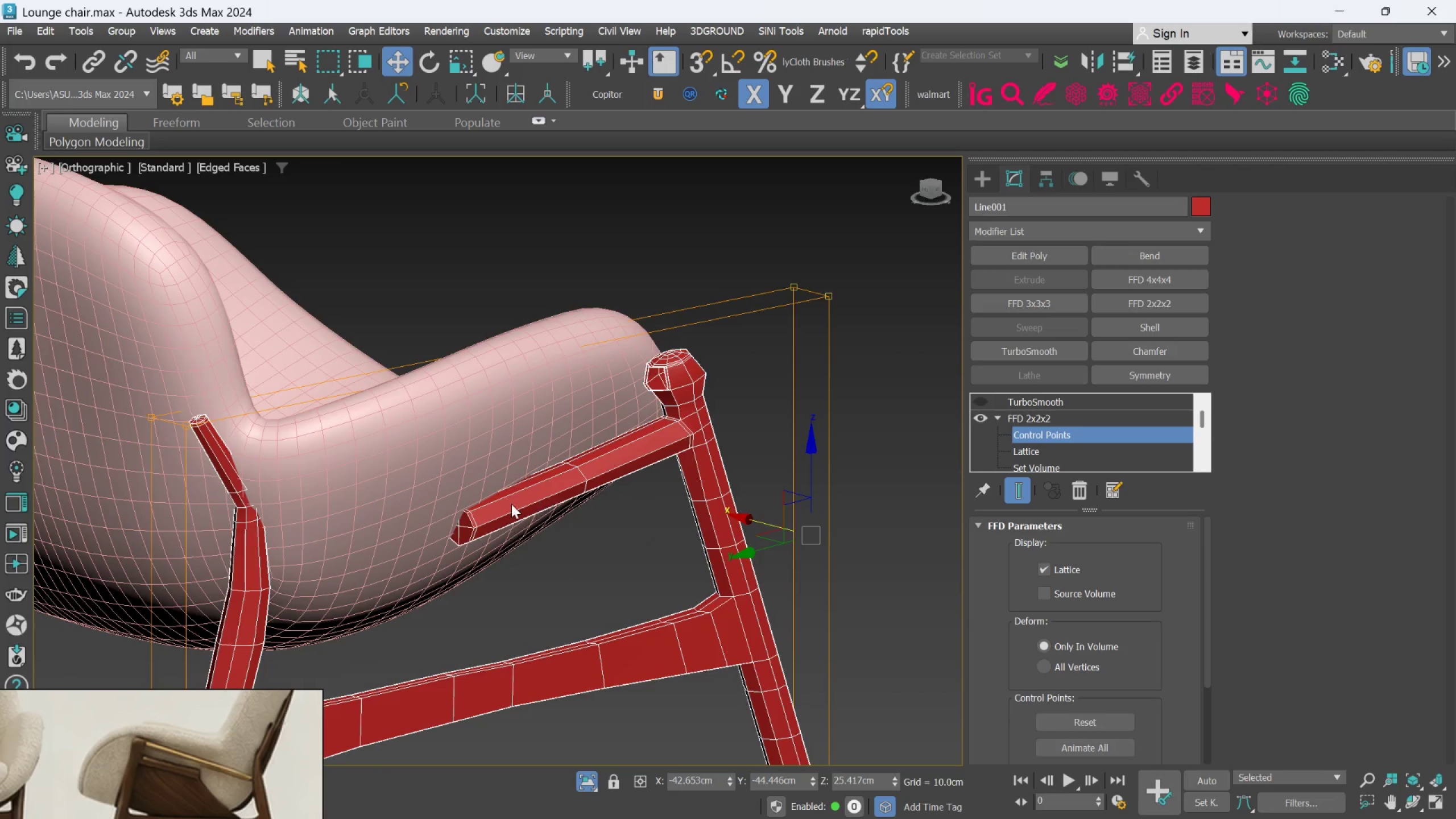 
scroll: coordinate [442, 545], scroll_direction: up, amount: 4.0
 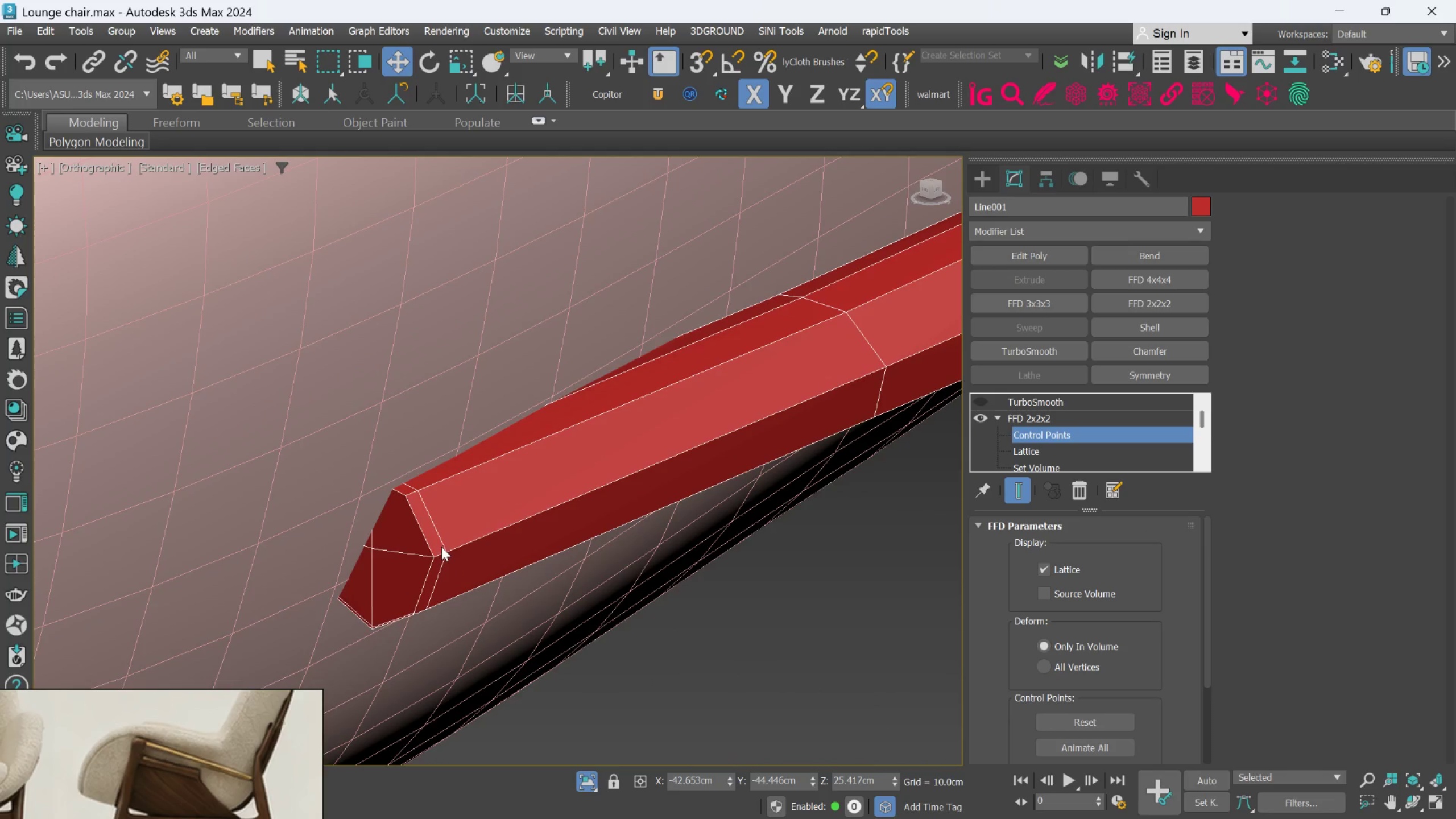 
scroll: coordinate [595, 548], scroll_direction: down, amount: 3.0
 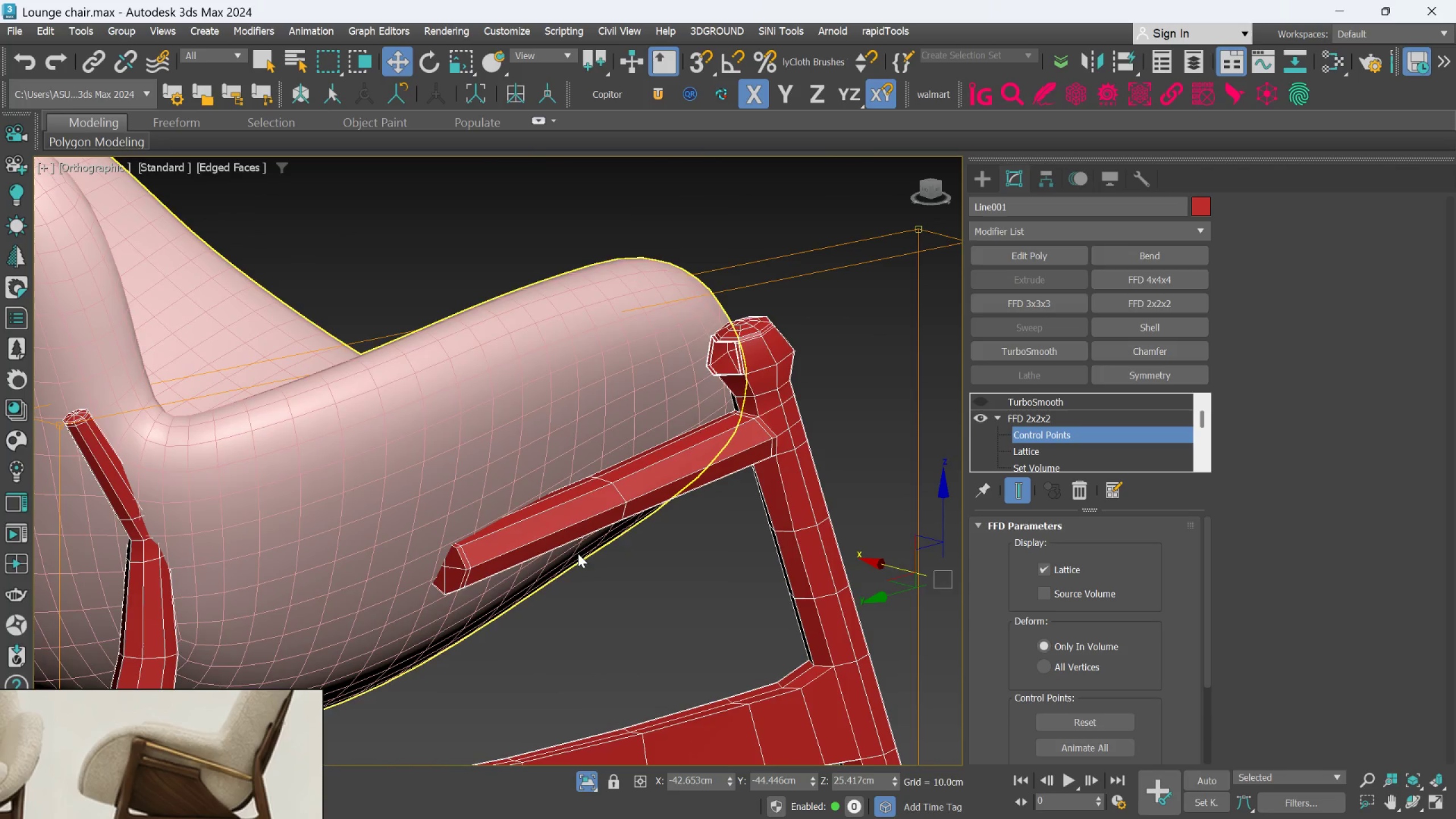 
scroll: coordinate [641, 529], scroll_direction: up, amount: 1.0
 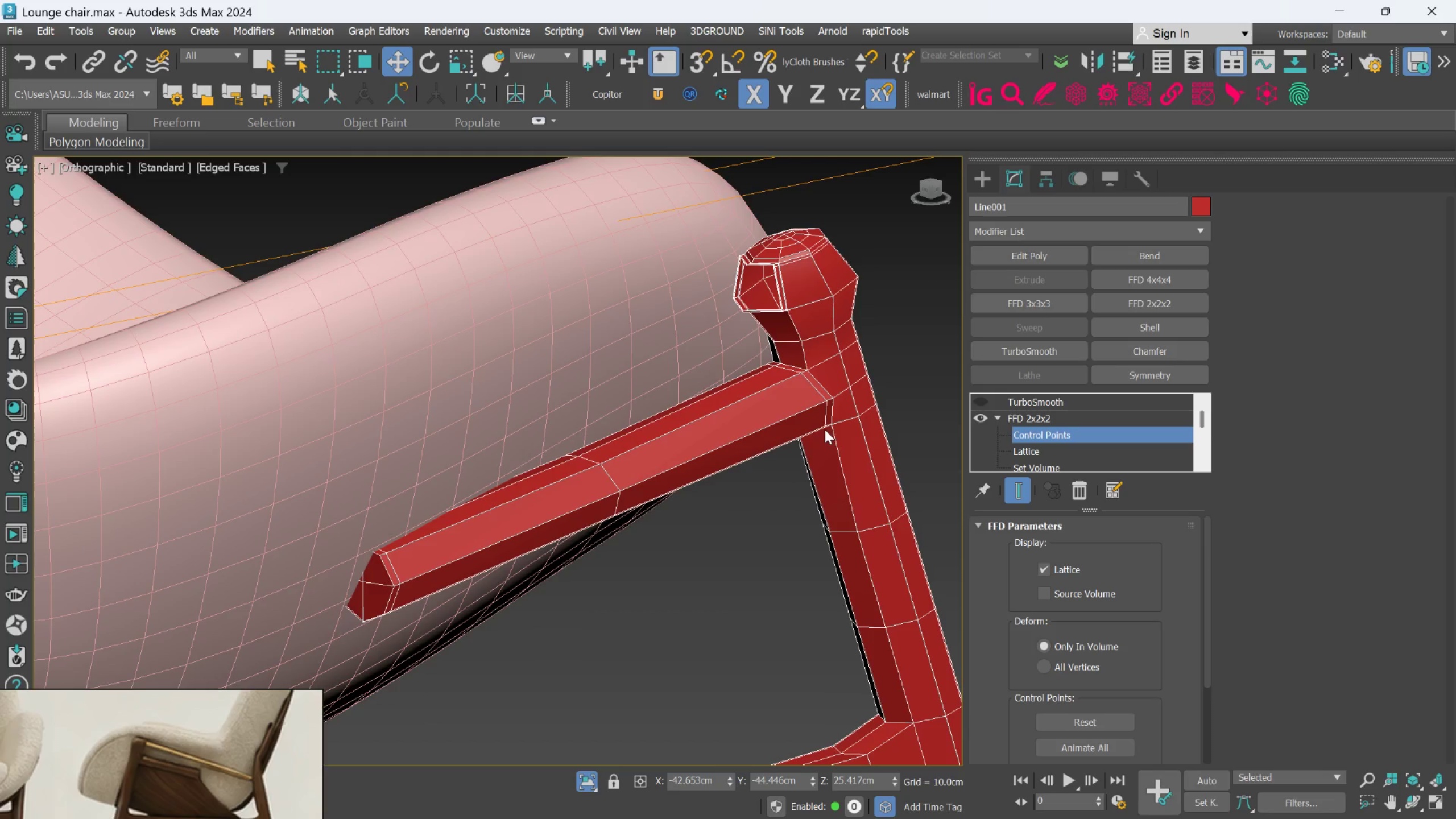 
wait(6.1)
 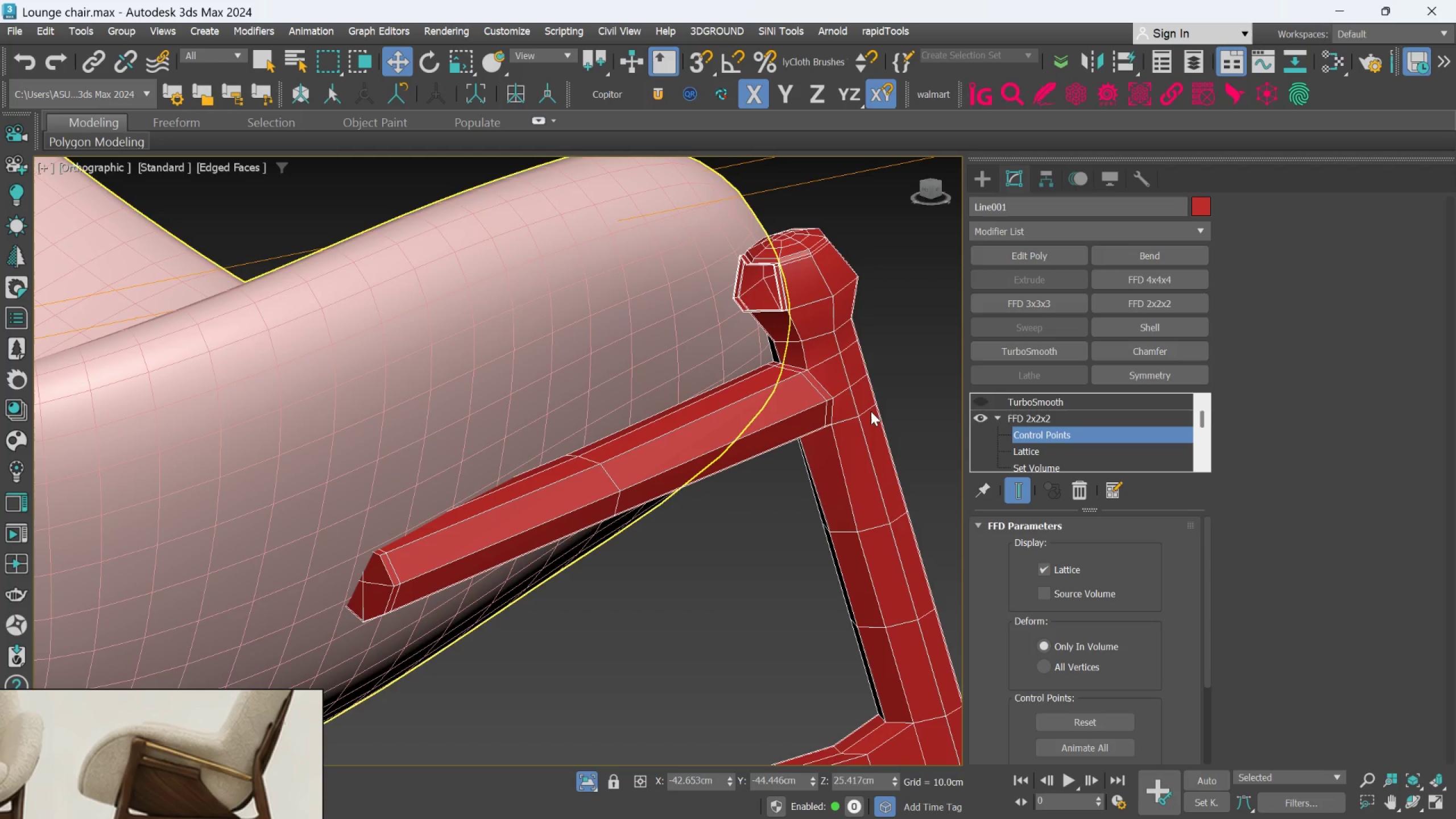 
left_click([1039, 412])
 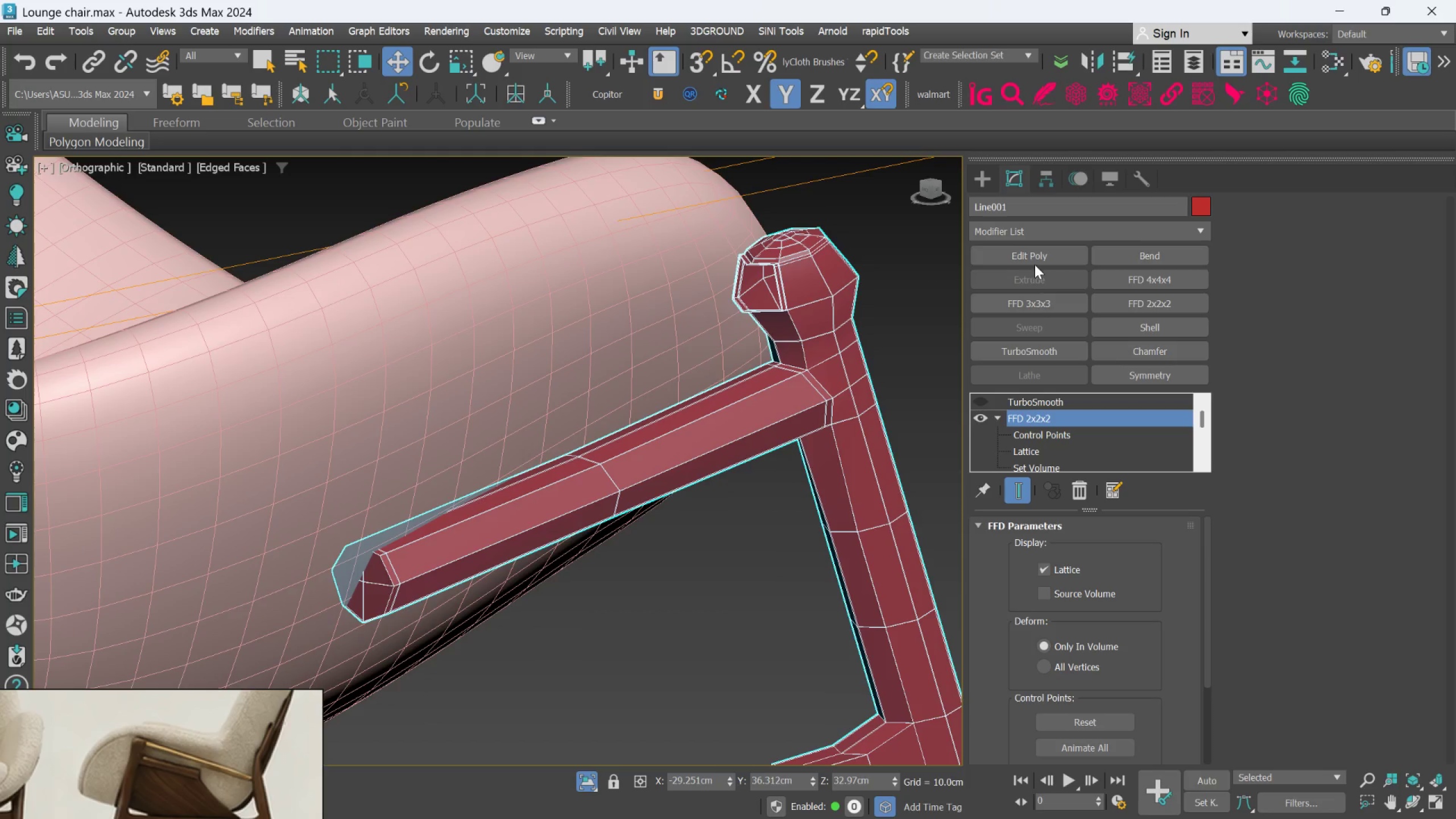 
left_click([1035, 258])
 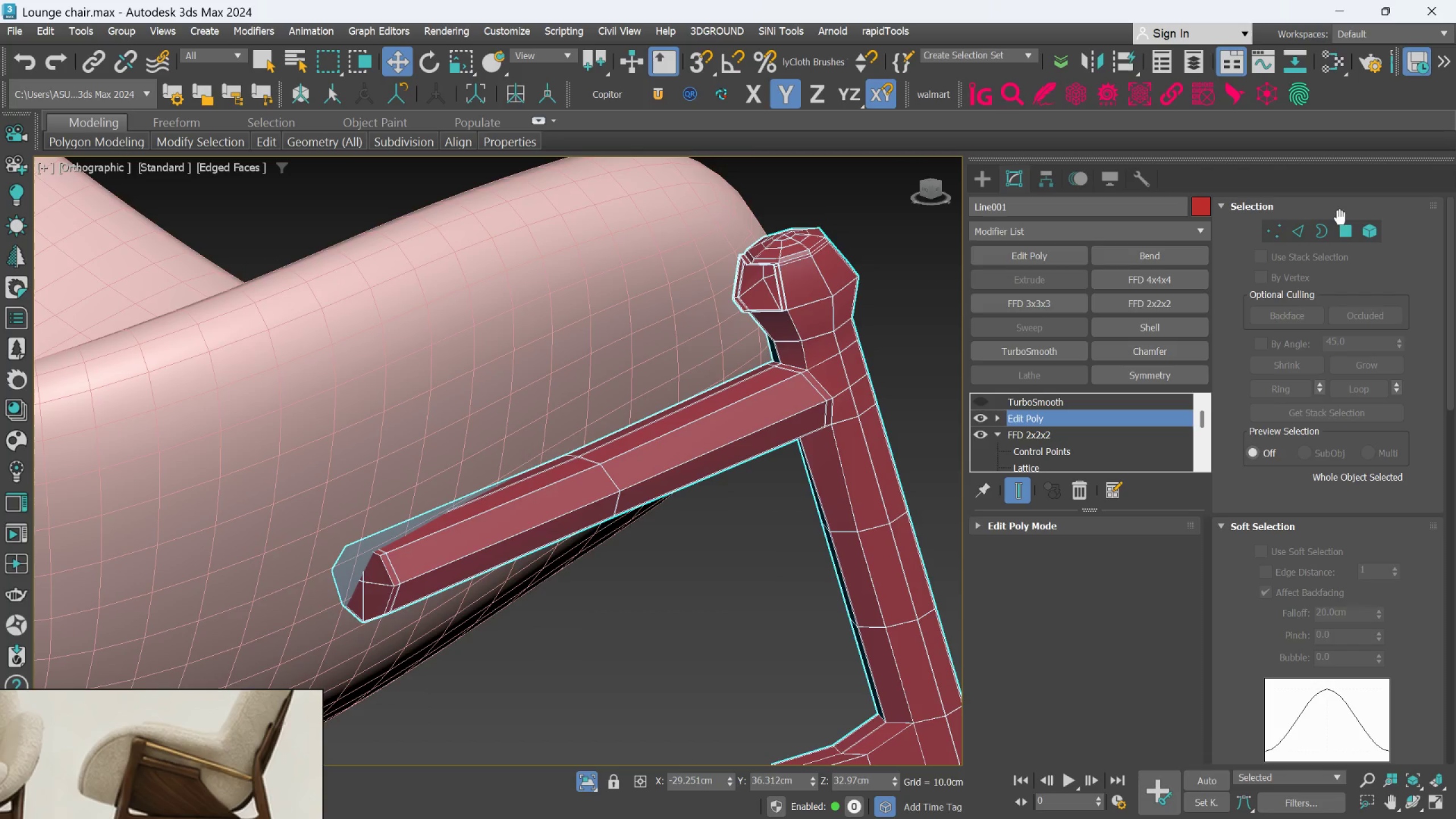 
left_click([1346, 226])
 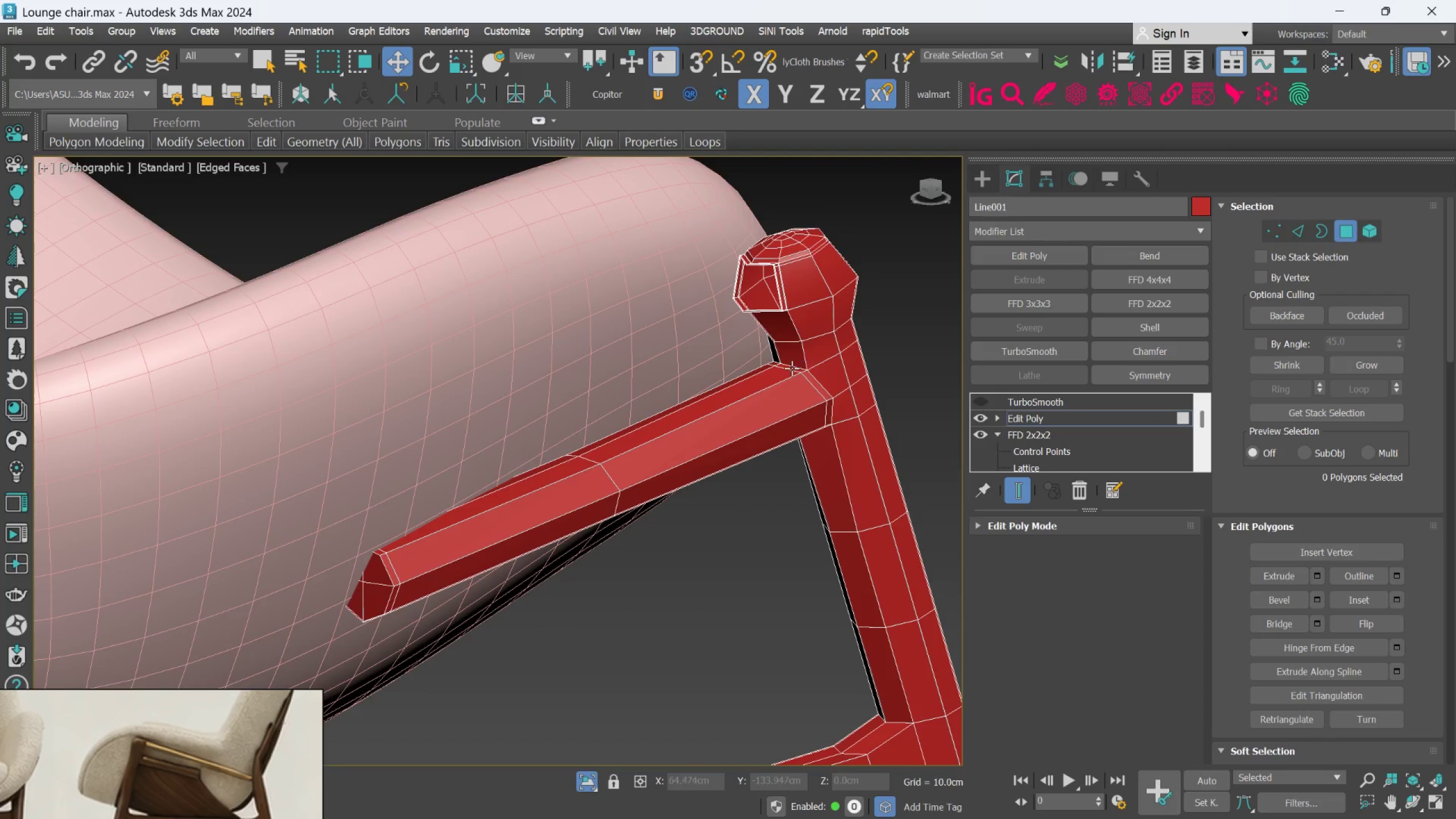 
scroll: coordinate [788, 375], scroll_direction: up, amount: 1.0
 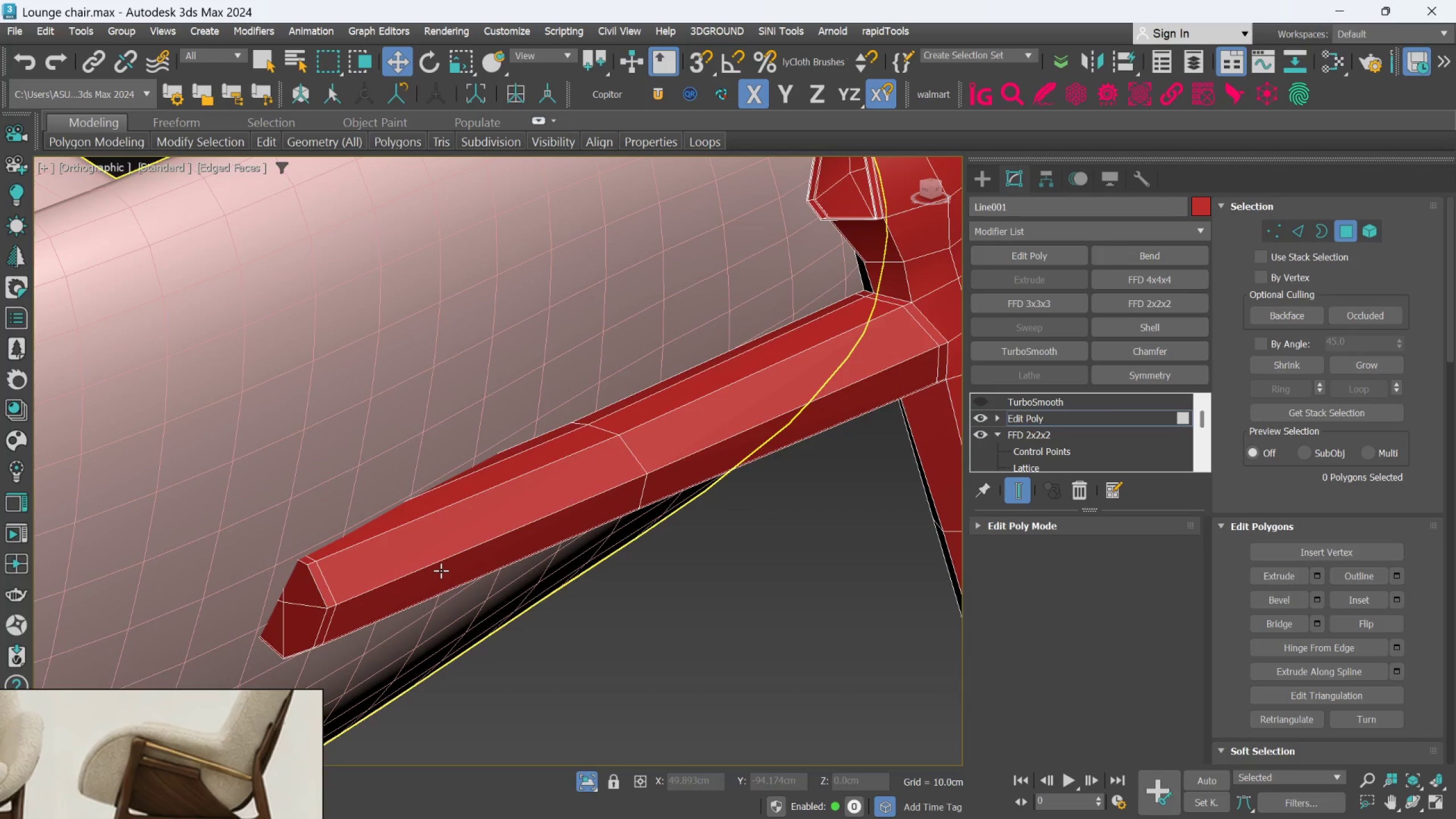 
mouse_move([1260, 247])
 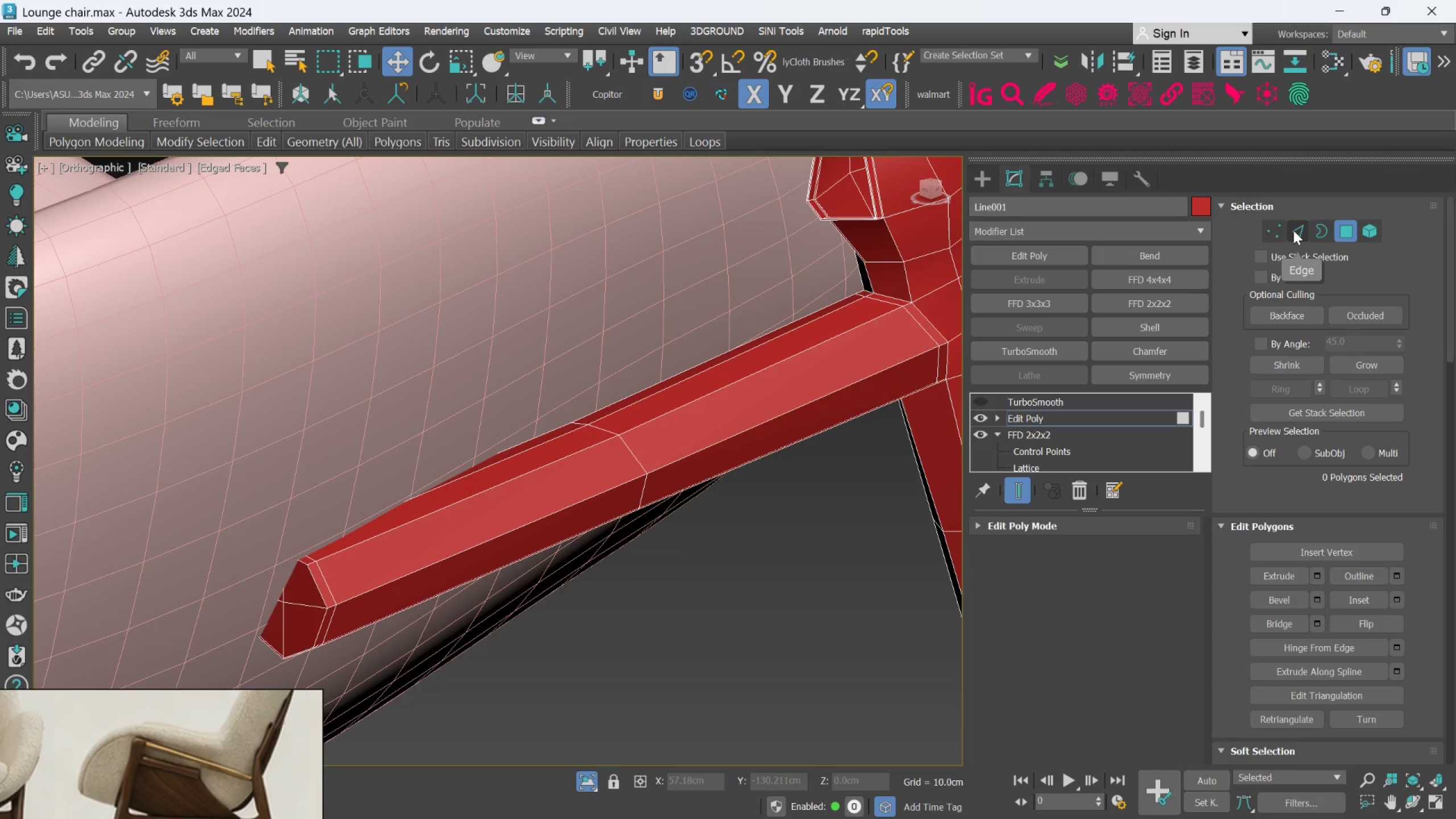 
left_click([1293, 230])
 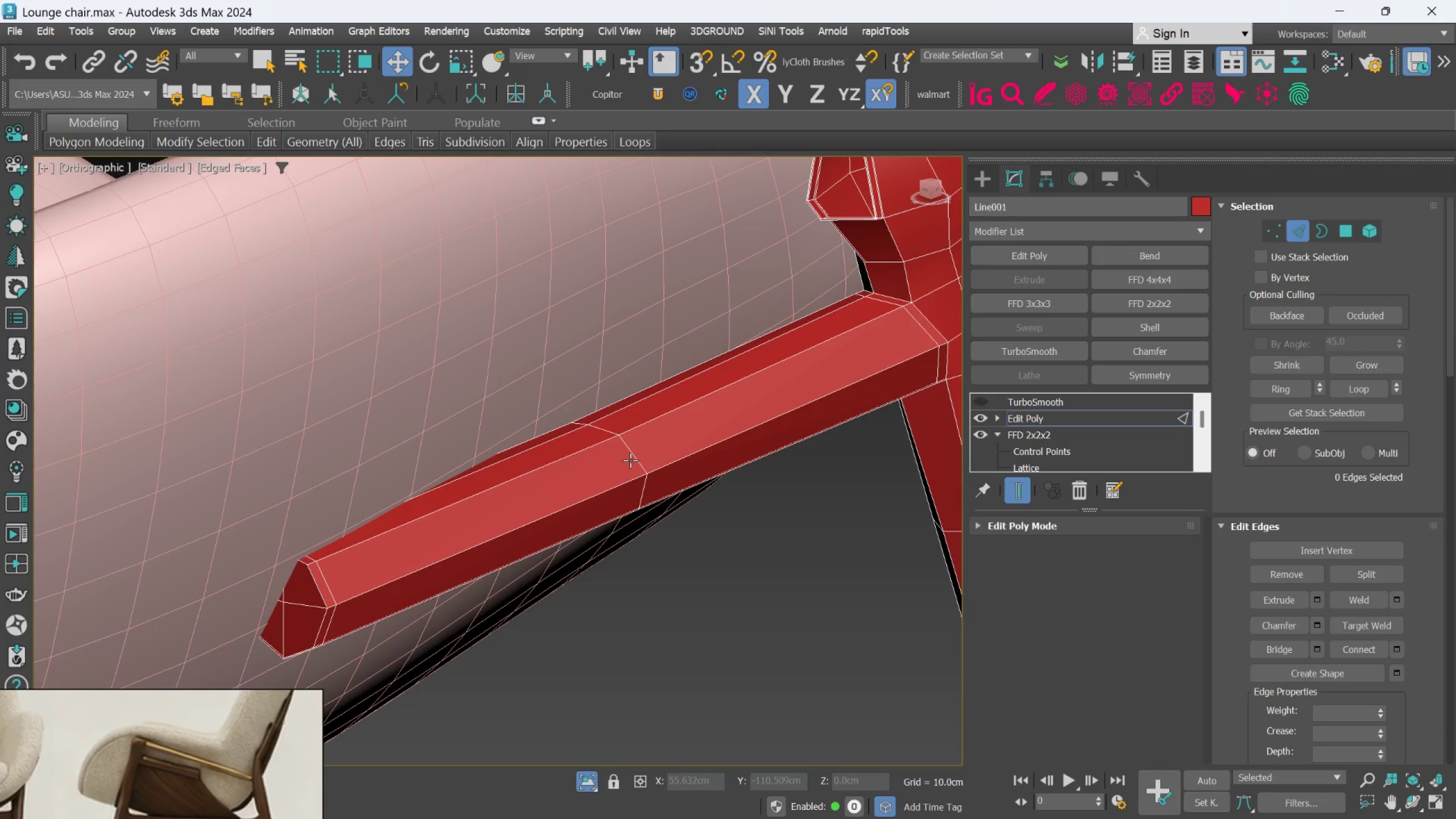 
double_click([630, 460])
 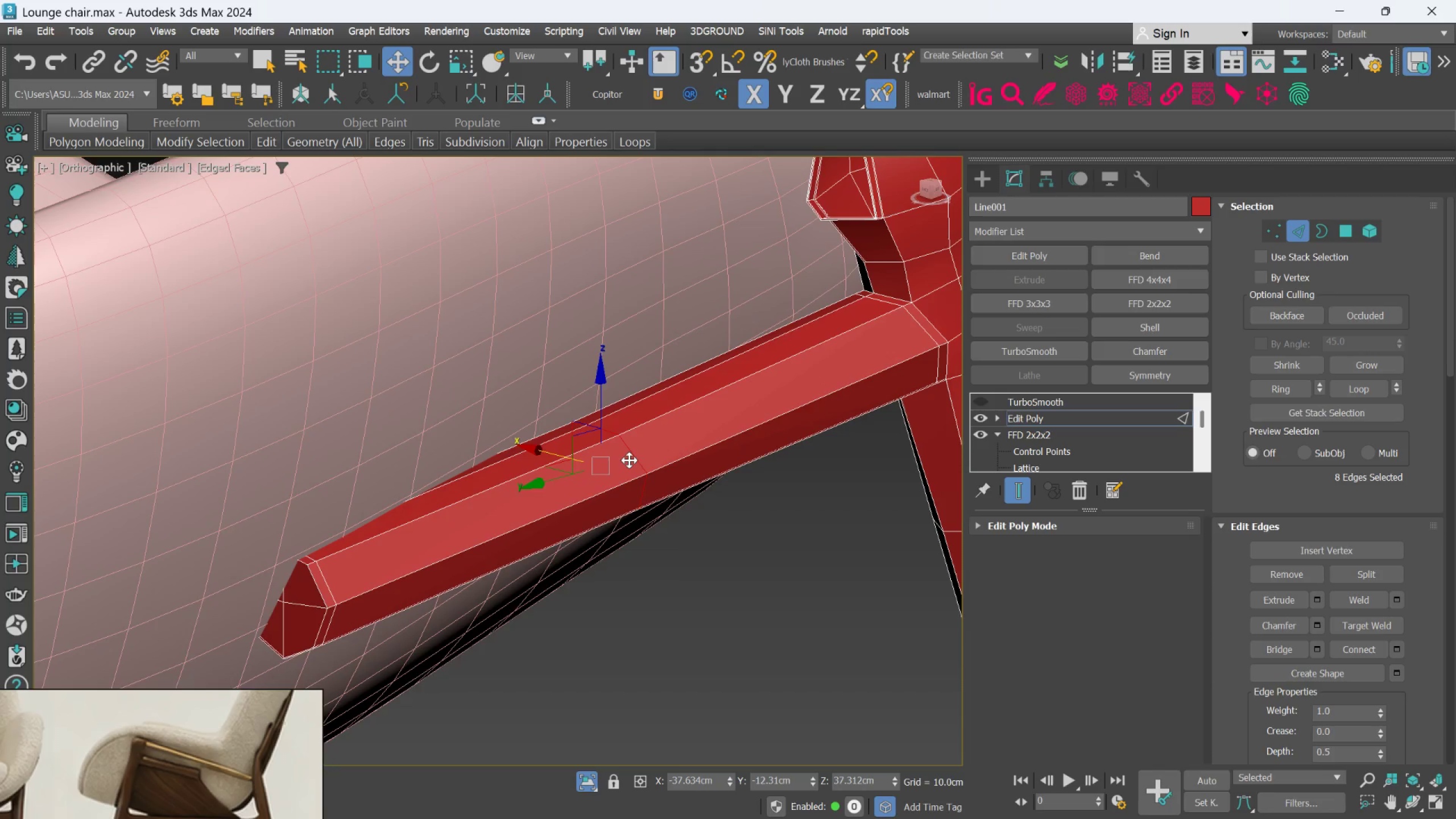 
key(Control+Backspace)
 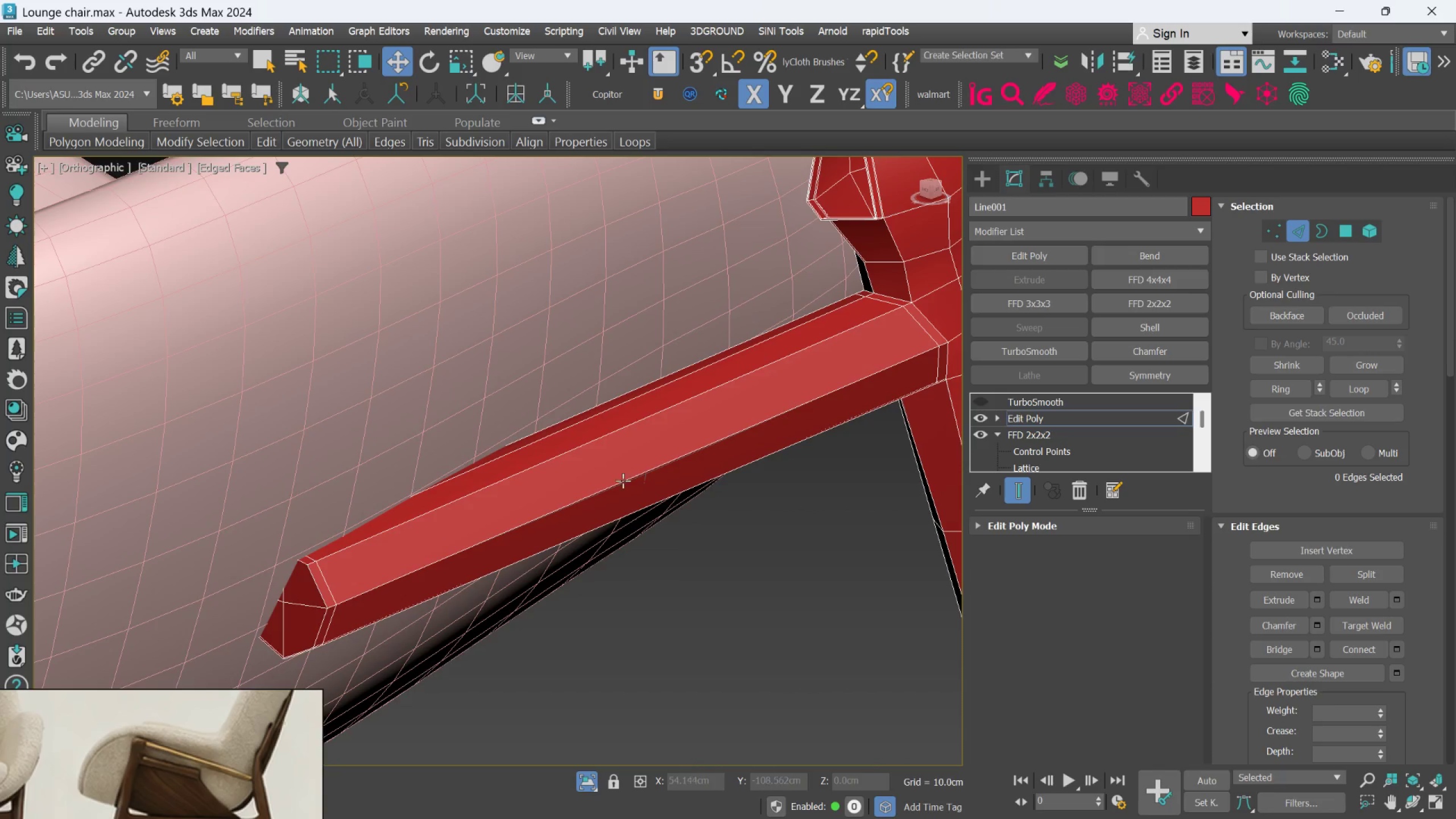 
left_click([621, 502])
 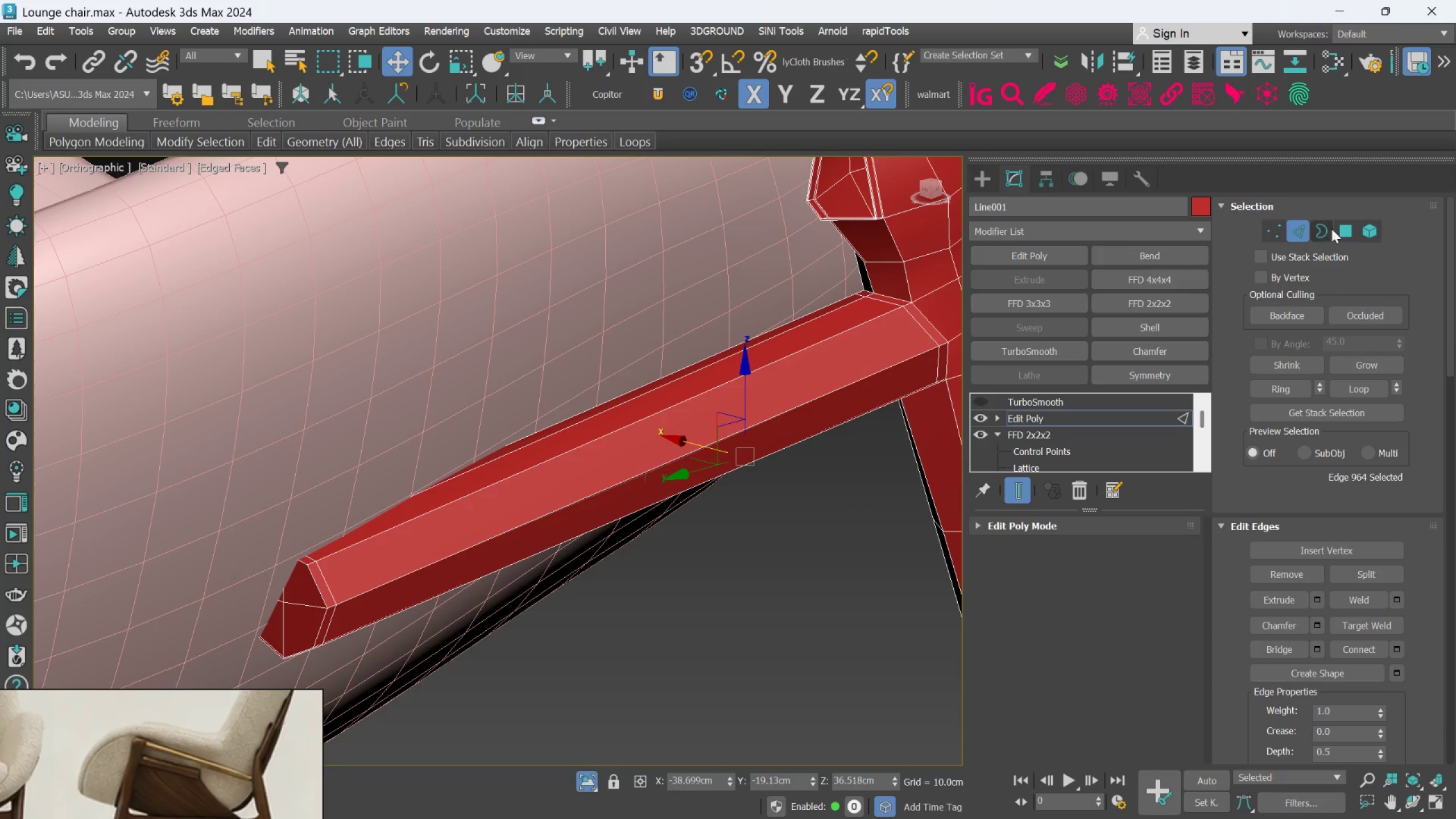 
left_click([1337, 228])
 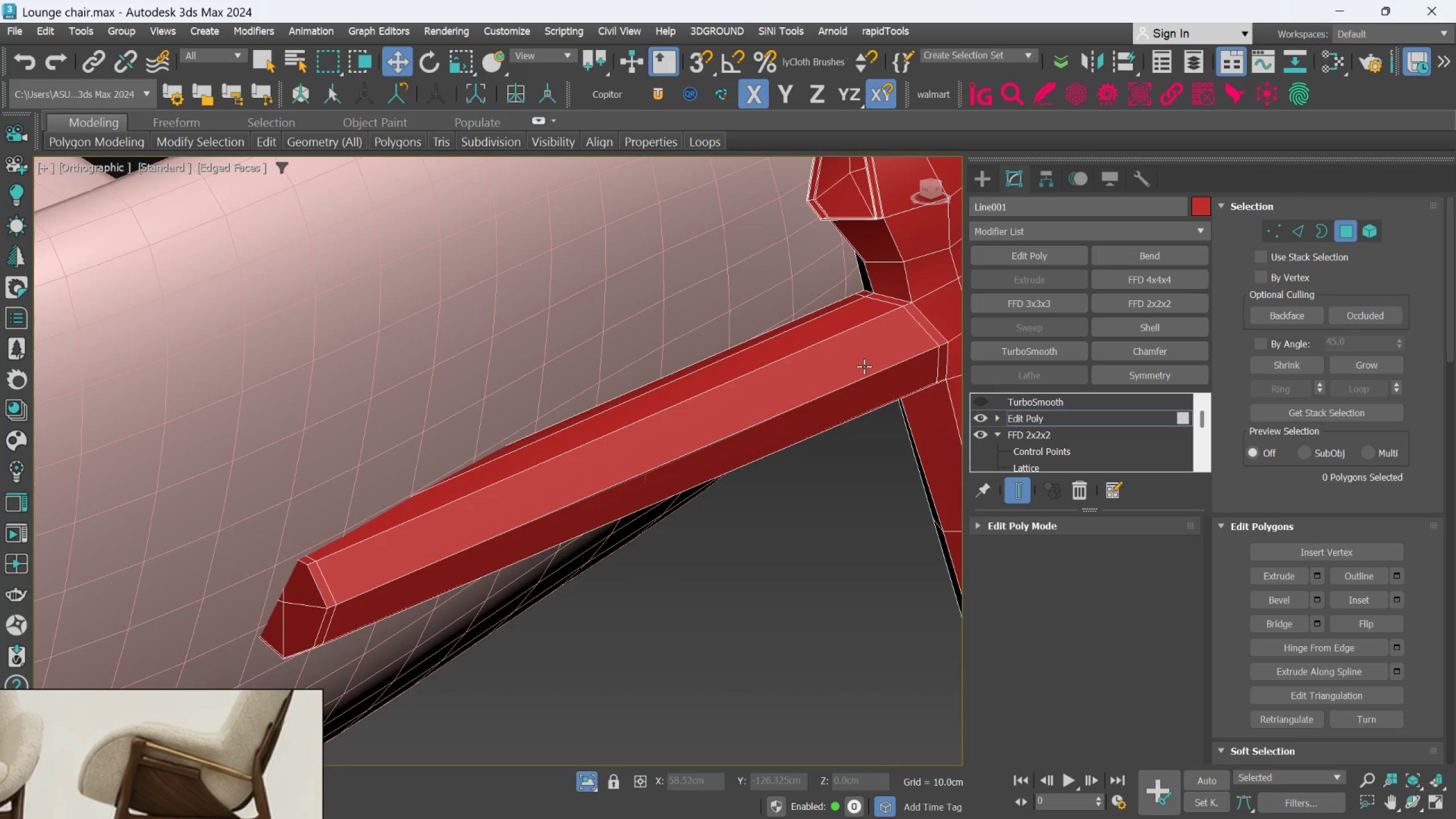 
left_click([862, 365])
 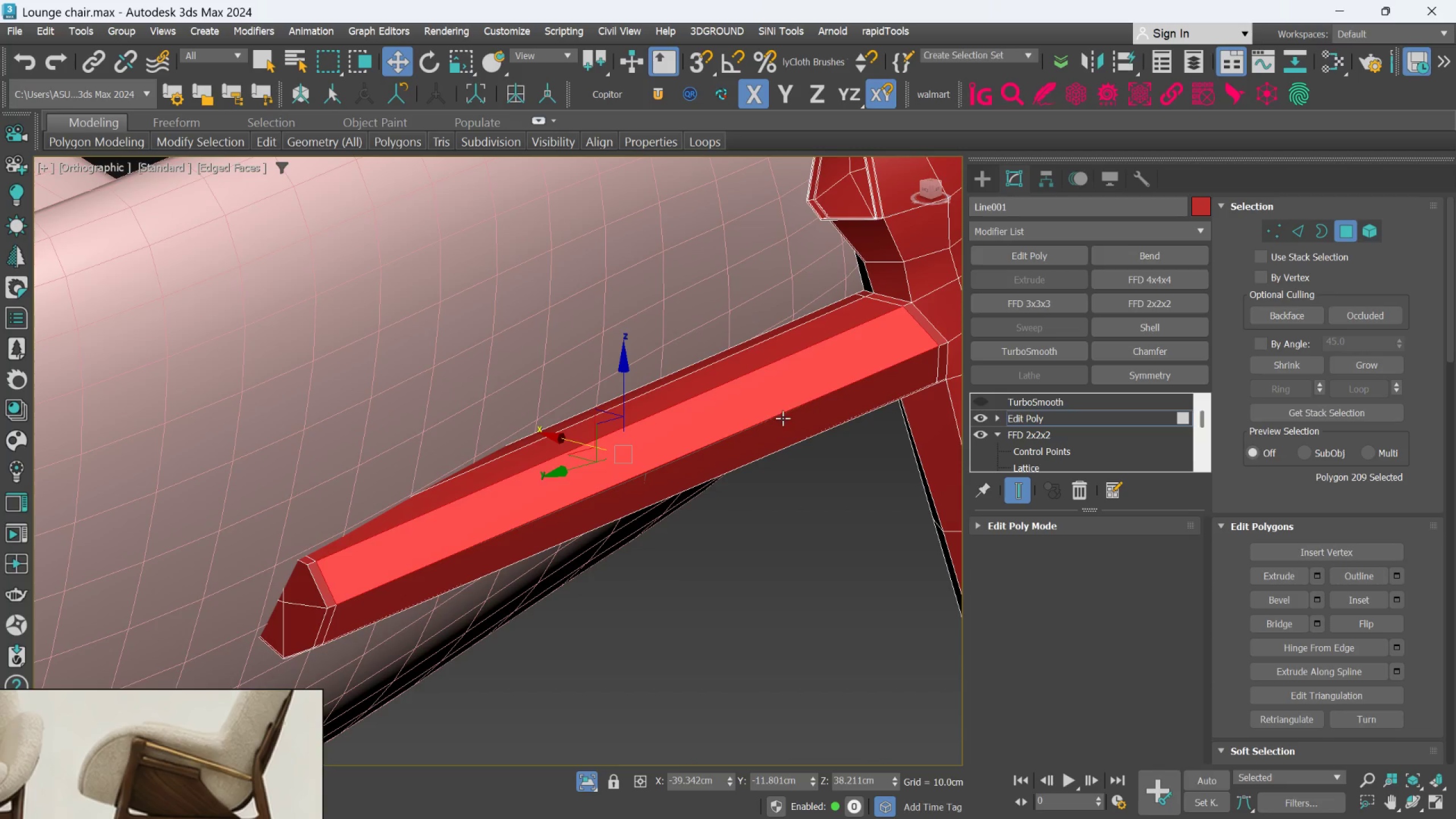 
hold_key(key=ControlLeft, duration=0.8)
double_click([771, 428])
 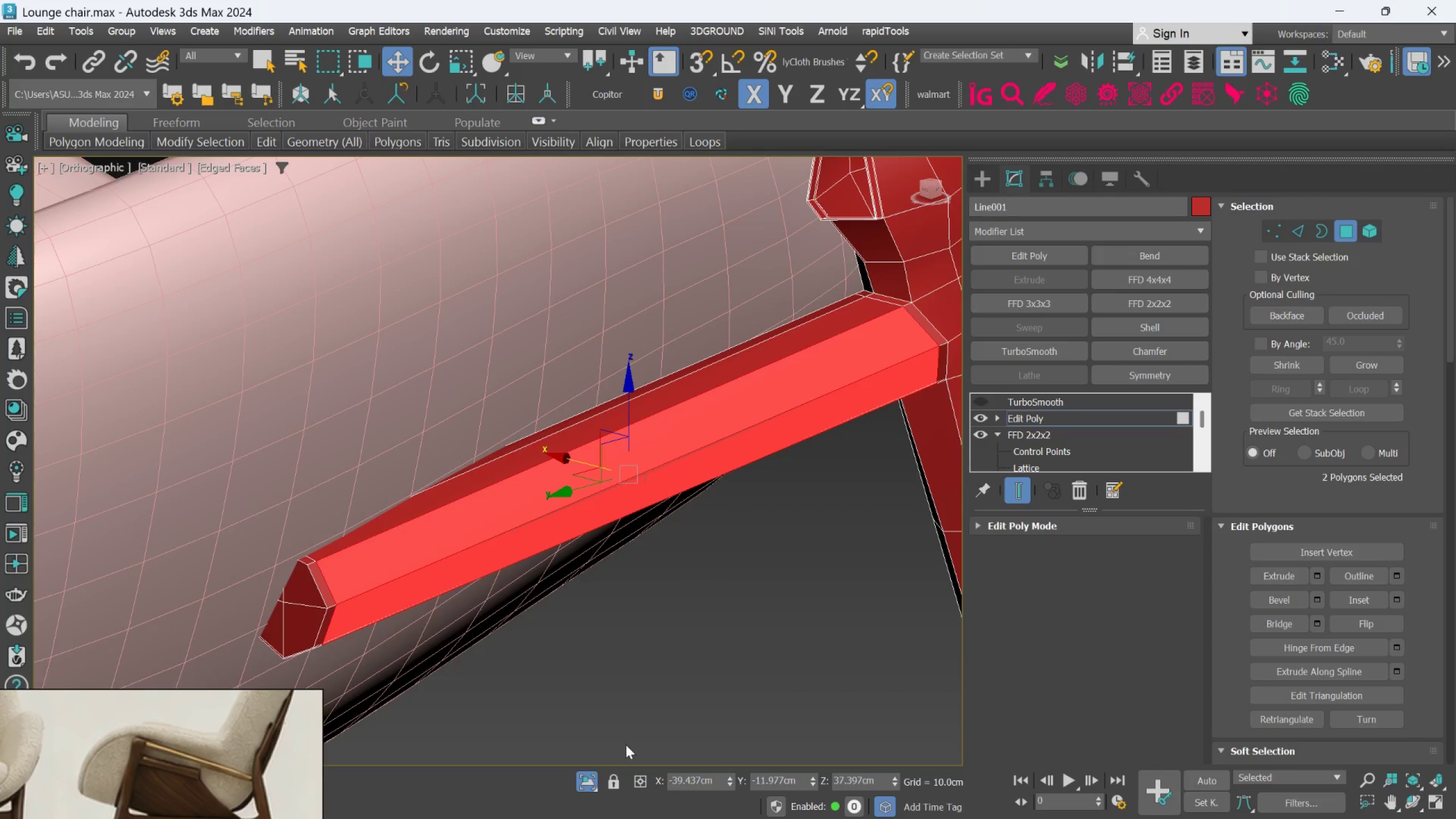 
left_click([589, 777])
 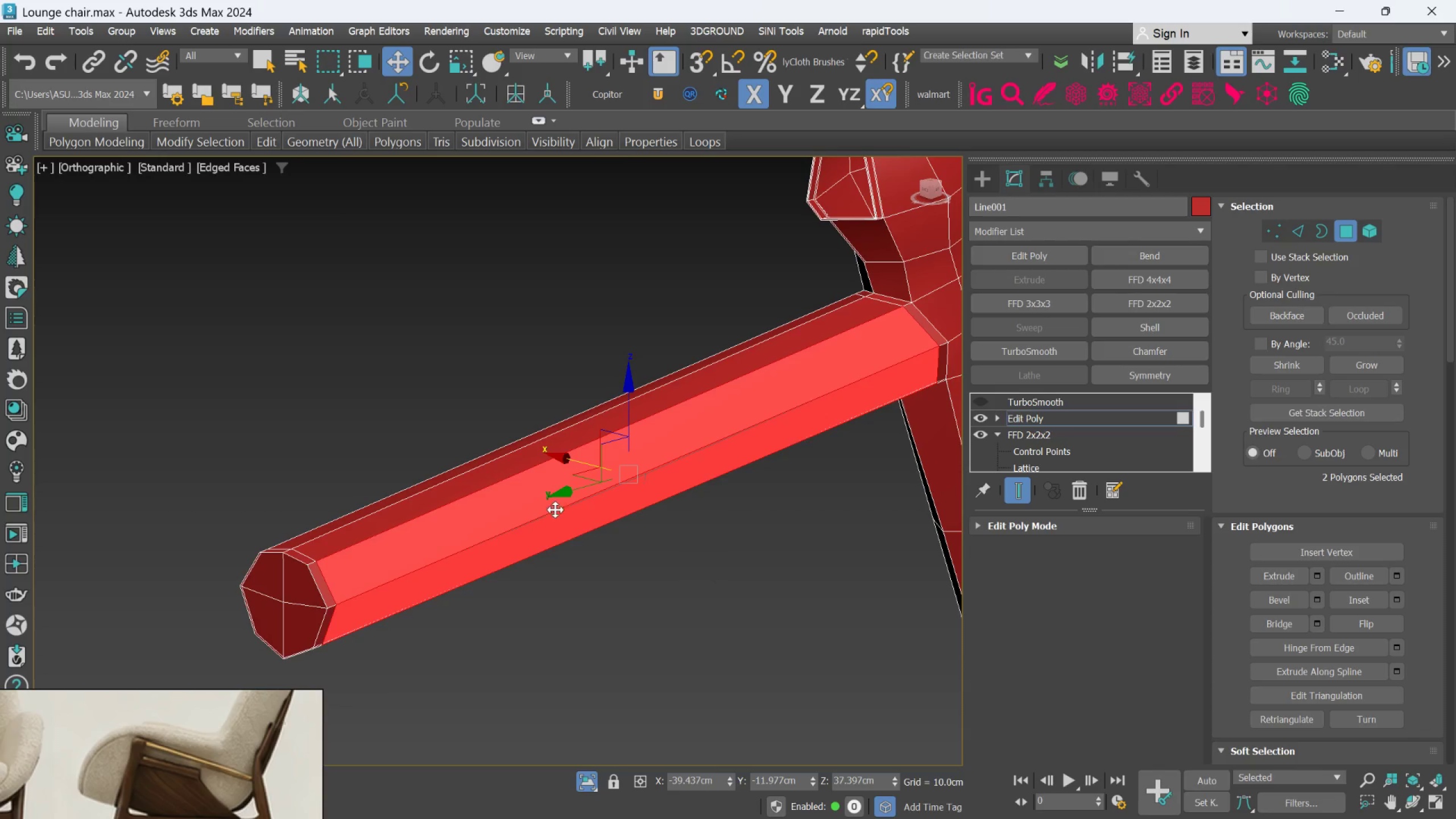 
hold_key(key=ControlLeft, duration=1.06)
left_click([483, 486])
 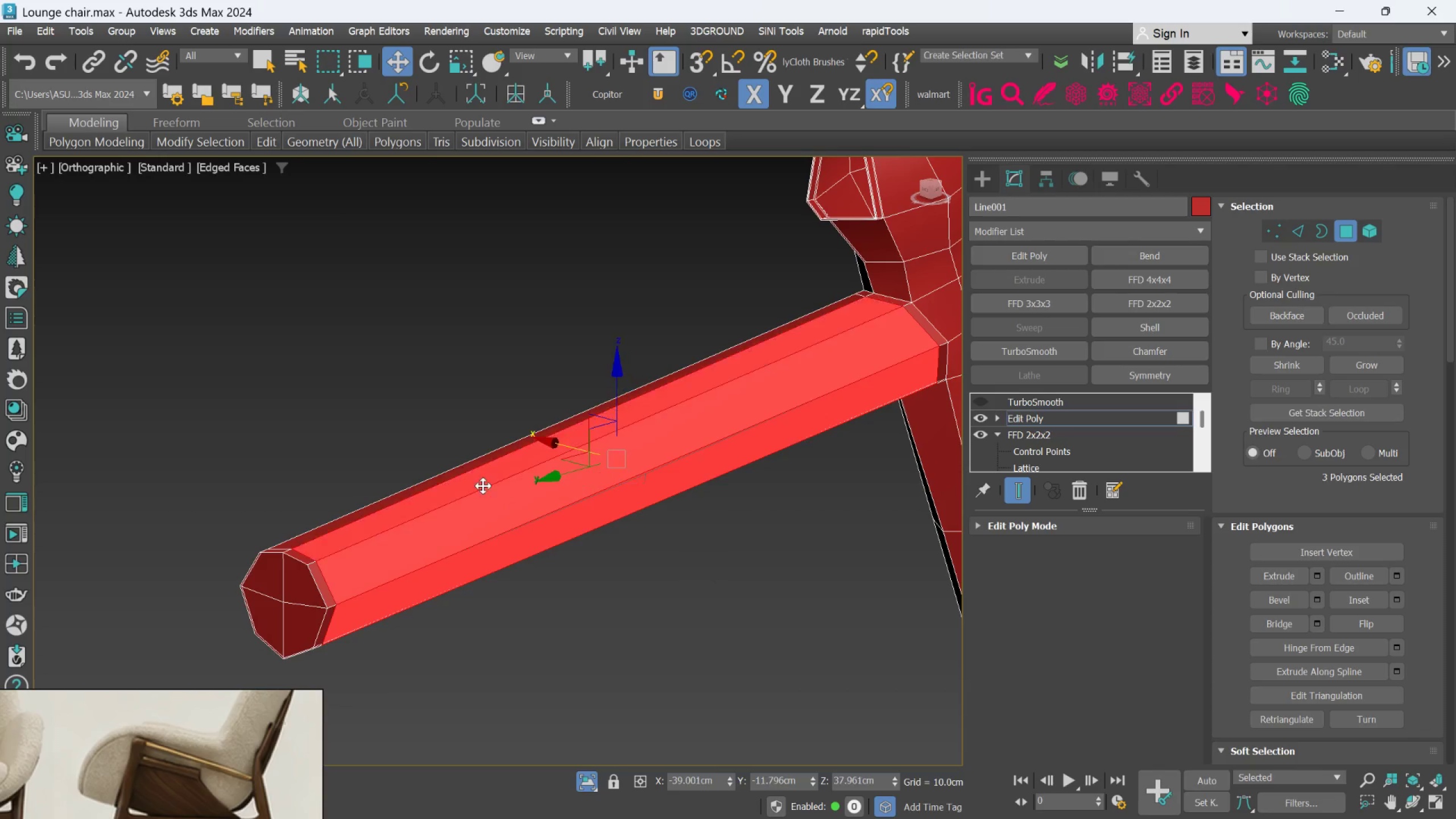 
double_click([483, 486])
 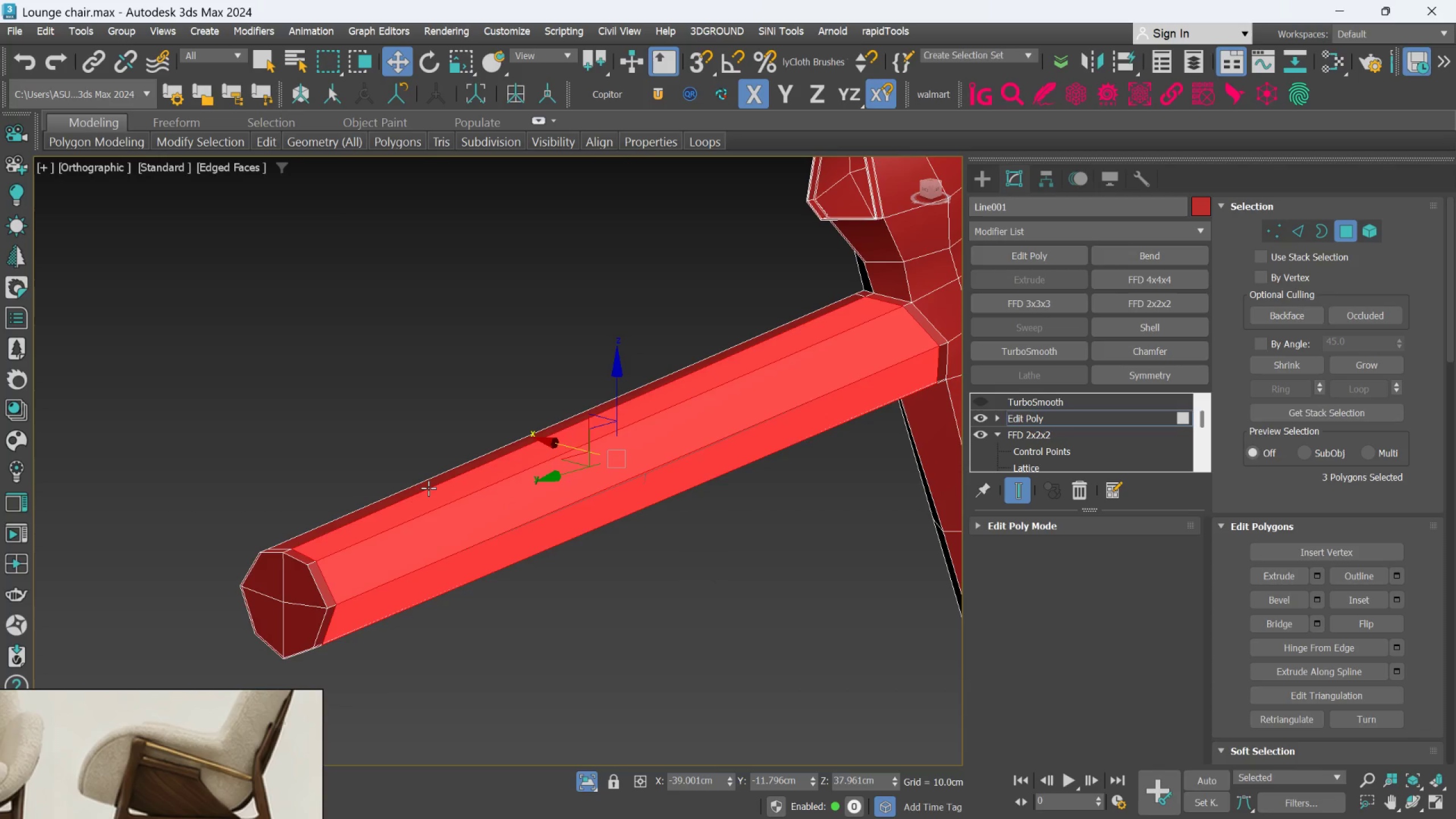 
scroll: coordinate [427, 491], scroll_direction: down, amount: 1.0
 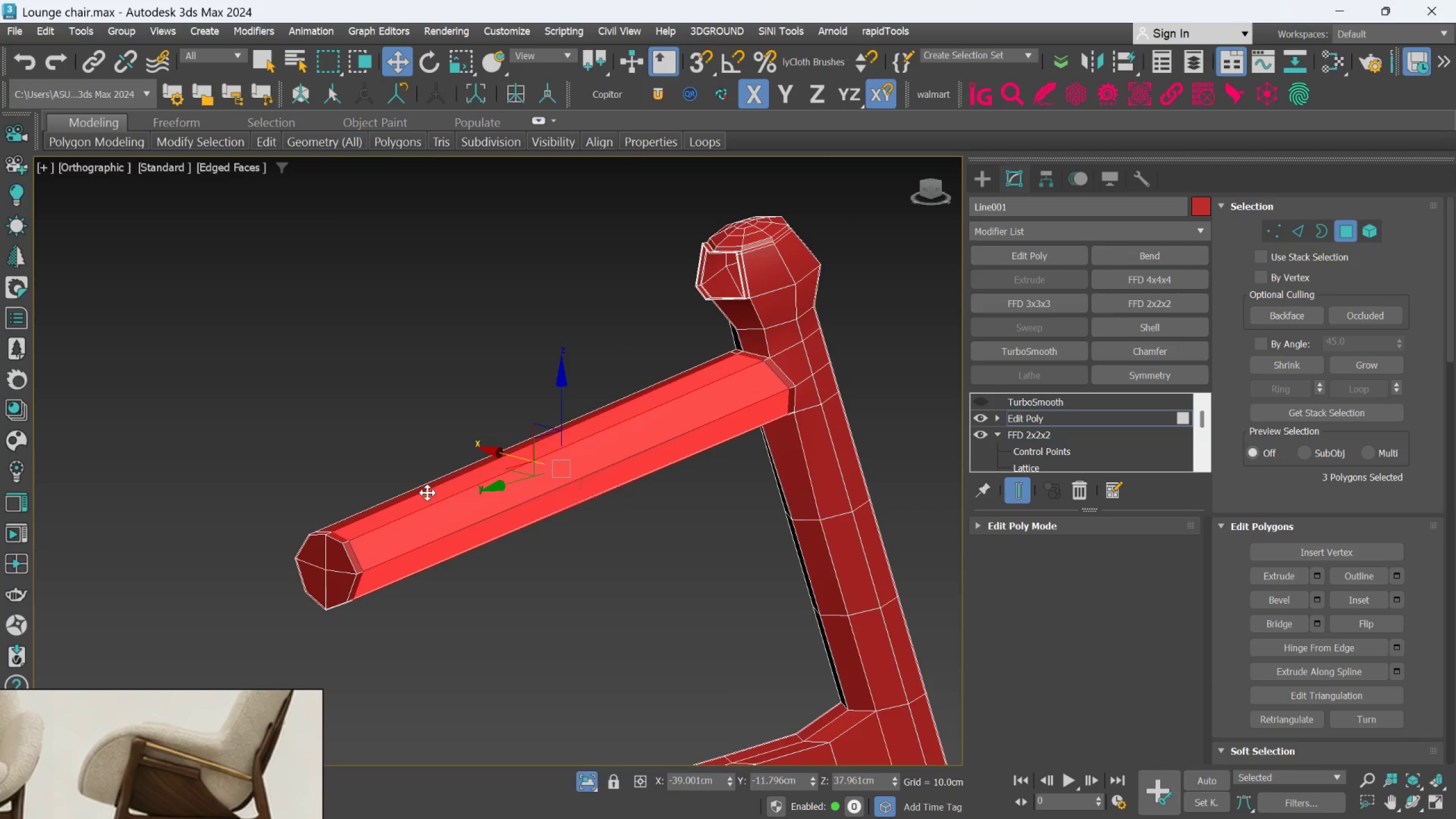 
hold_key(key=AltLeft, duration=0.52)
 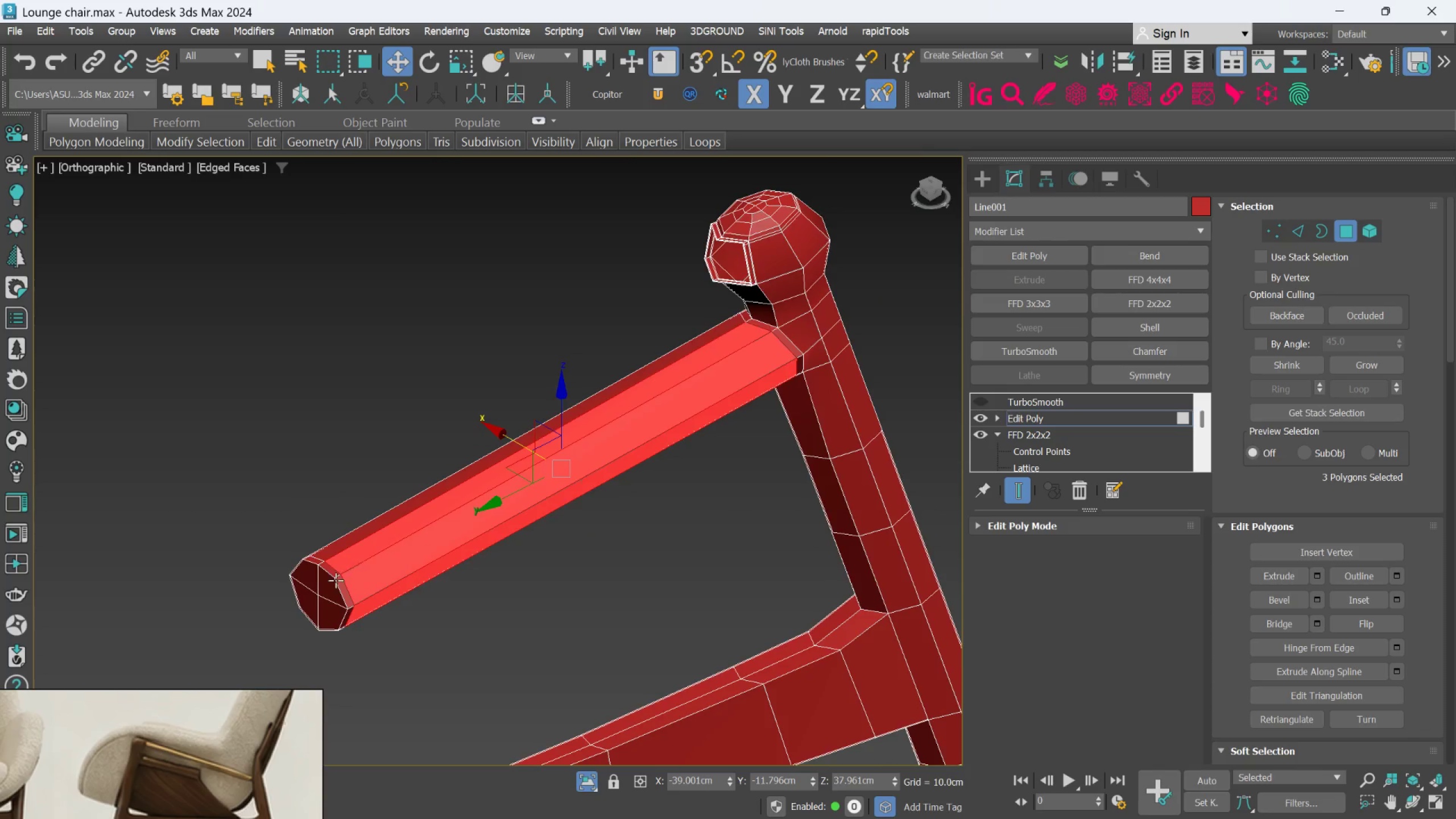 
scroll: coordinate [336, 580], scroll_direction: up, amount: 1.0
 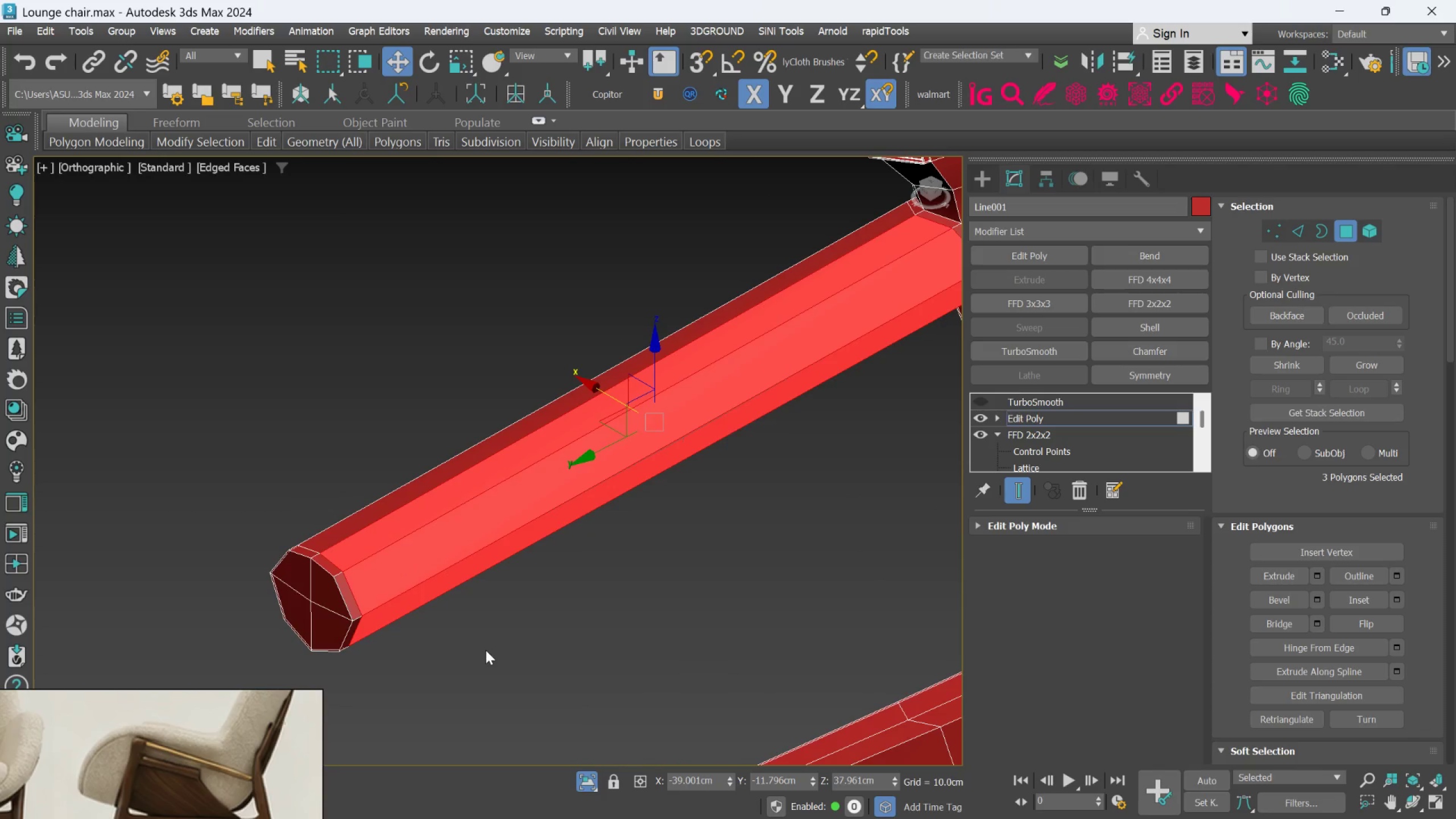 
left_click([489, 653])
 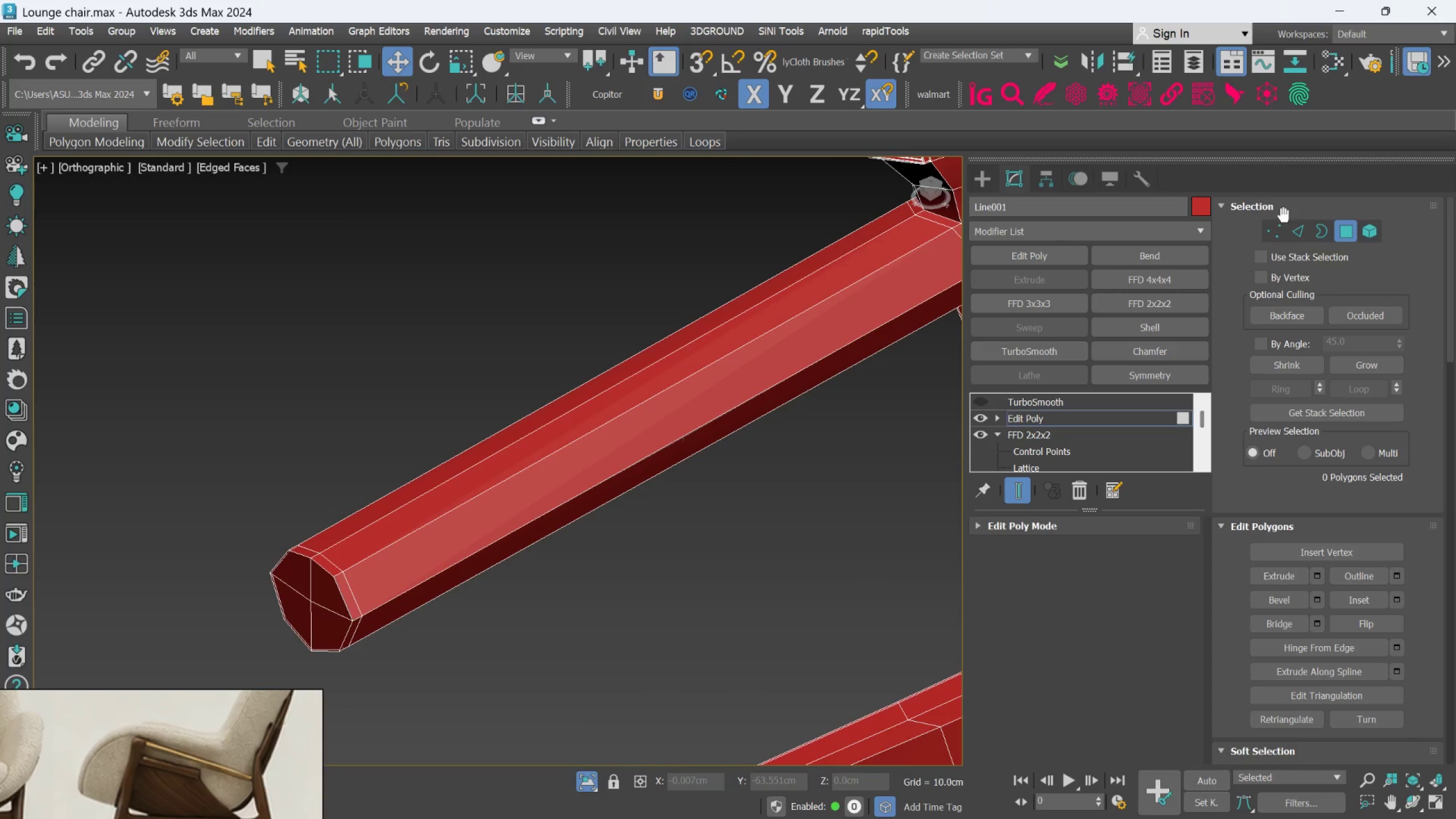 
left_click([1293, 222])
 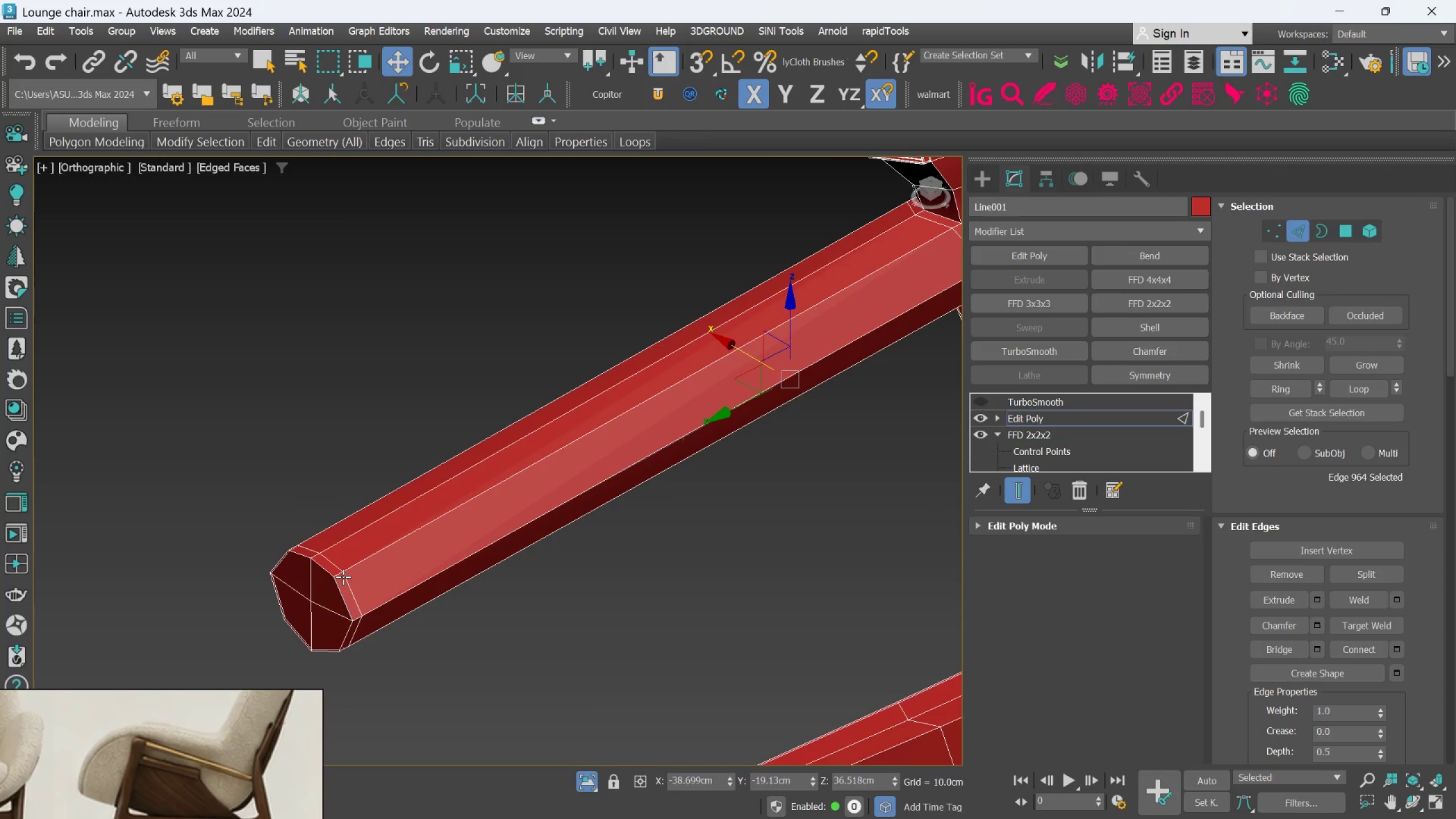 
double_click([343, 577])
 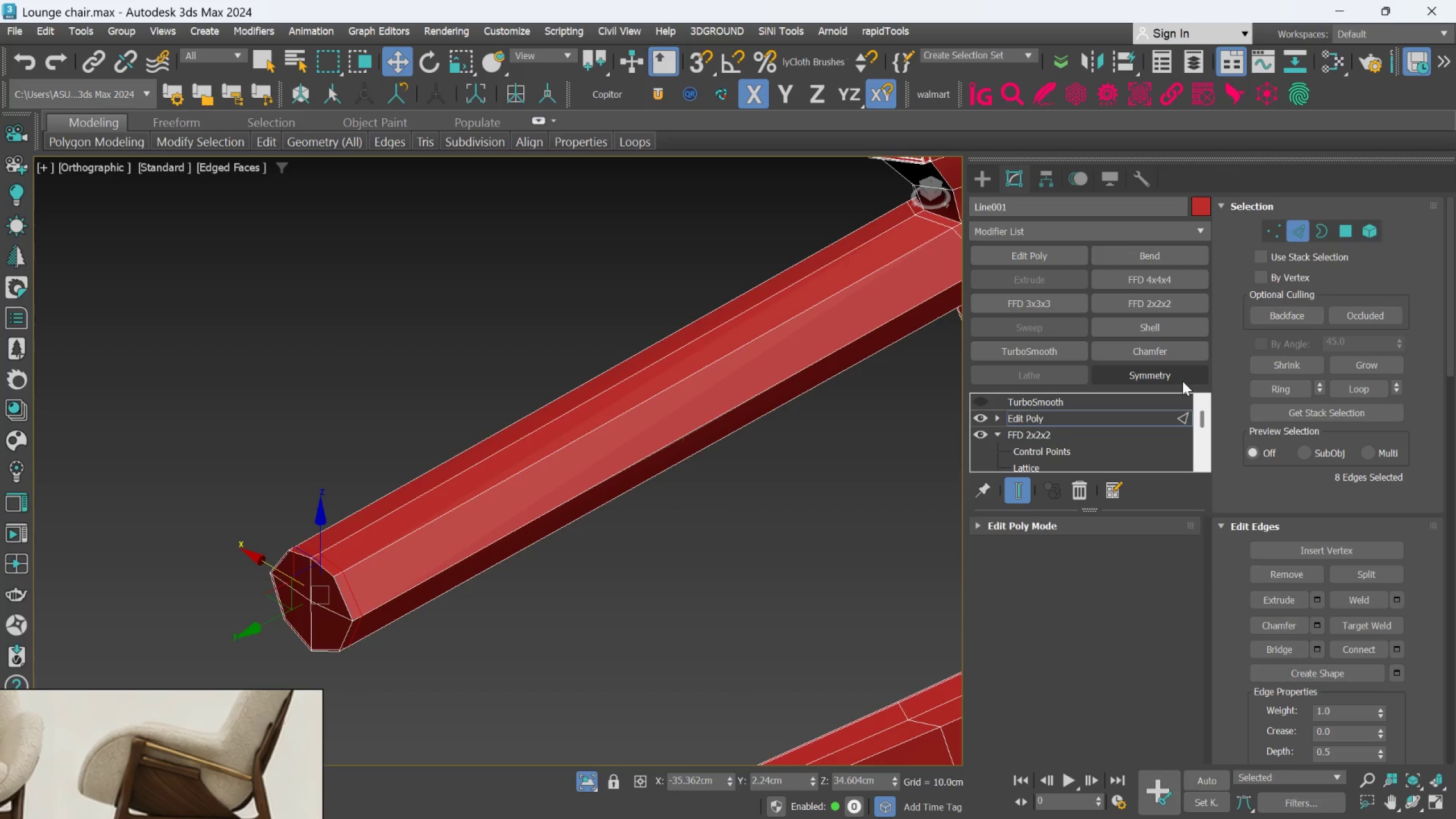 
key(Control+Backspace)
 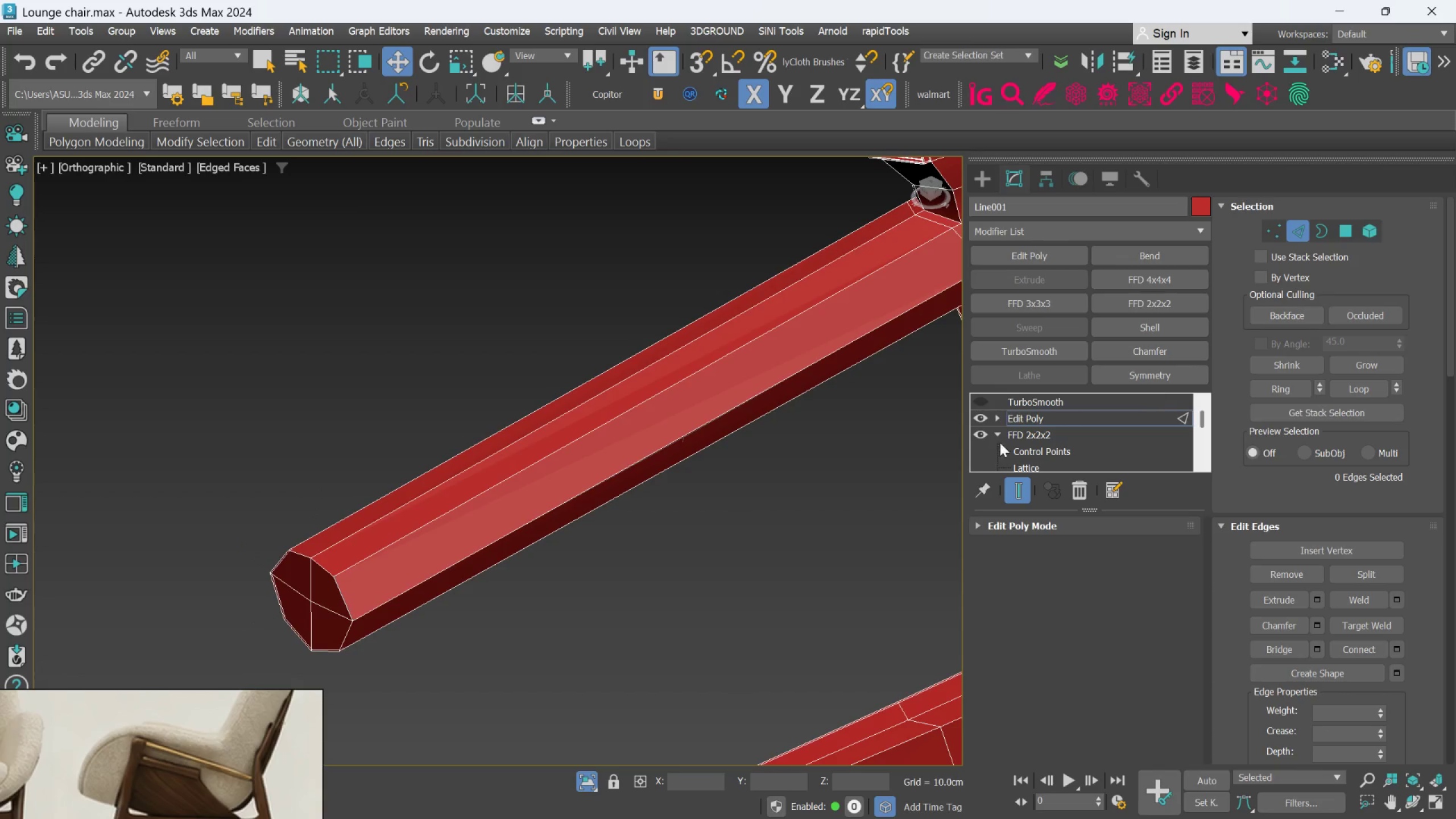 
scroll: coordinate [630, 478], scroll_direction: up, amount: 1.0
 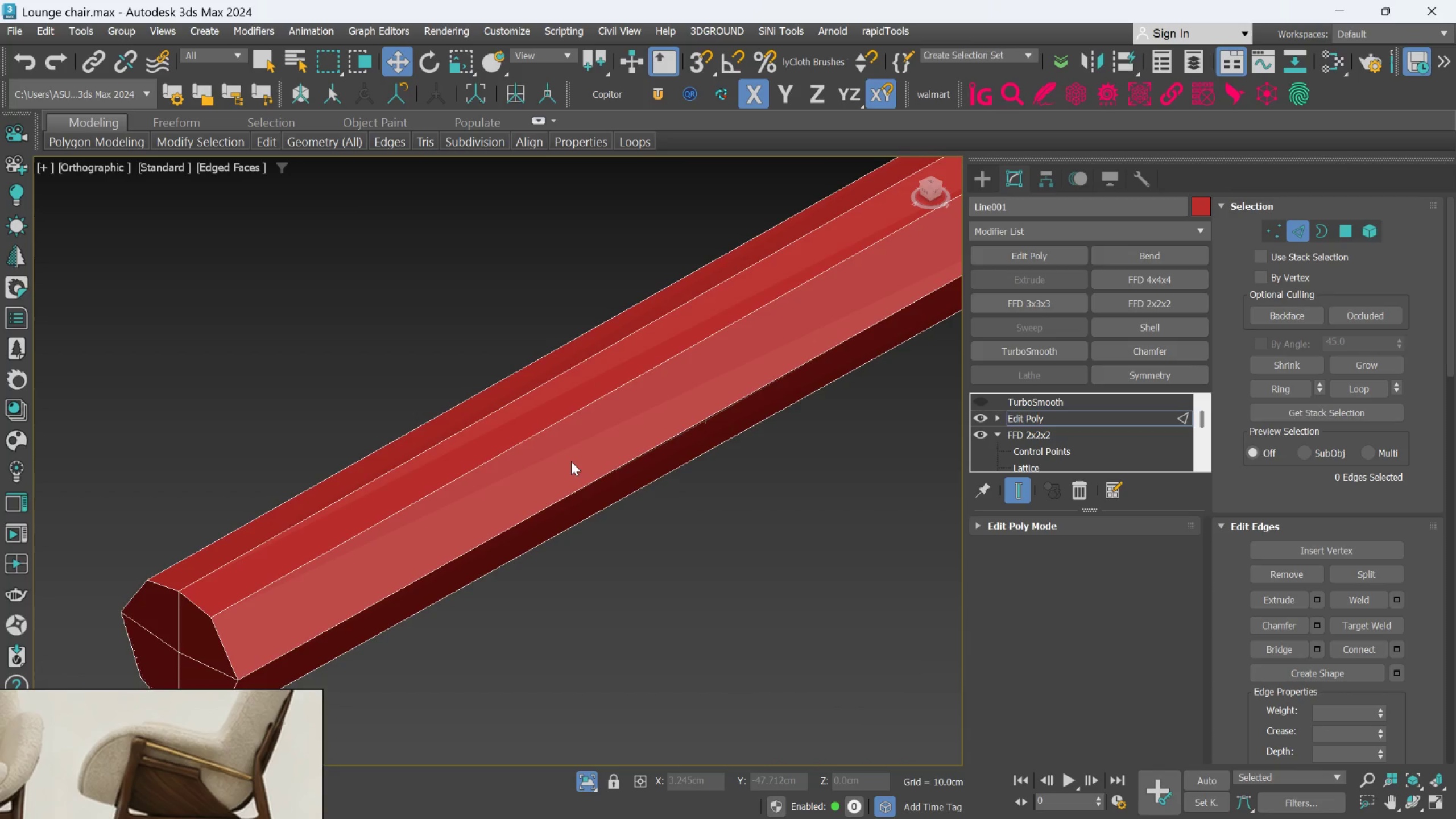 
left_click([571, 461])
 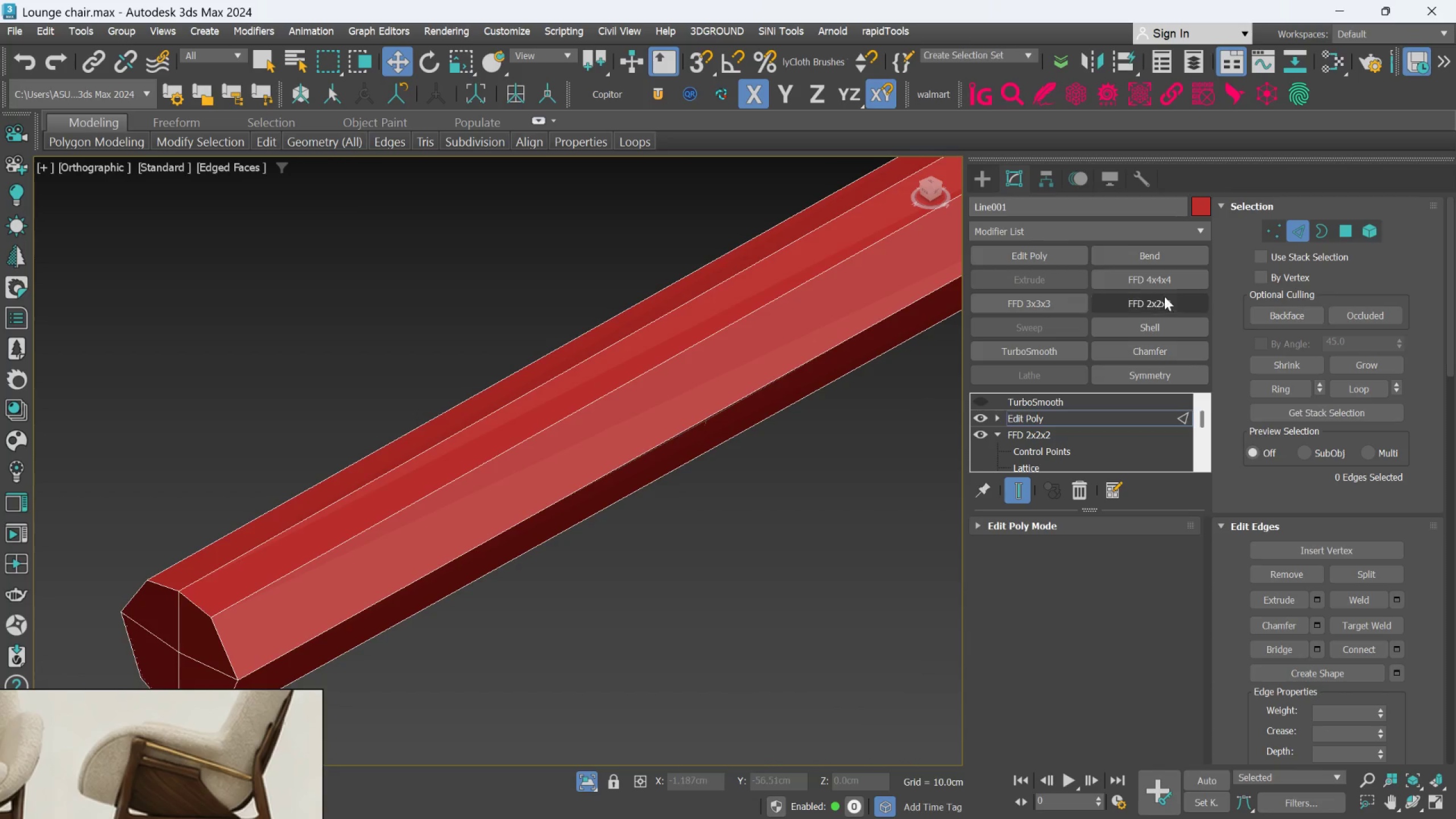 
mouse_move([1332, 243])
 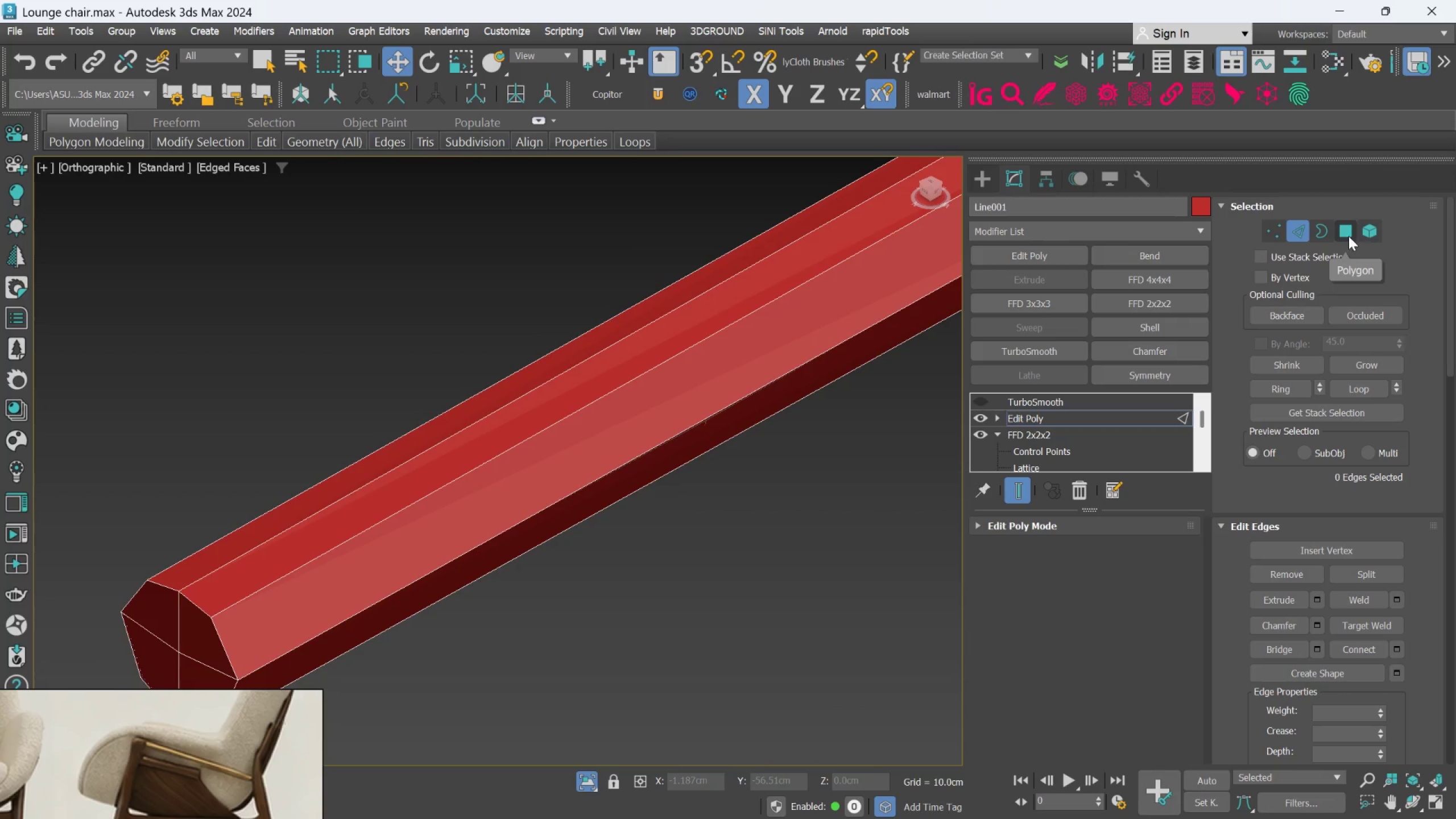 
left_click_drag(start_coordinate=[1349, 236], to_coordinate=[1342, 238])
 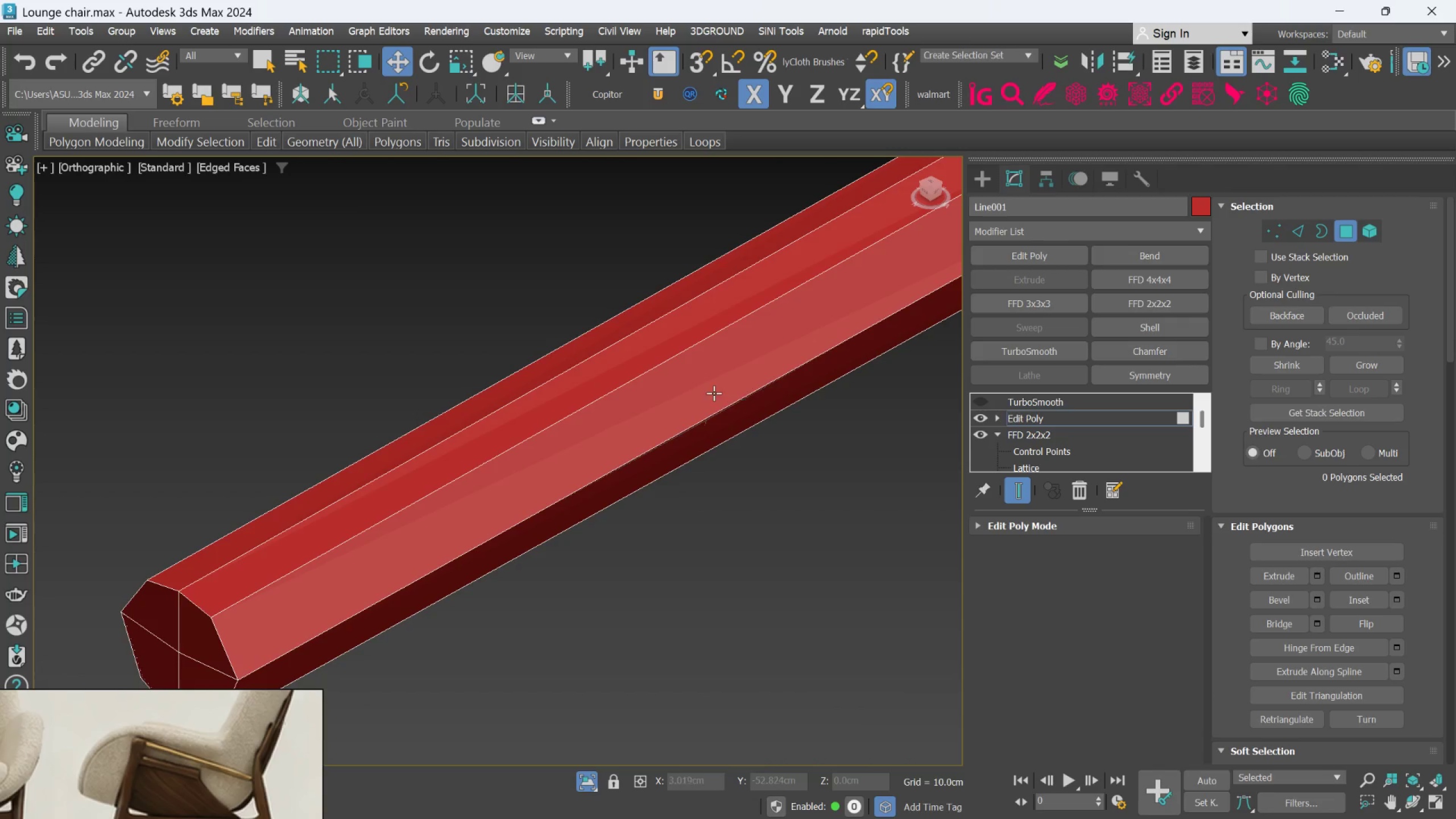 
left_click([713, 392])
 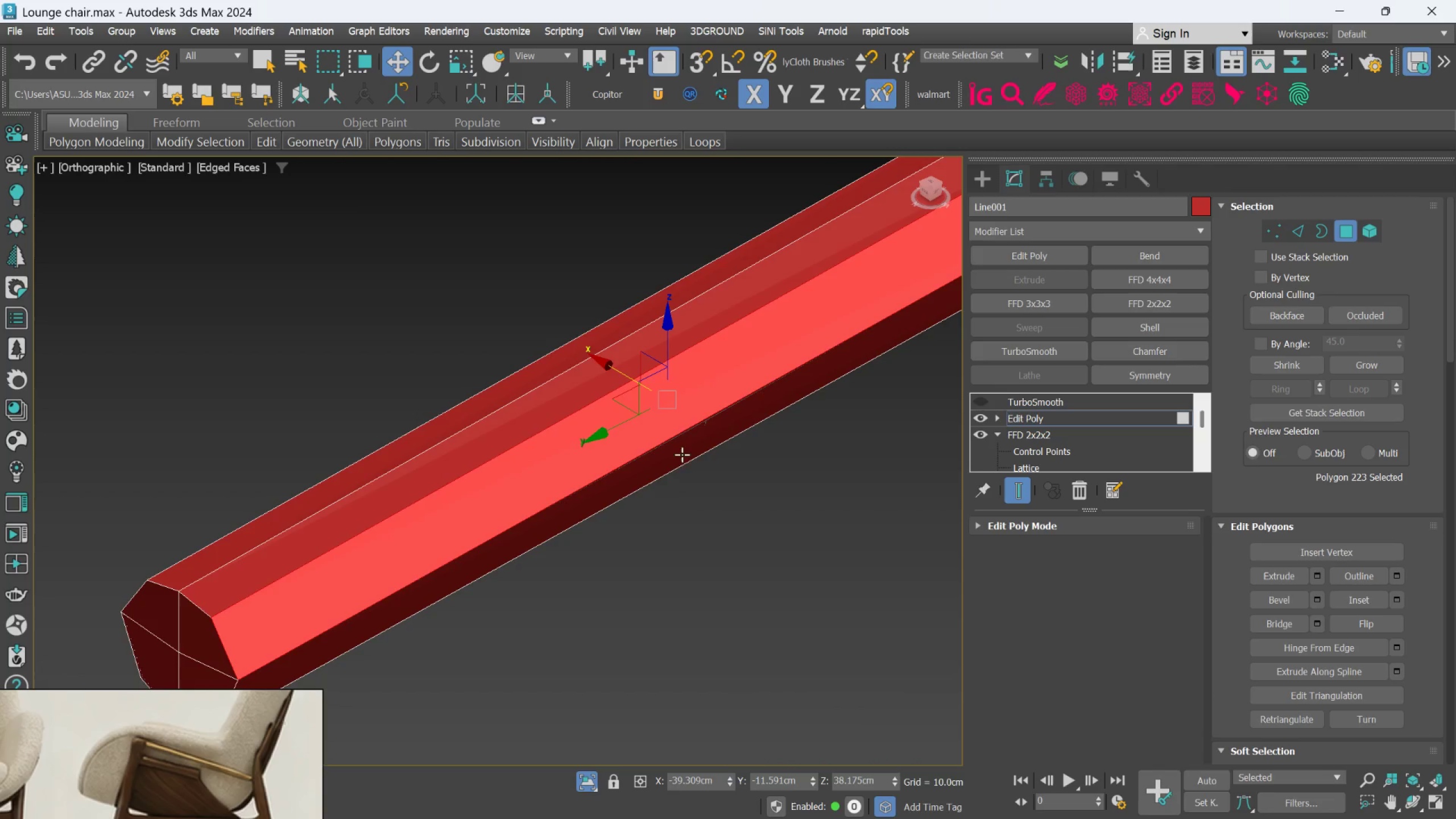 
hold_key(key=ControlLeft, duration=0.8)
double_click([678, 464])
 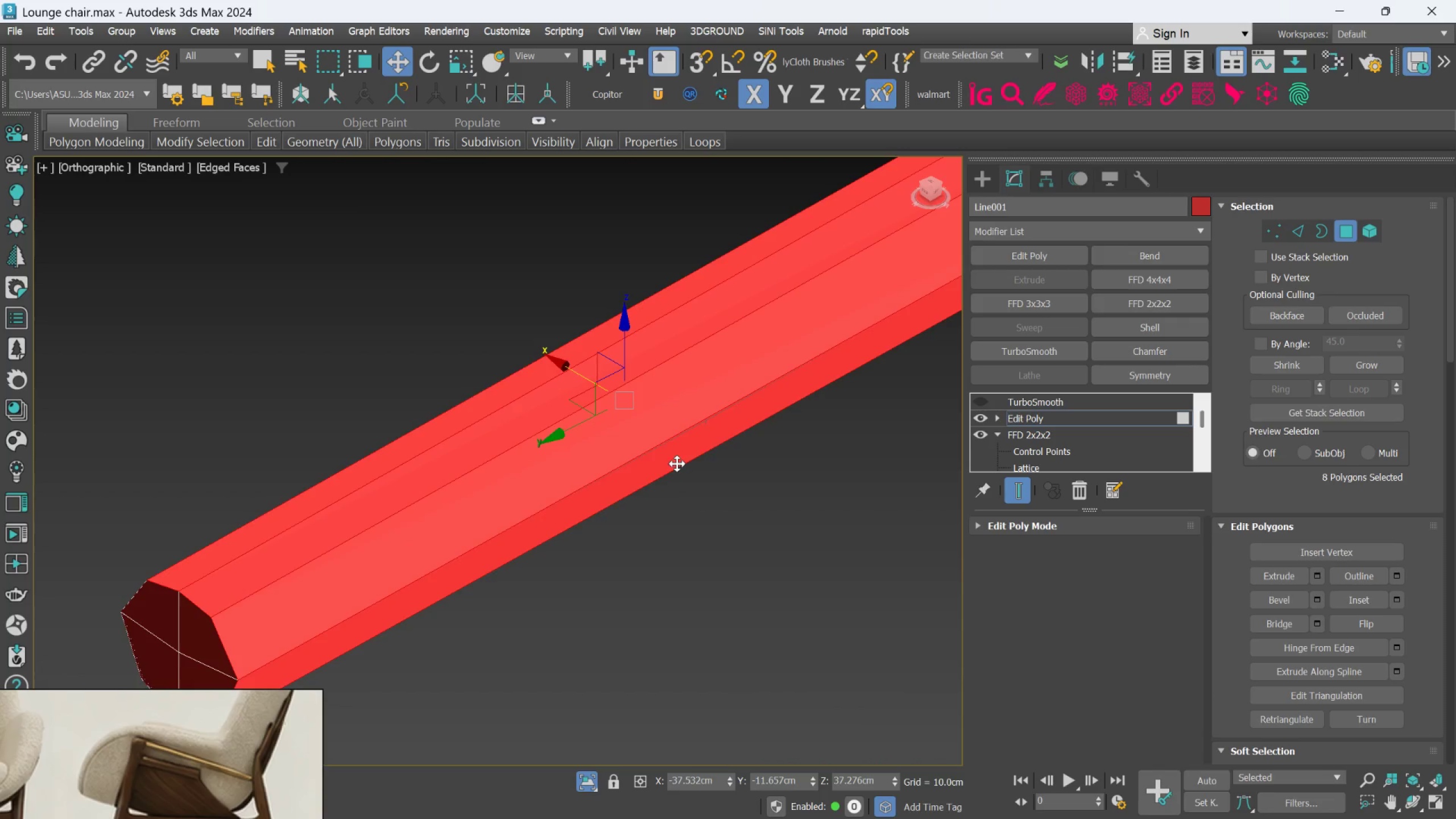 
scroll: coordinate [677, 464], scroll_direction: down, amount: 2.0
 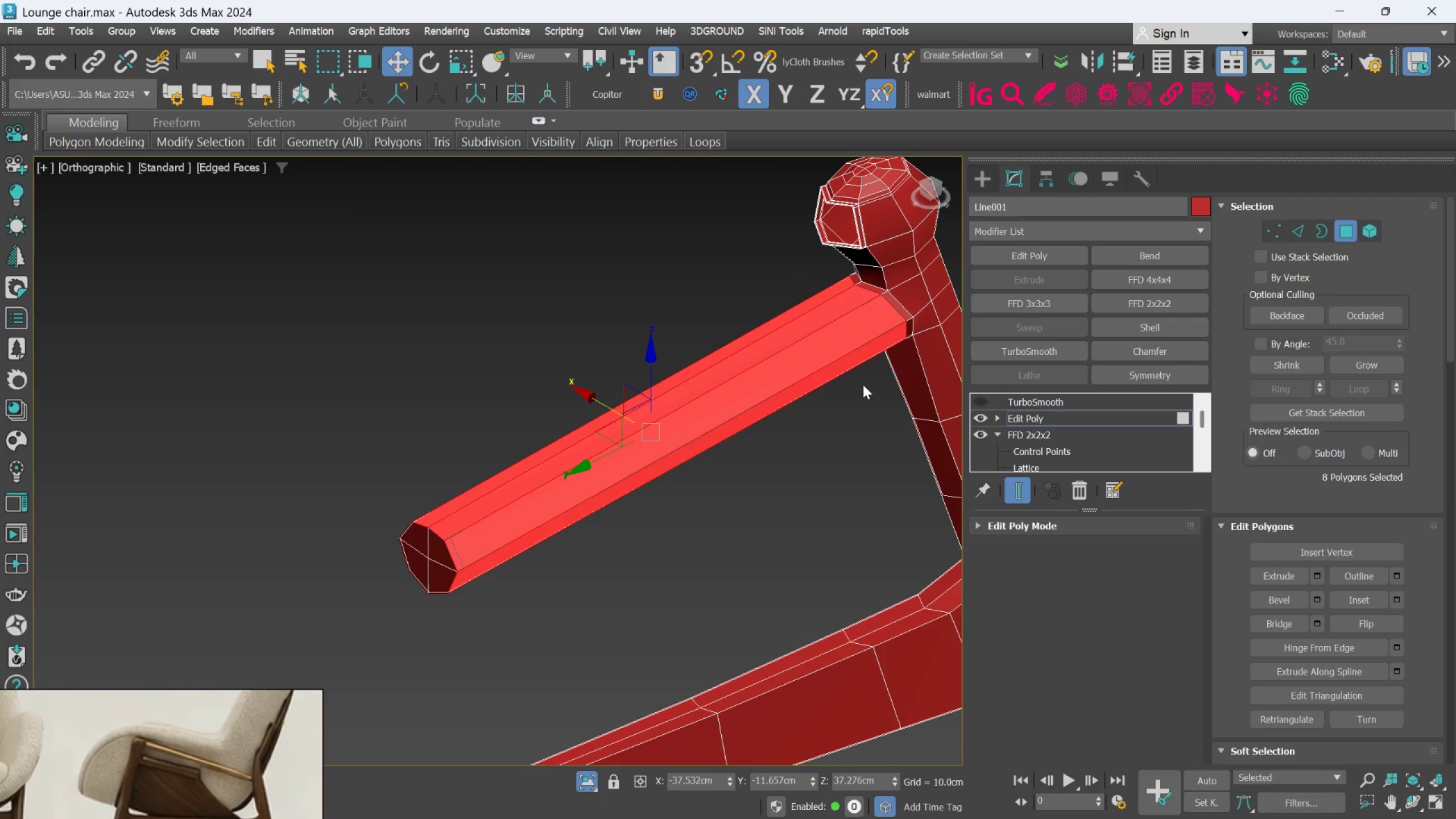 
scroll: coordinate [913, 322], scroll_direction: up, amount: 1.0
 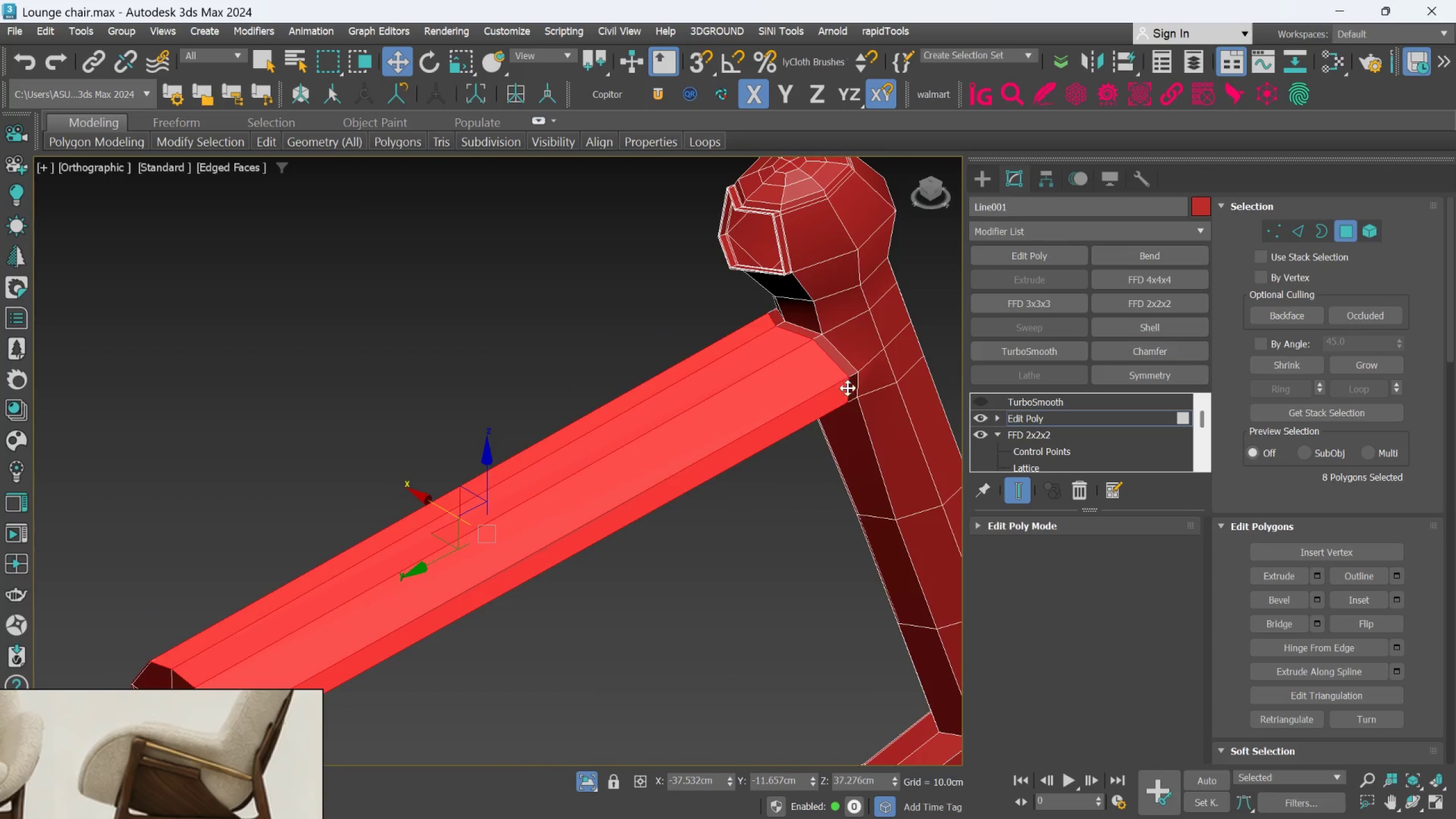 
hold_key(key=ControlLeft, duration=1.52)
 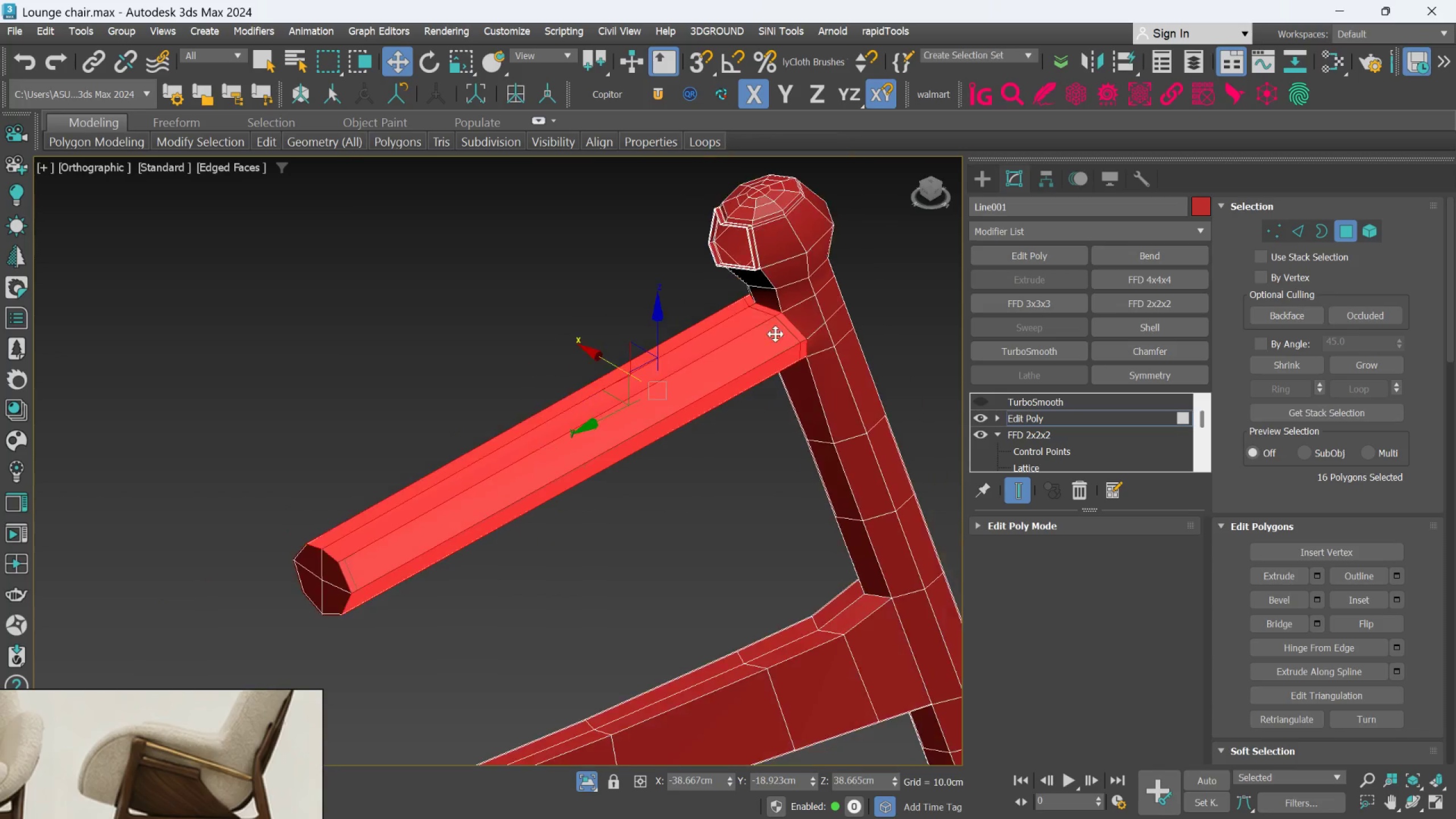 
scroll: coordinate [850, 370], scroll_direction: up, amount: 2.0
 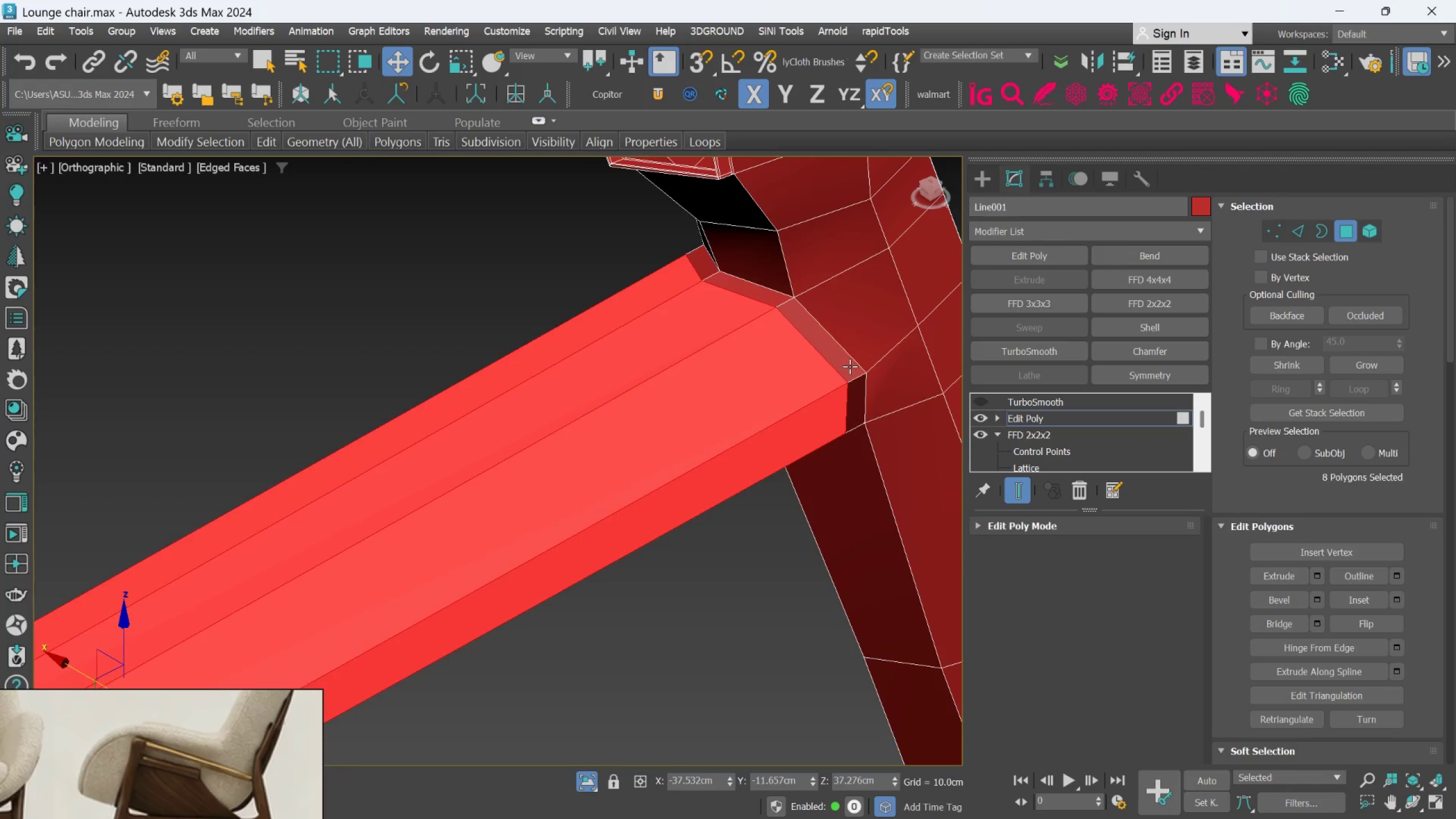 
left_click([849, 366])
 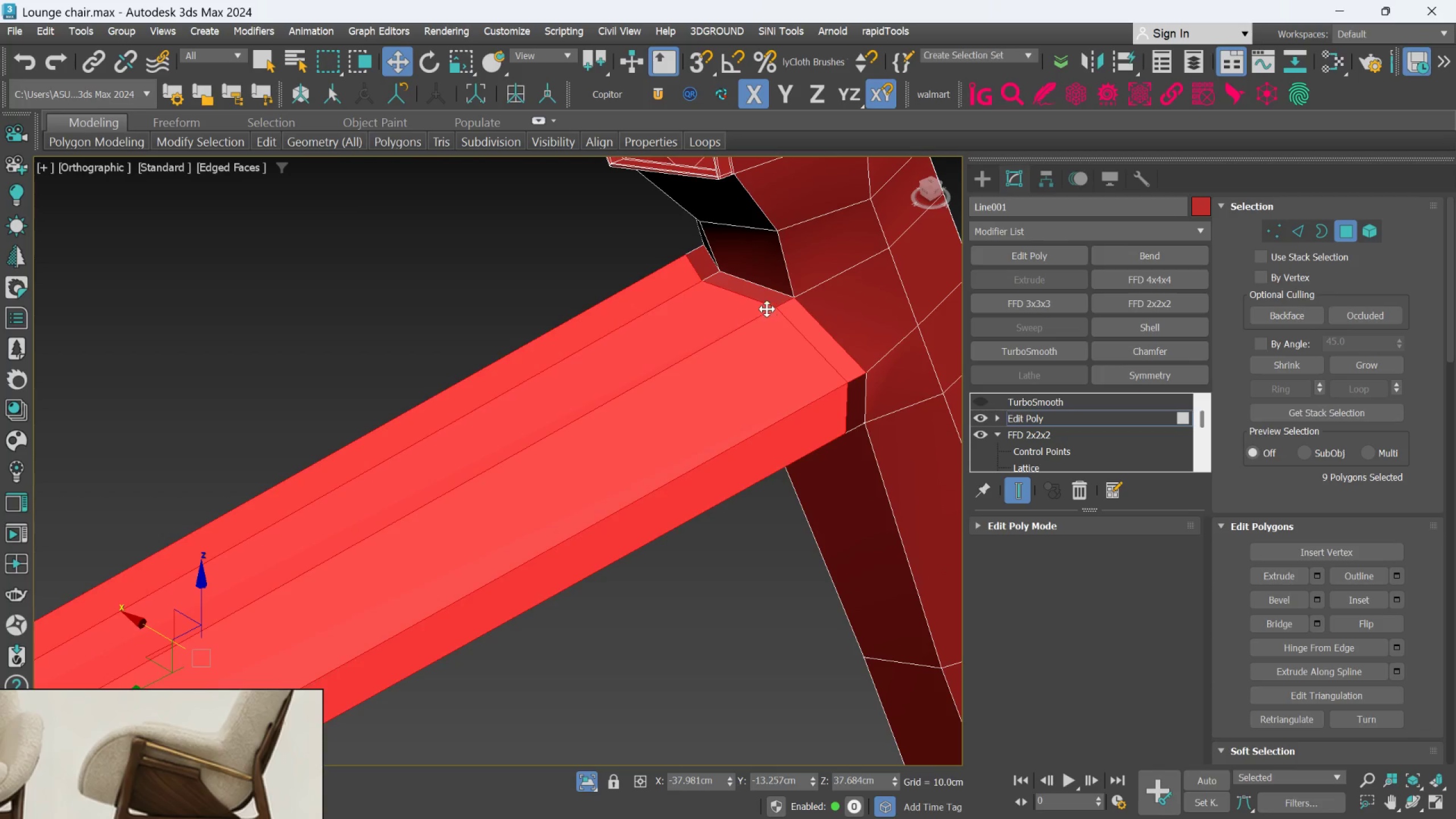 
left_click([764, 296])
 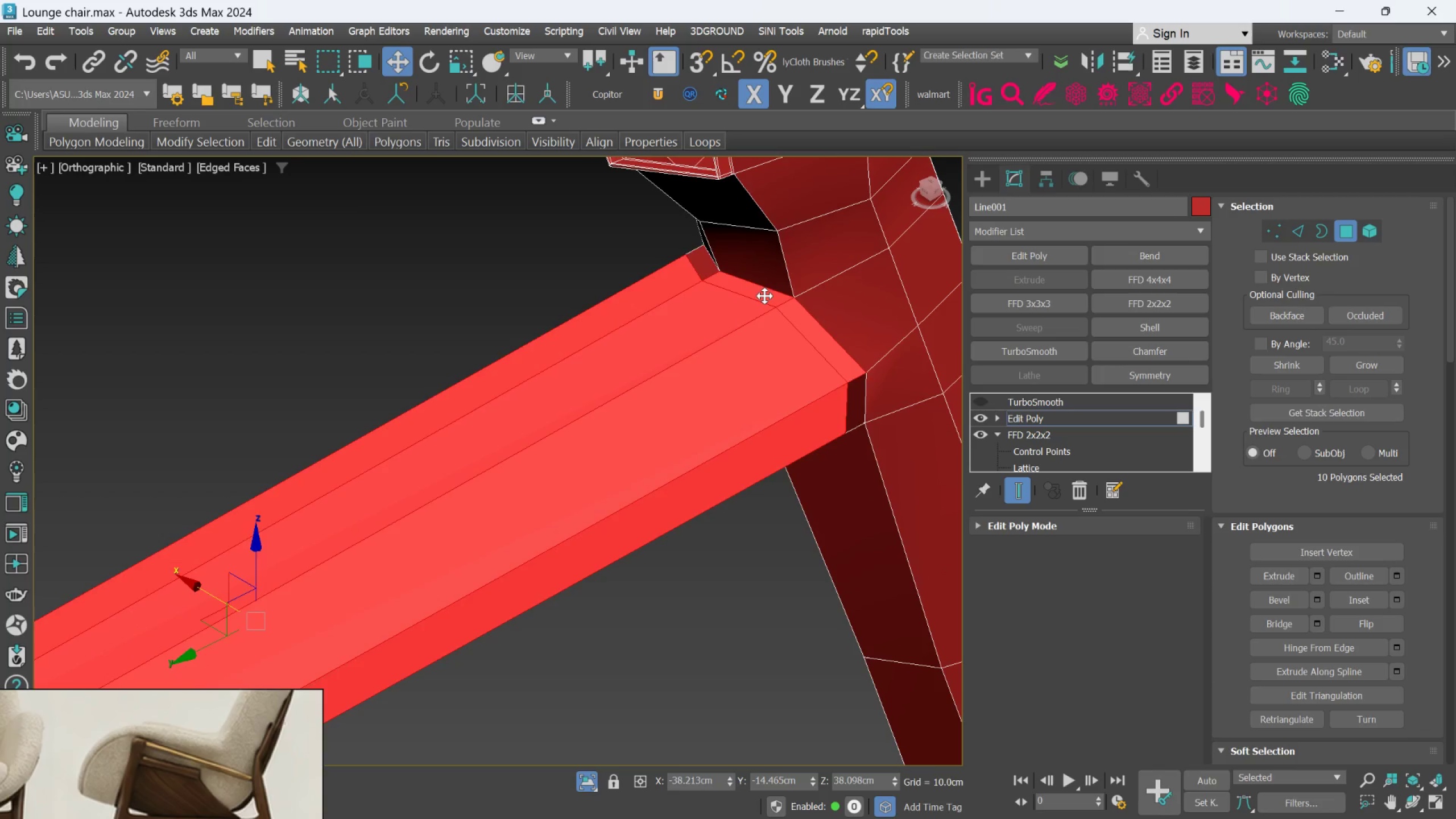 
double_click([764, 296])
 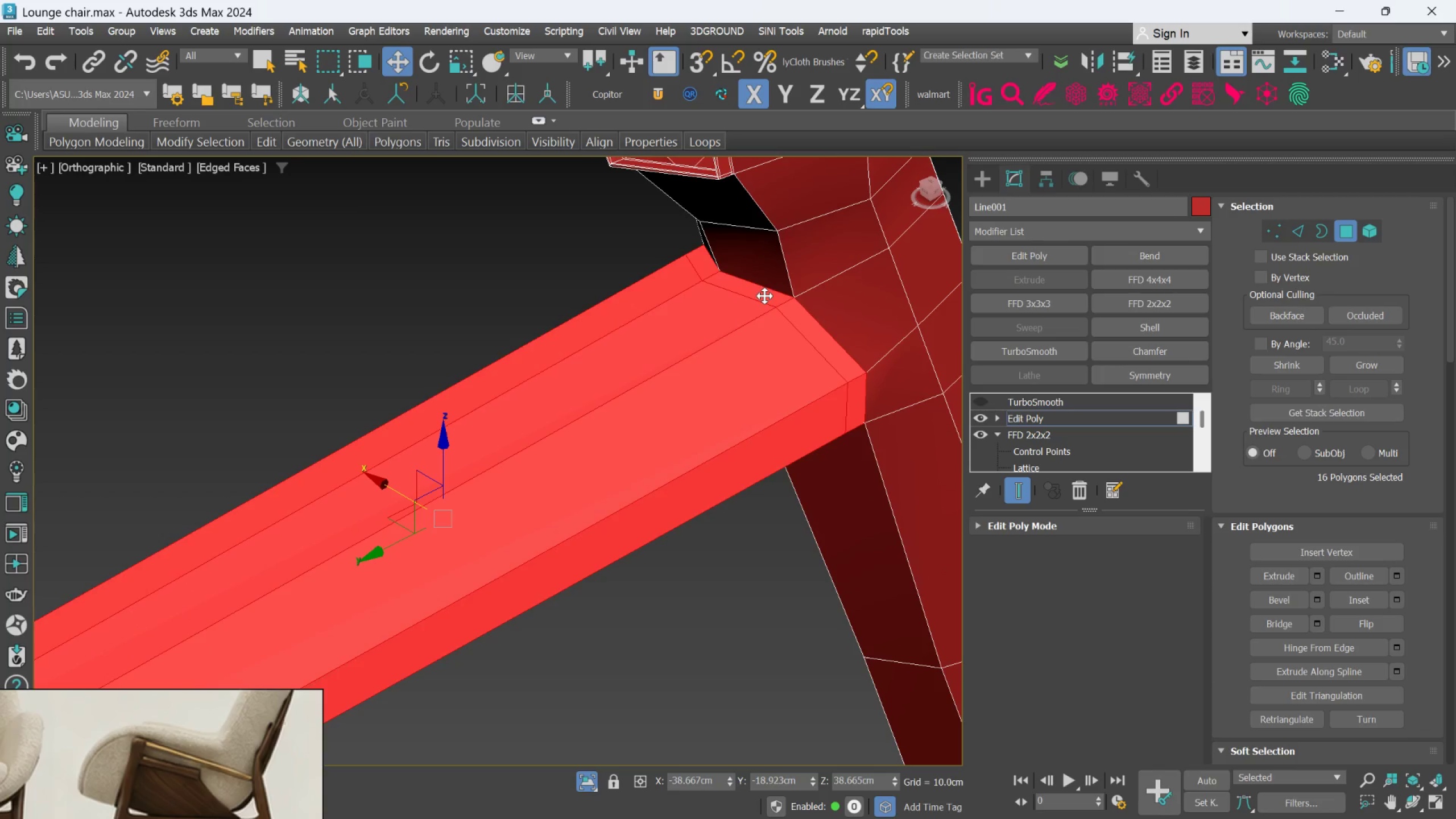 
key(Control+ControlLeft)
 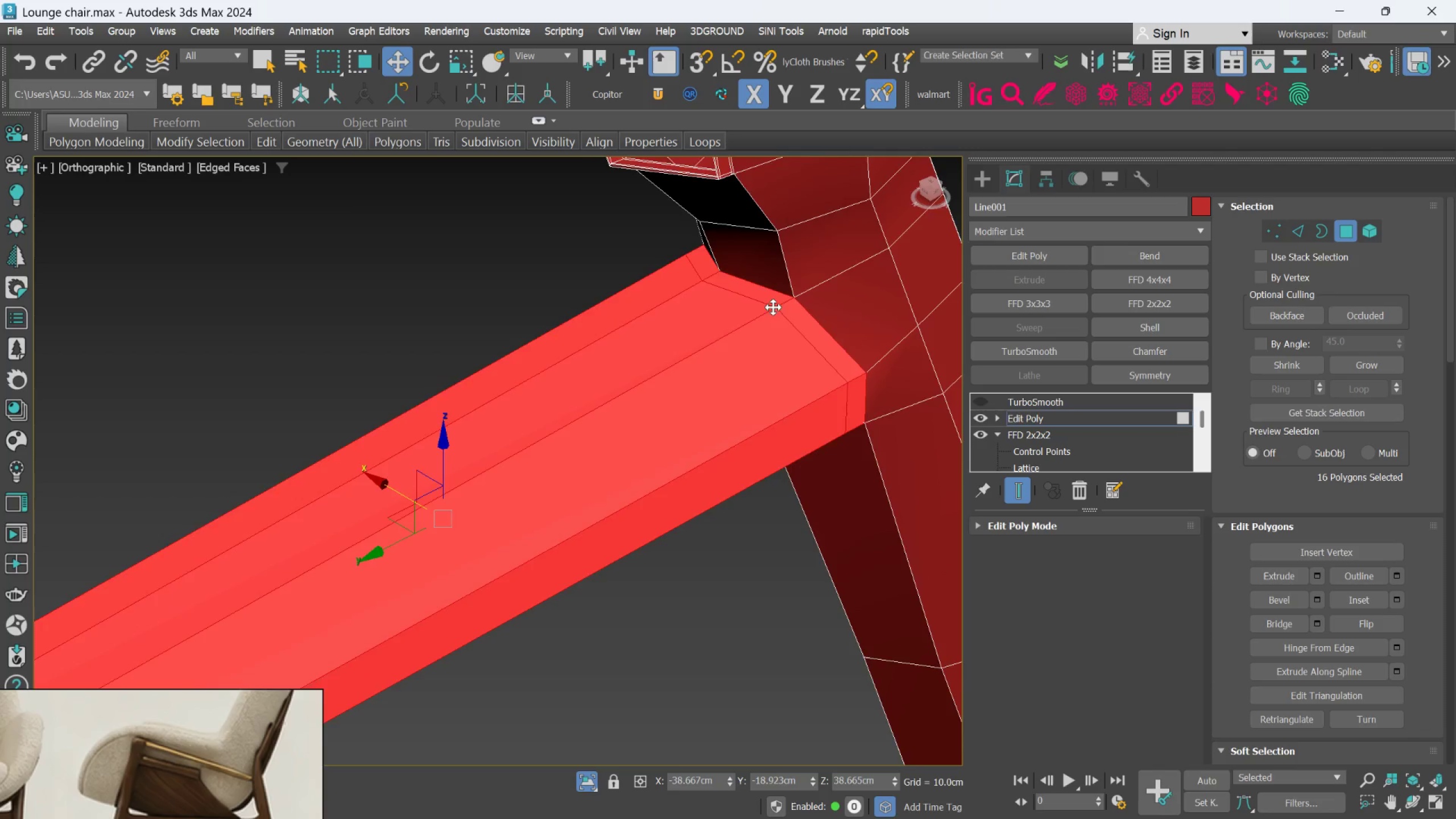 
scroll: coordinate [775, 324], scroll_direction: down, amount: 3.0
 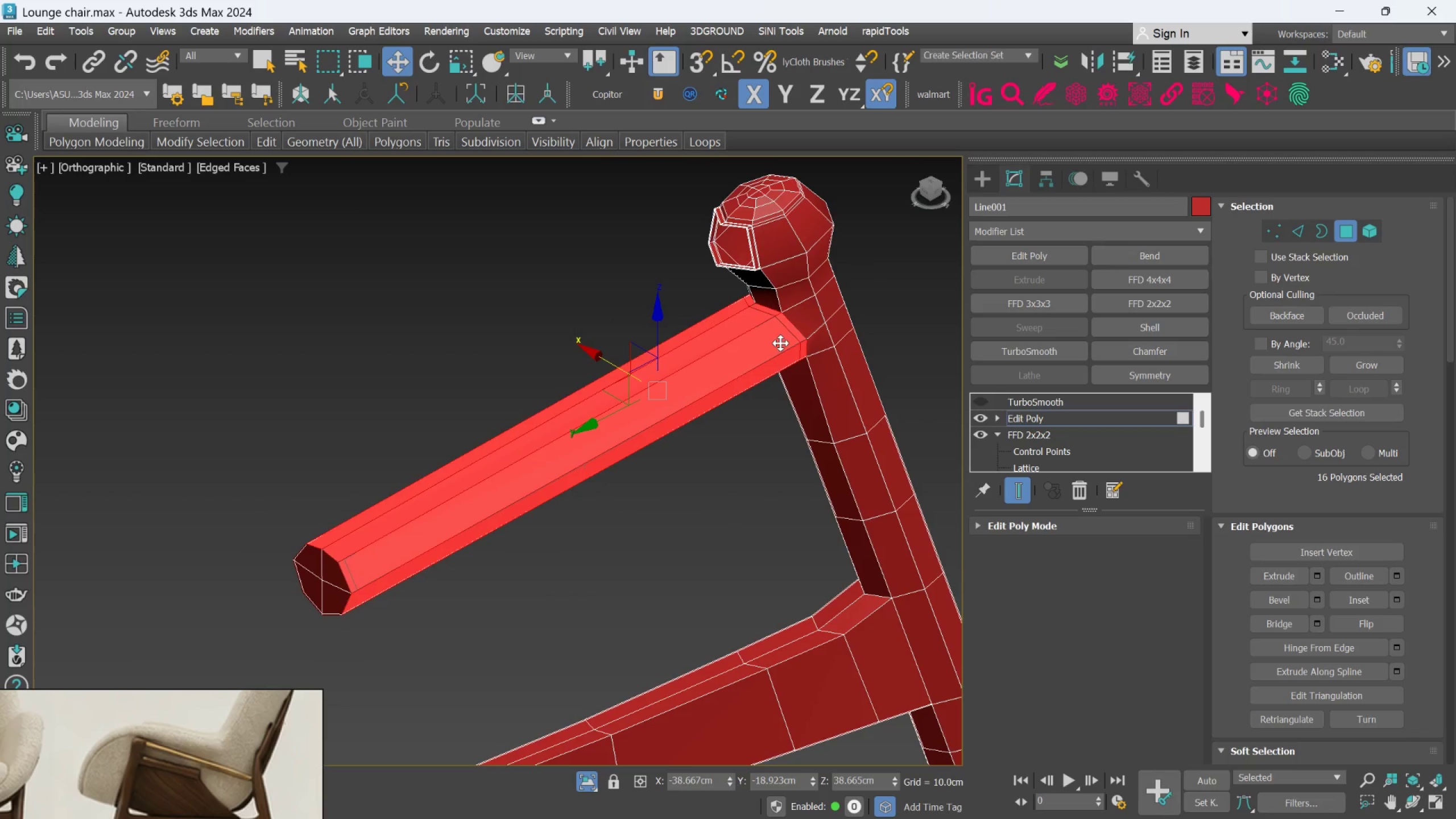 
hold_key(key=ControlLeft, duration=0.64)
 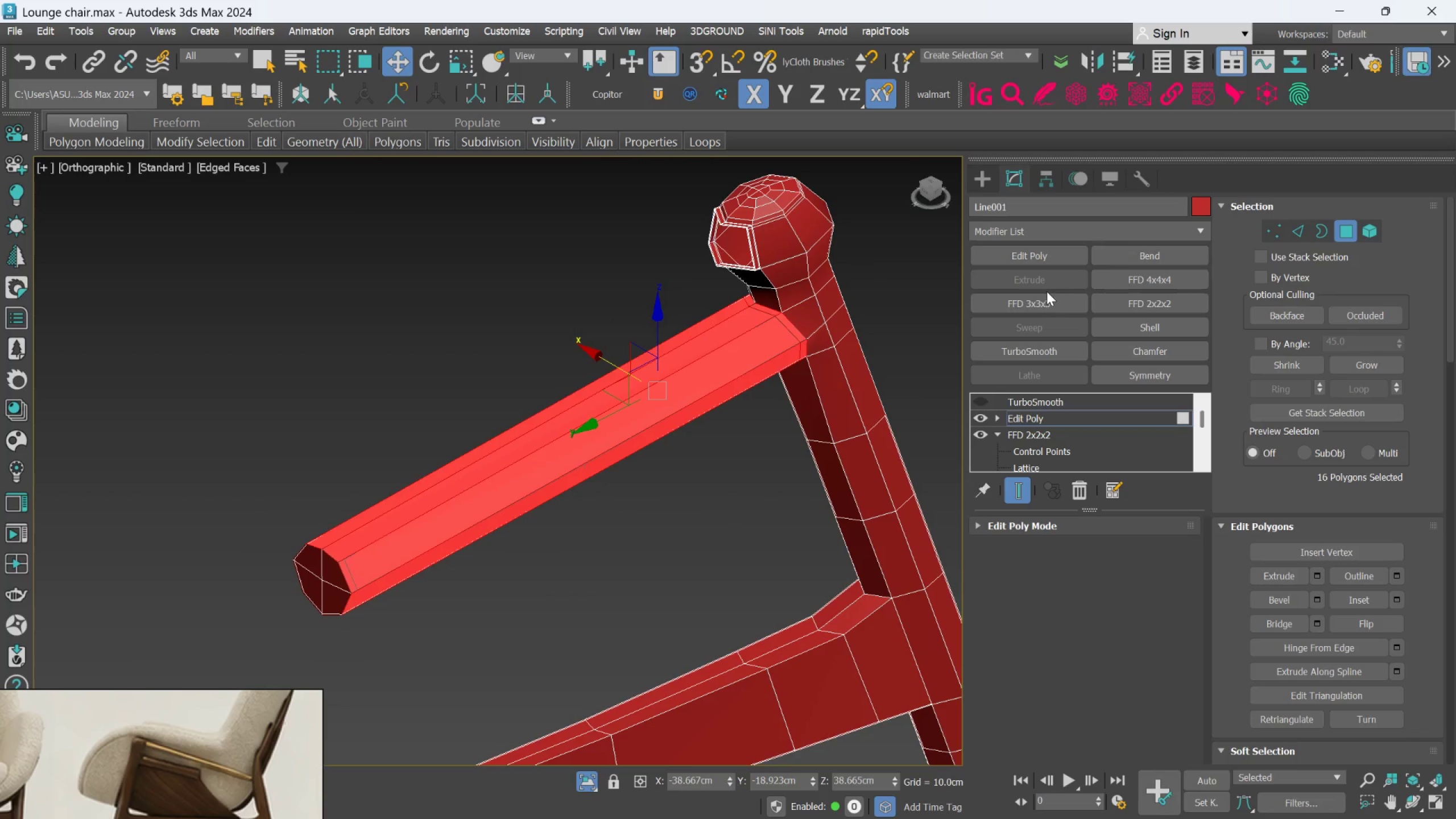 
left_click([1150, 304])
 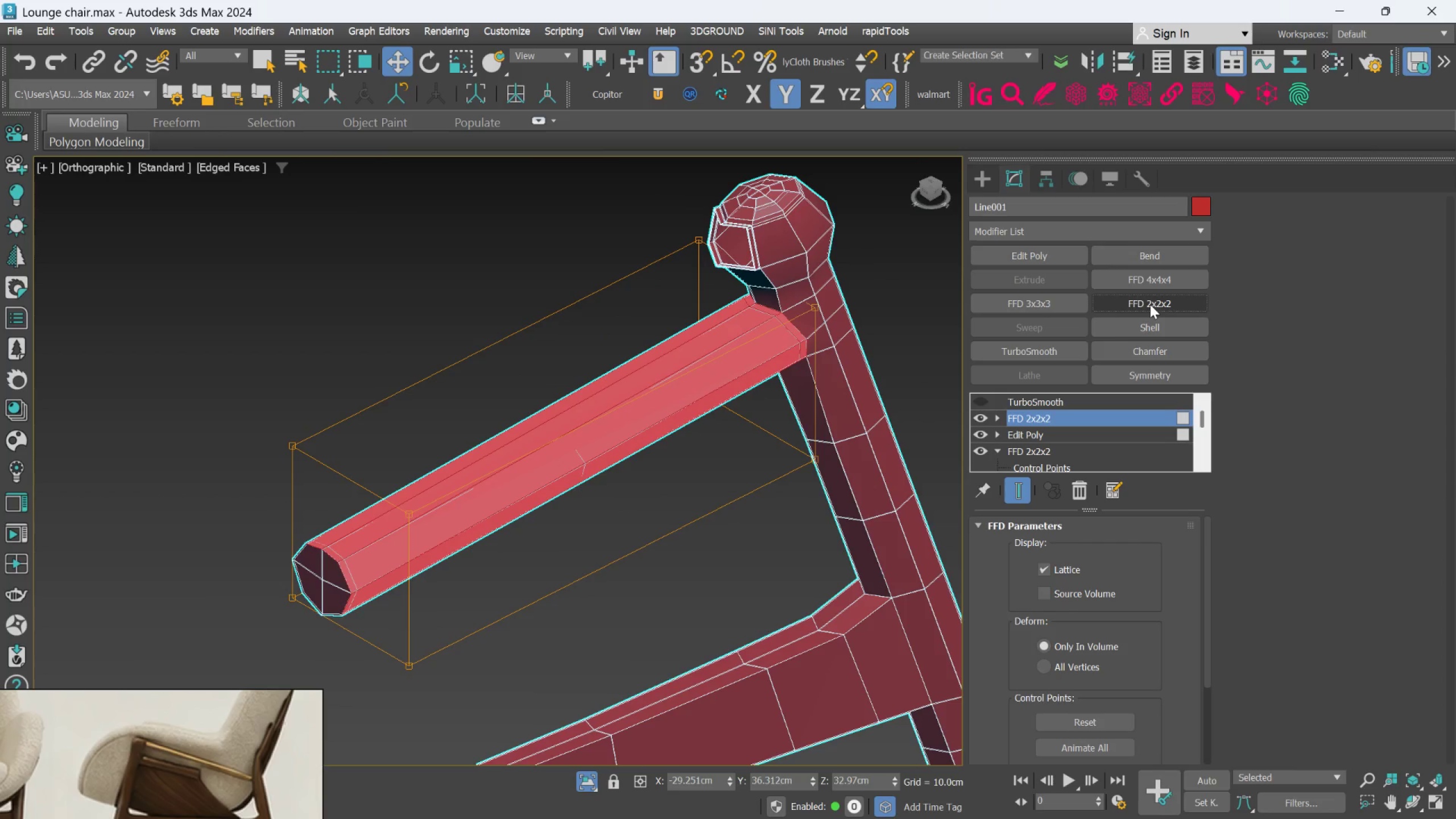 
key(Control+Z)
 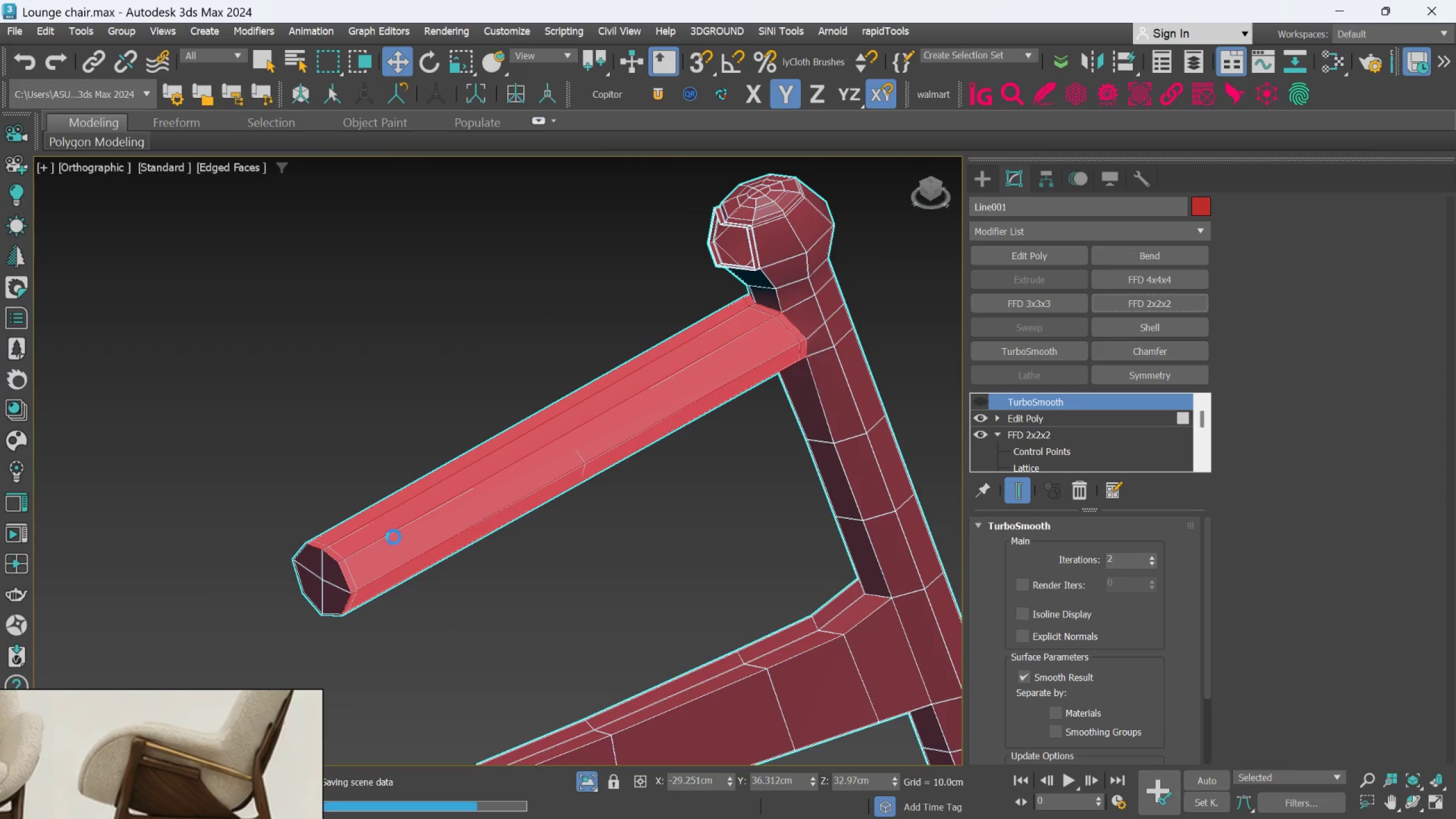 
scroll: coordinate [354, 557], scroll_direction: up, amount: 1.0
 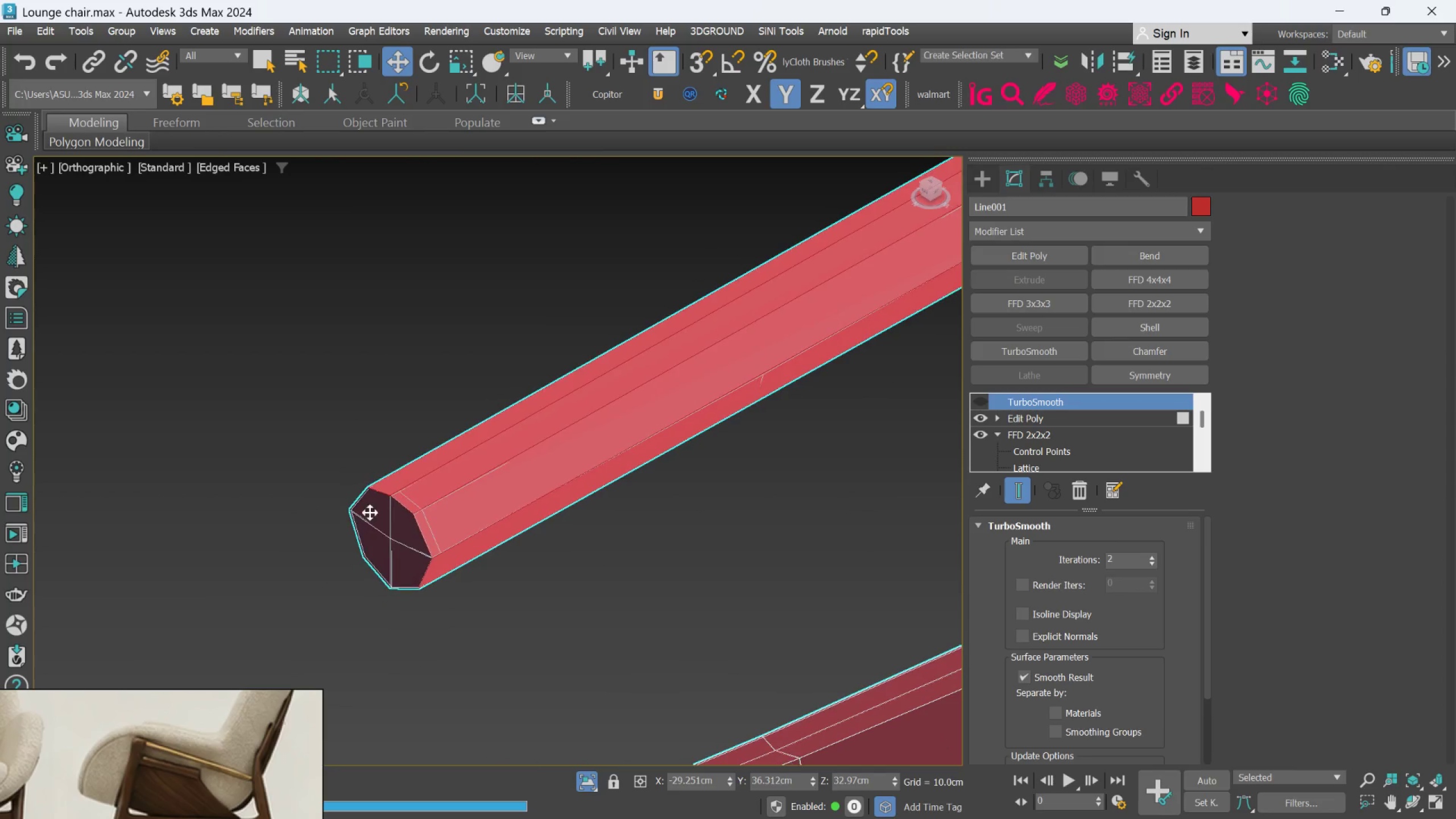 
hold_key(key=ControlLeft, duration=1.16)
left_click_drag(start_coordinate=[287, 485], to_coordinate=[466, 670])
 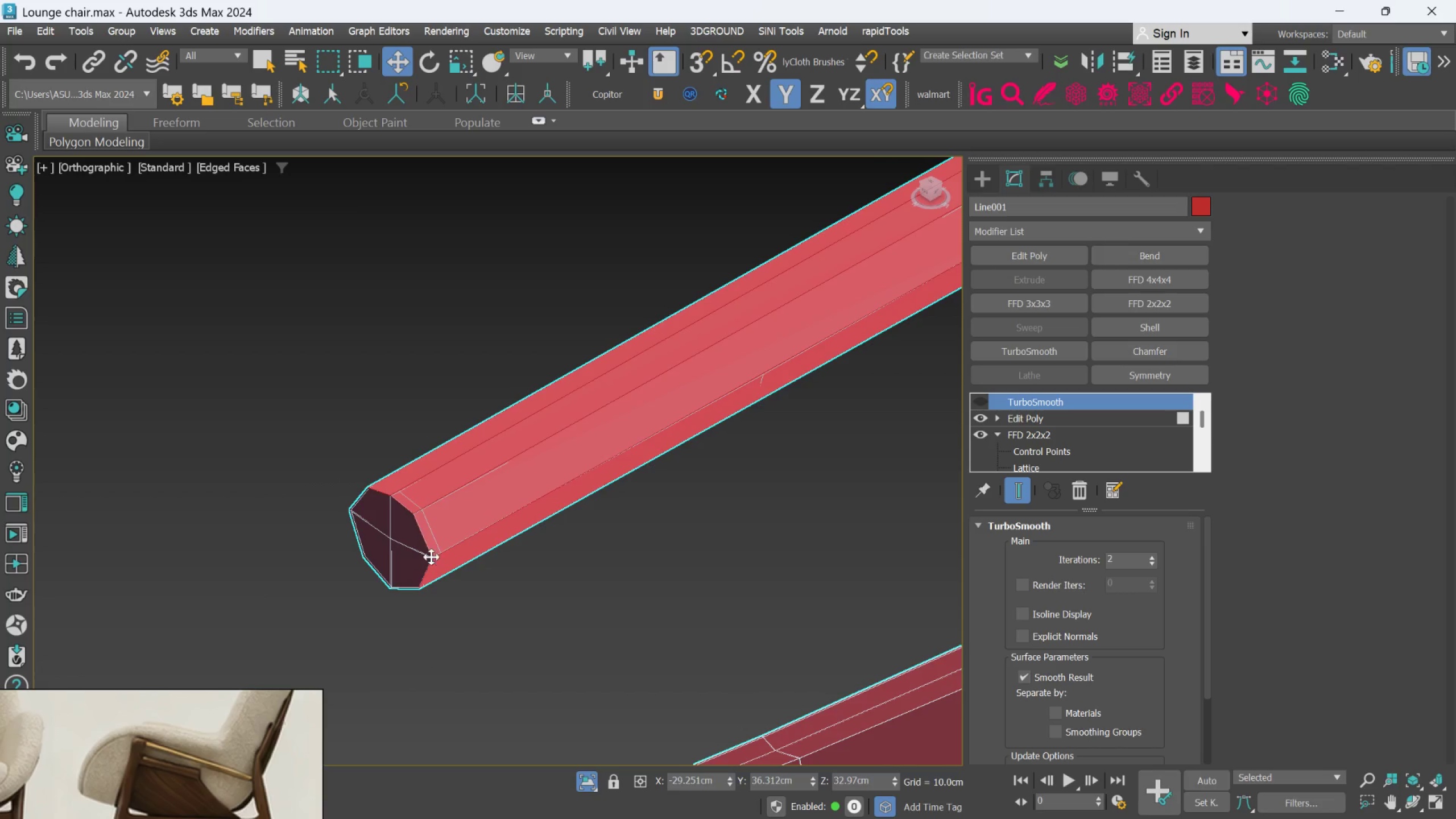 
hold_key(key=AltLeft, duration=0.59)
 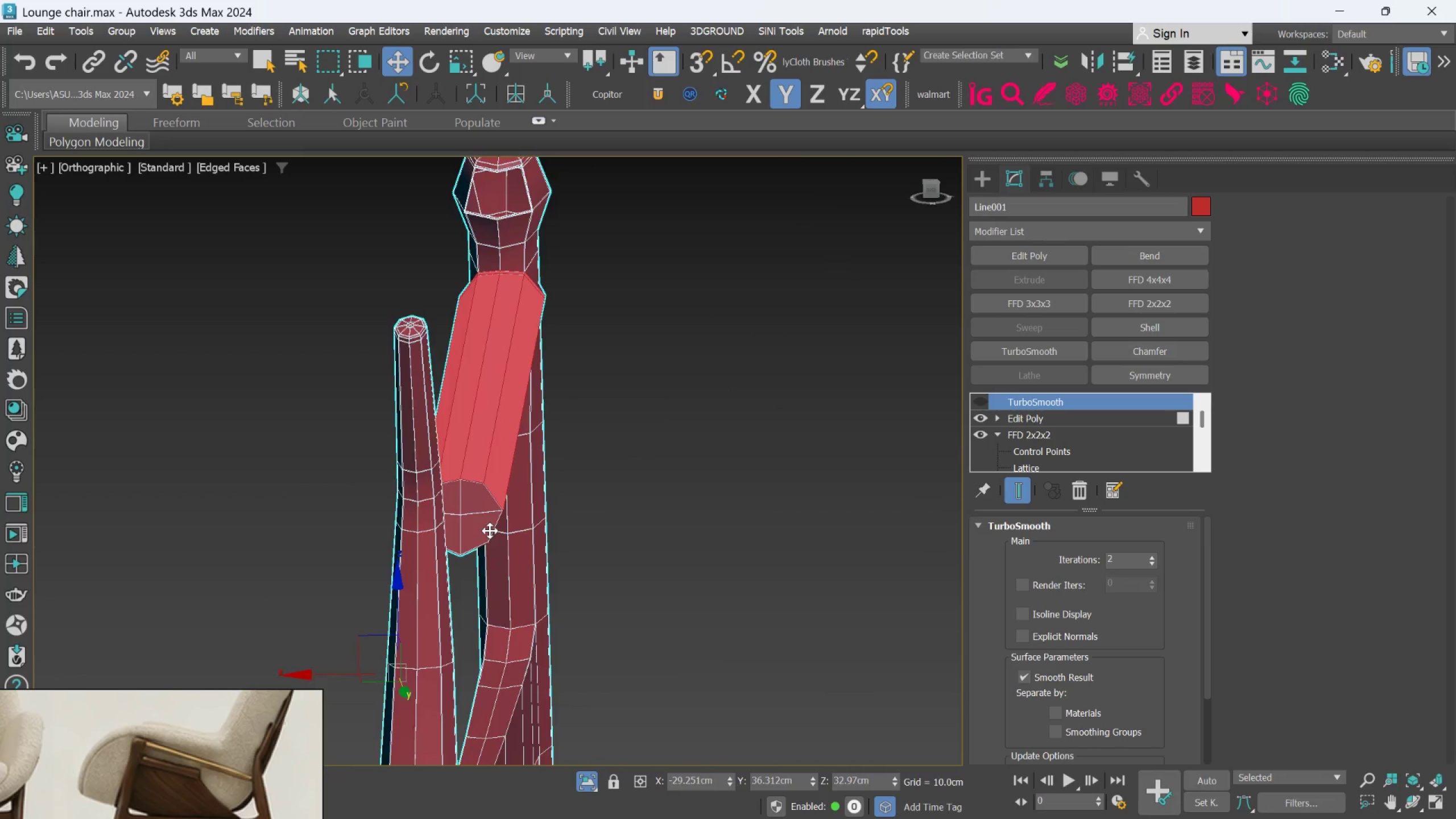 
scroll: coordinate [431, 557], scroll_direction: down, amount: 1.0
 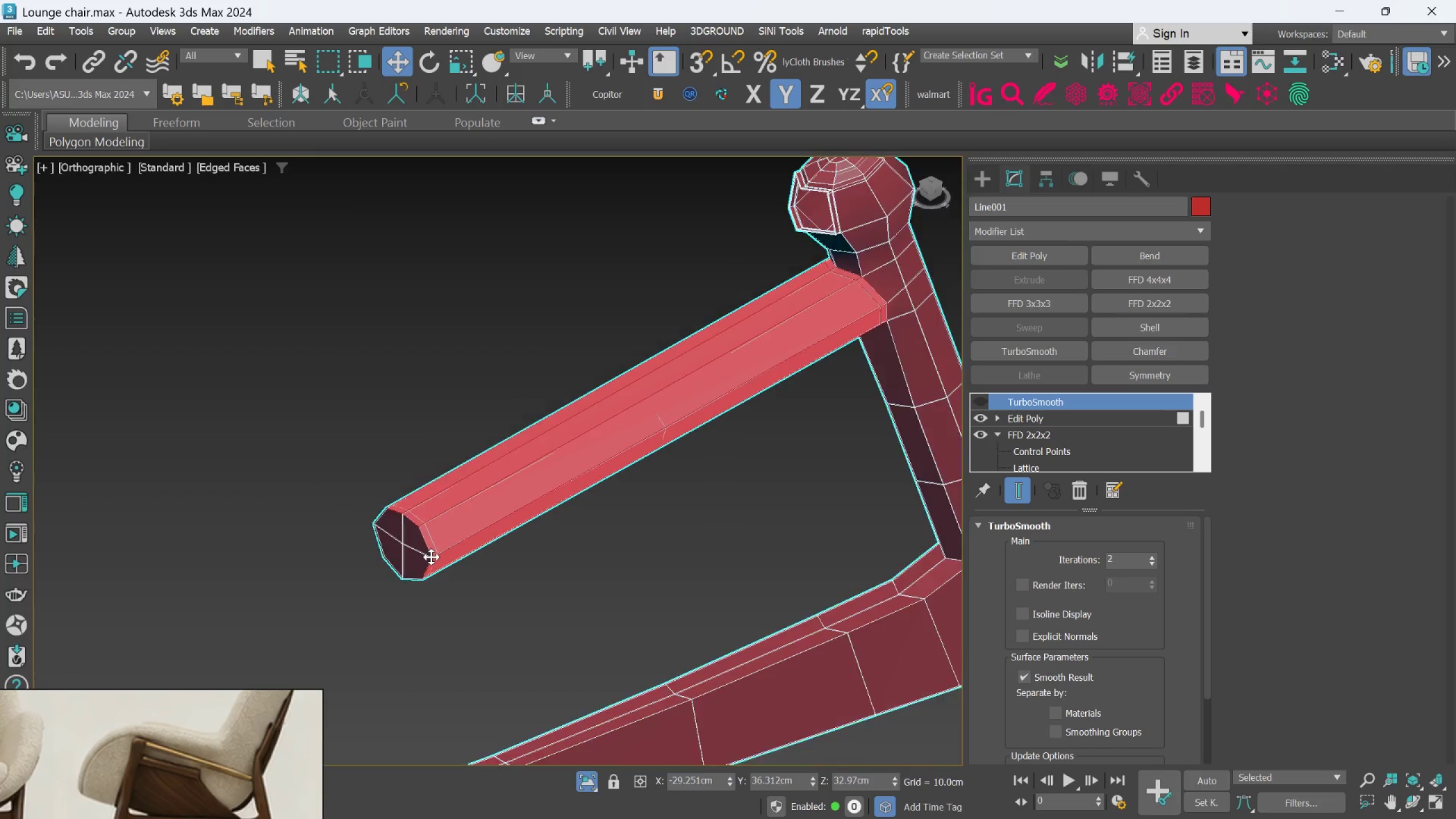 
scroll: coordinate [490, 531], scroll_direction: up, amount: 2.0
 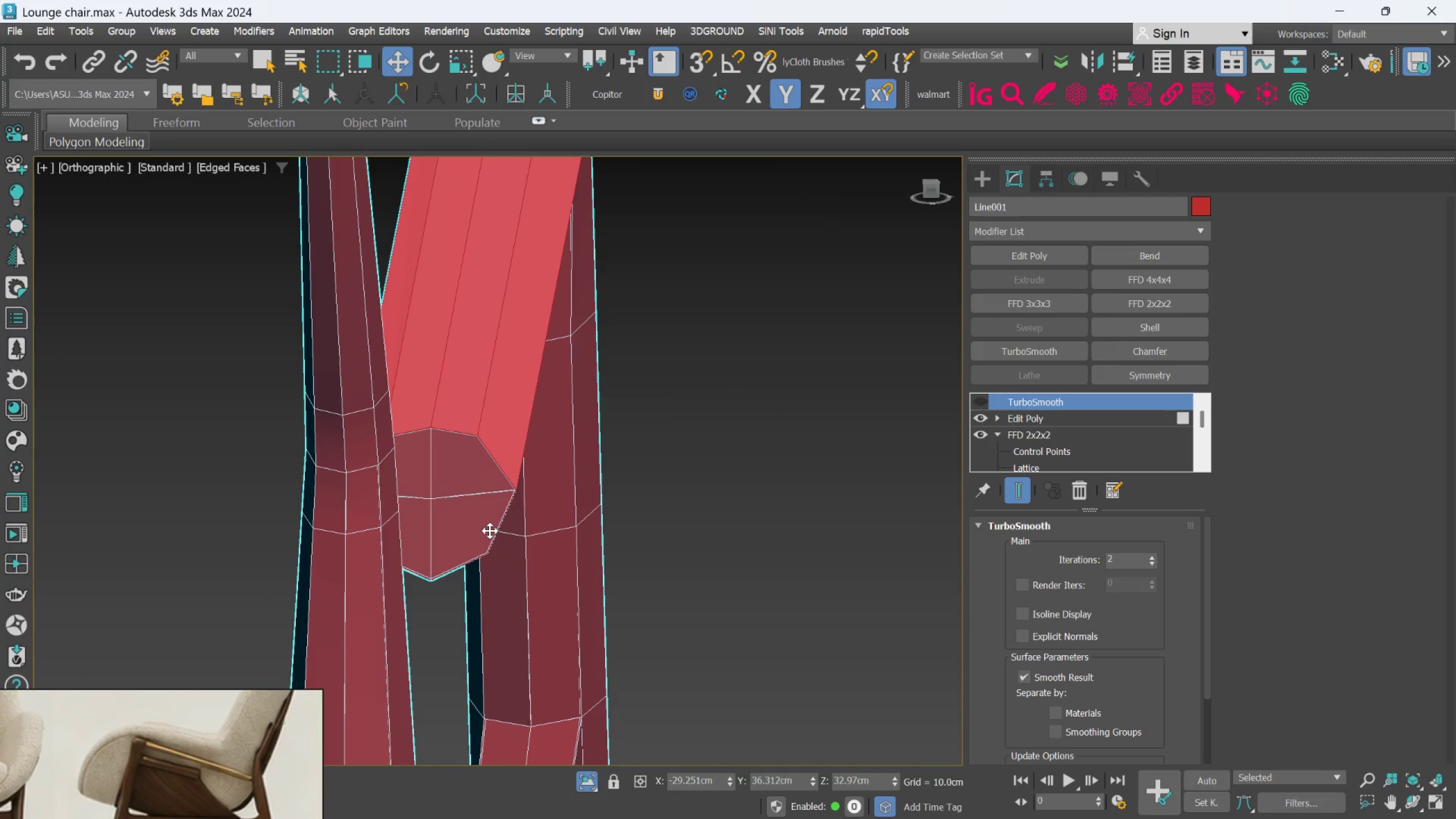 
hold_key(key=AltLeft, duration=0.44)
 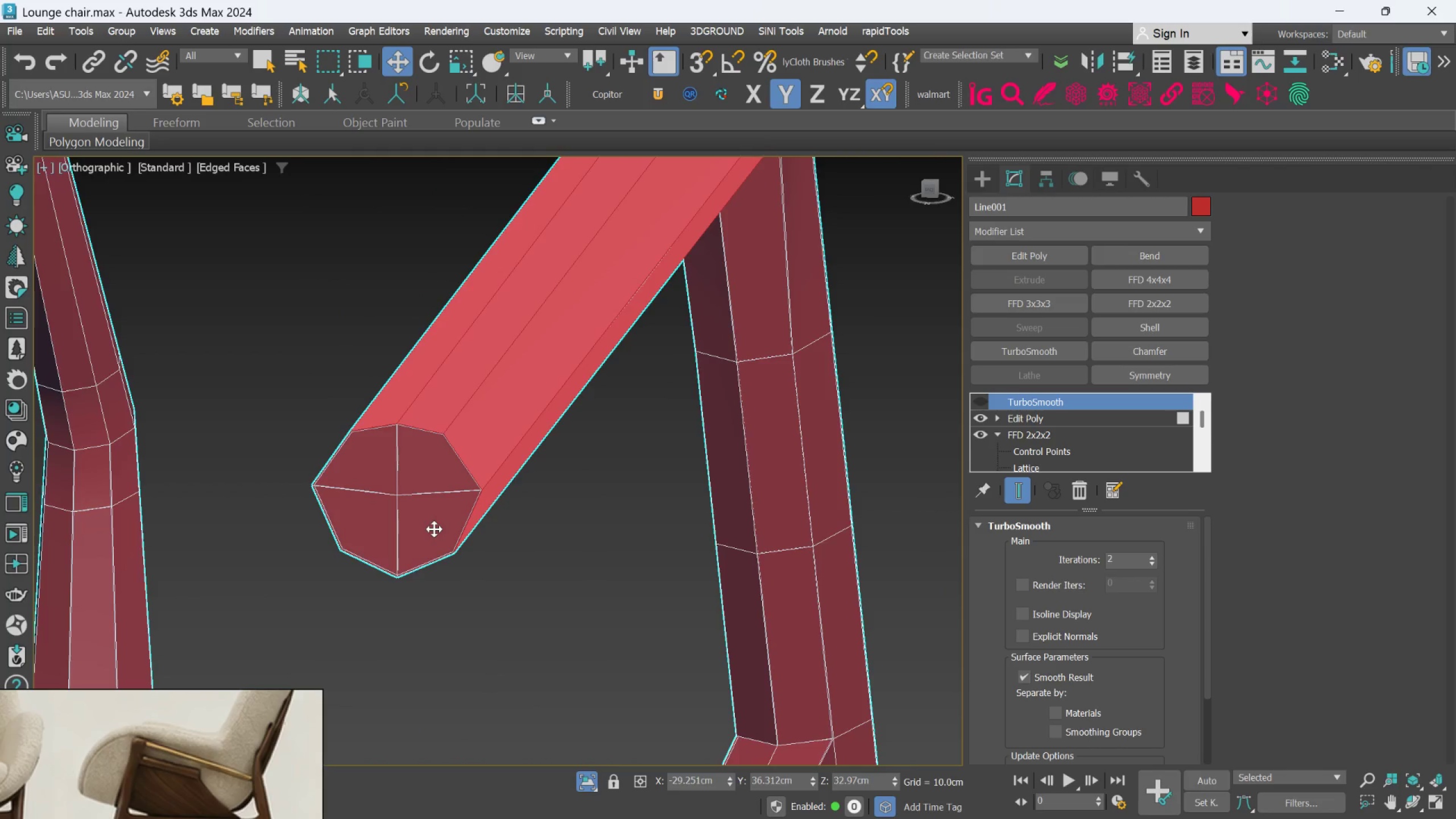 
scroll: coordinate [434, 529], scroll_direction: up, amount: 2.0
 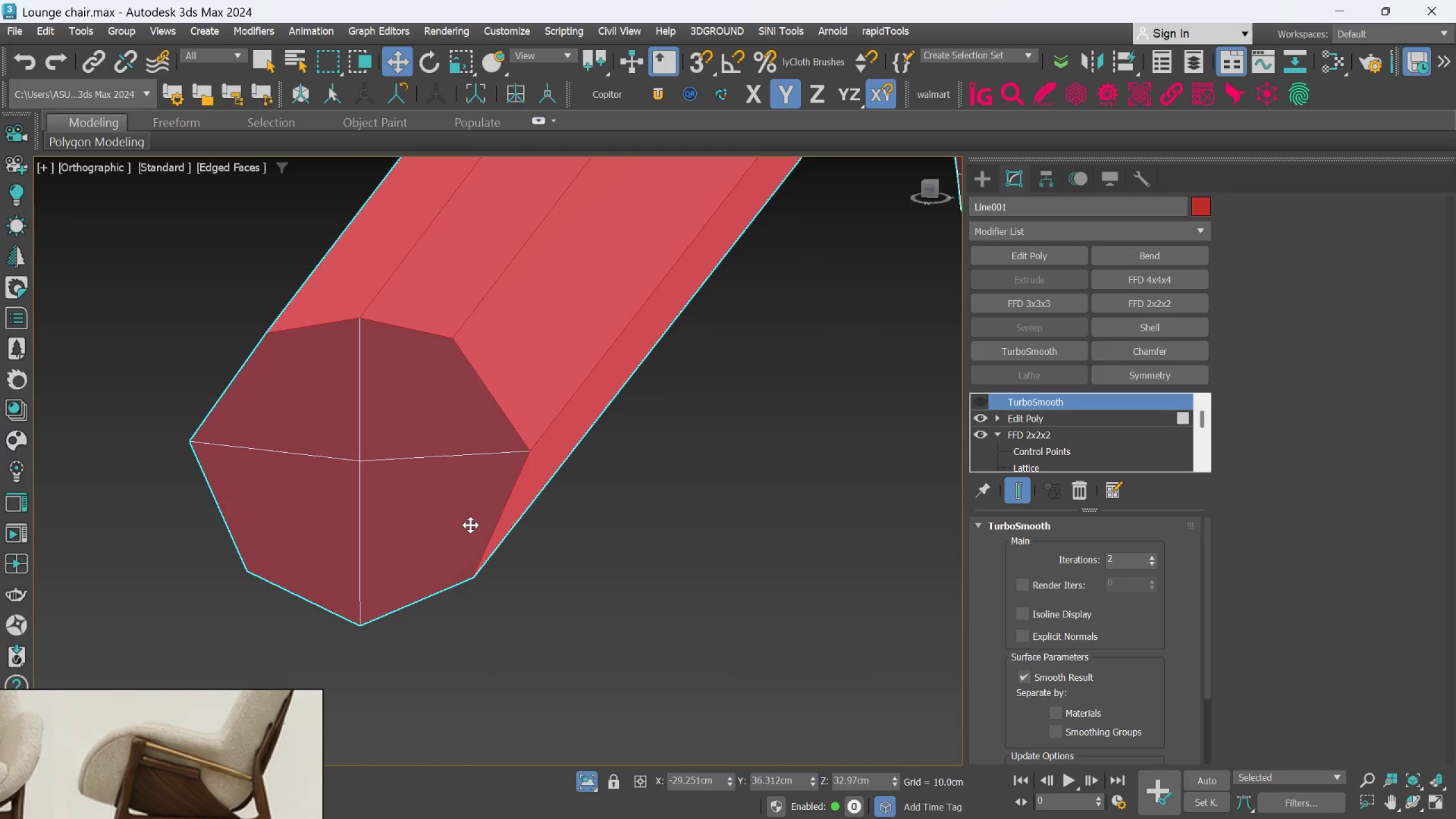 
hold_key(key=ControlLeft, duration=0.72)
left_click([449, 522])
 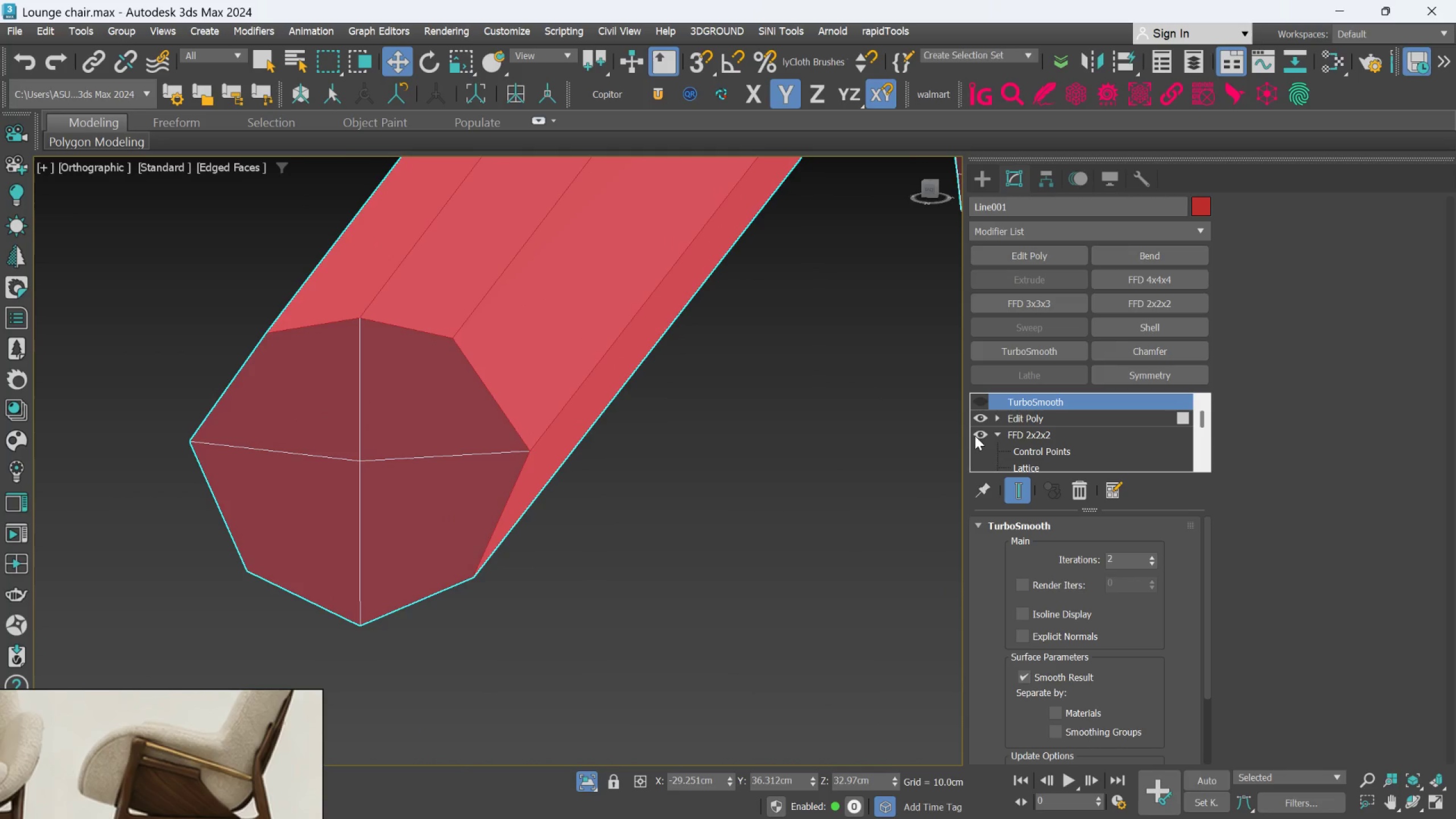 
left_click([1022, 452])
 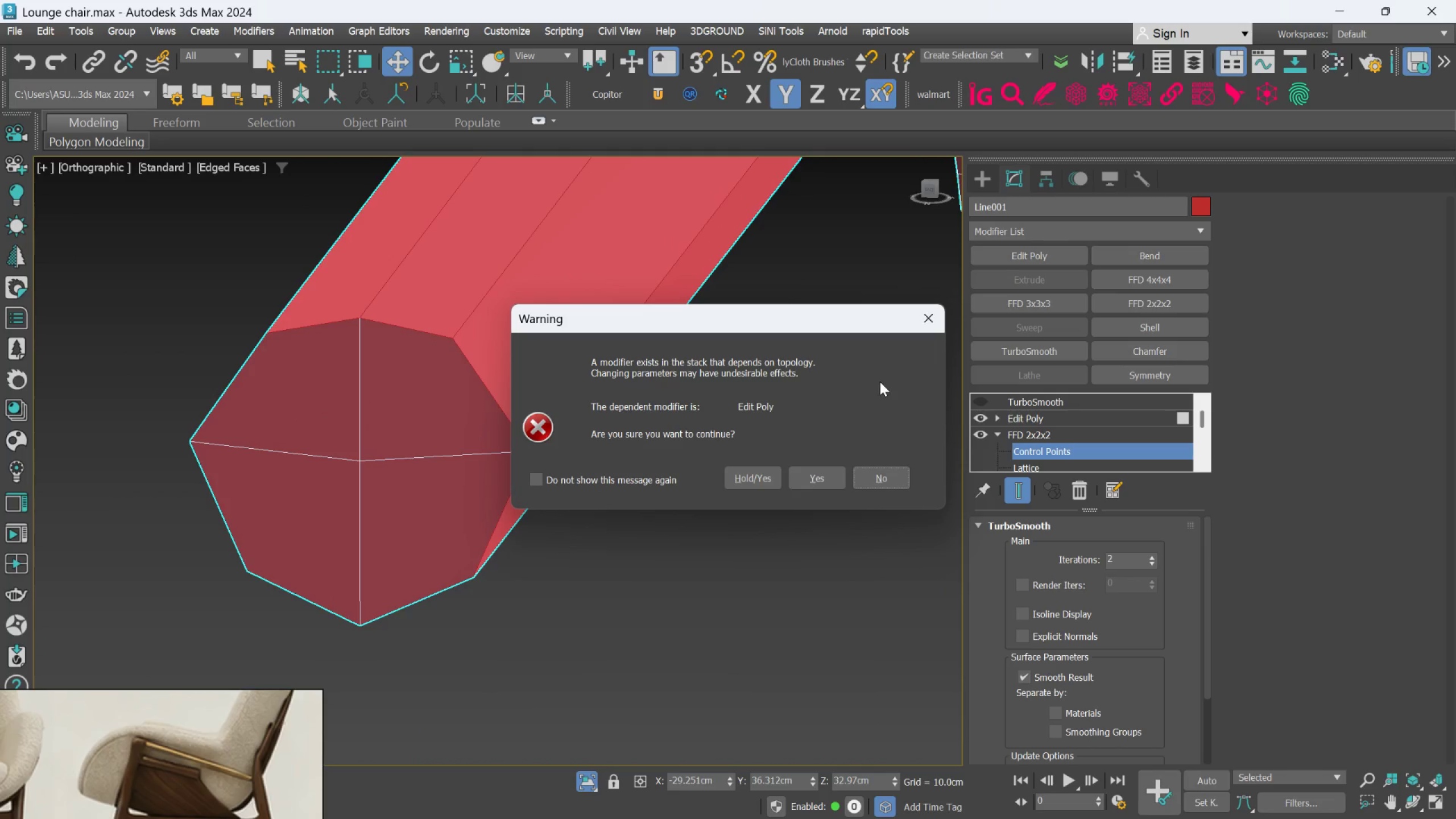 
left_click([945, 318])
 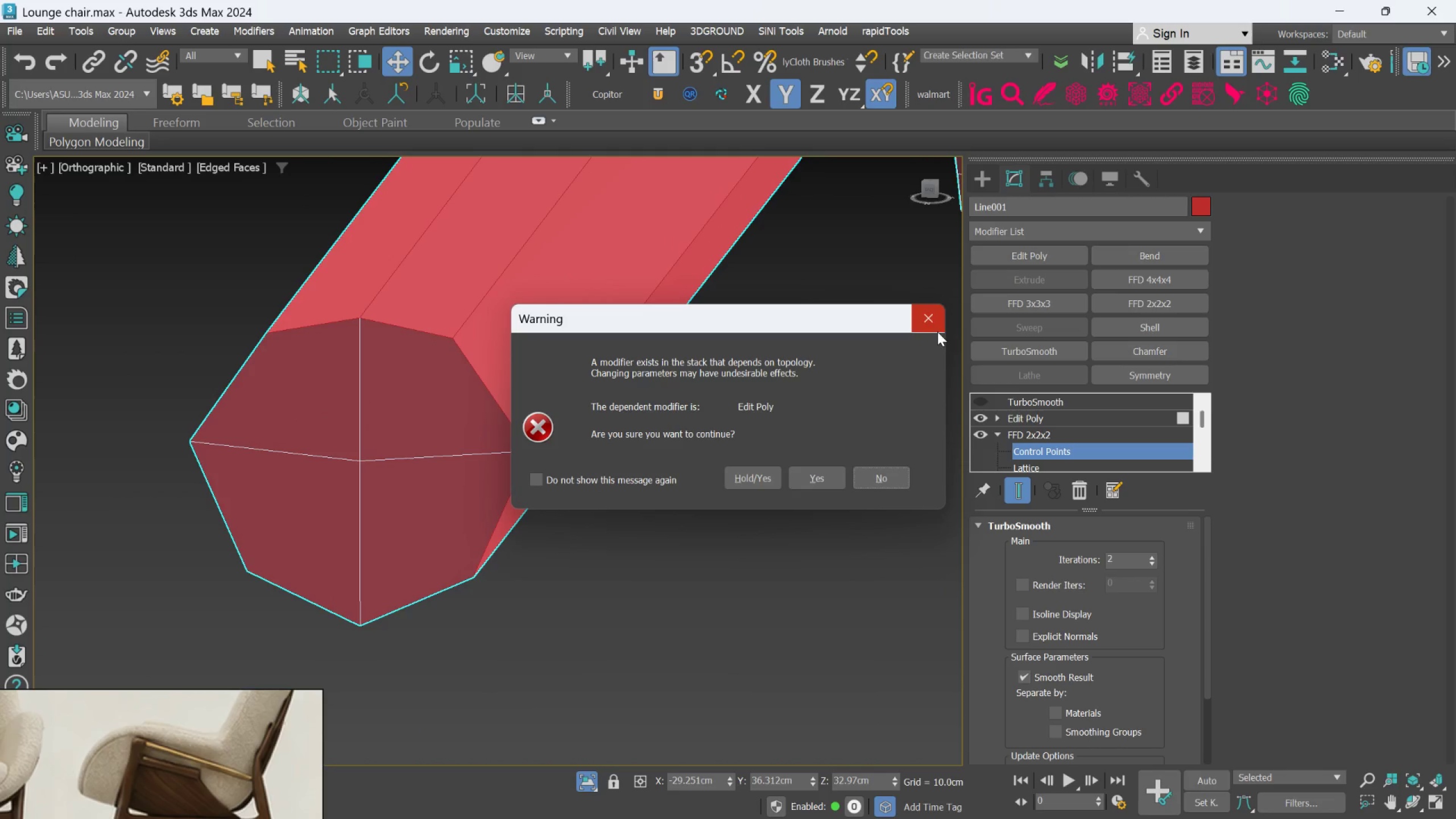 
left_click([932, 329])
 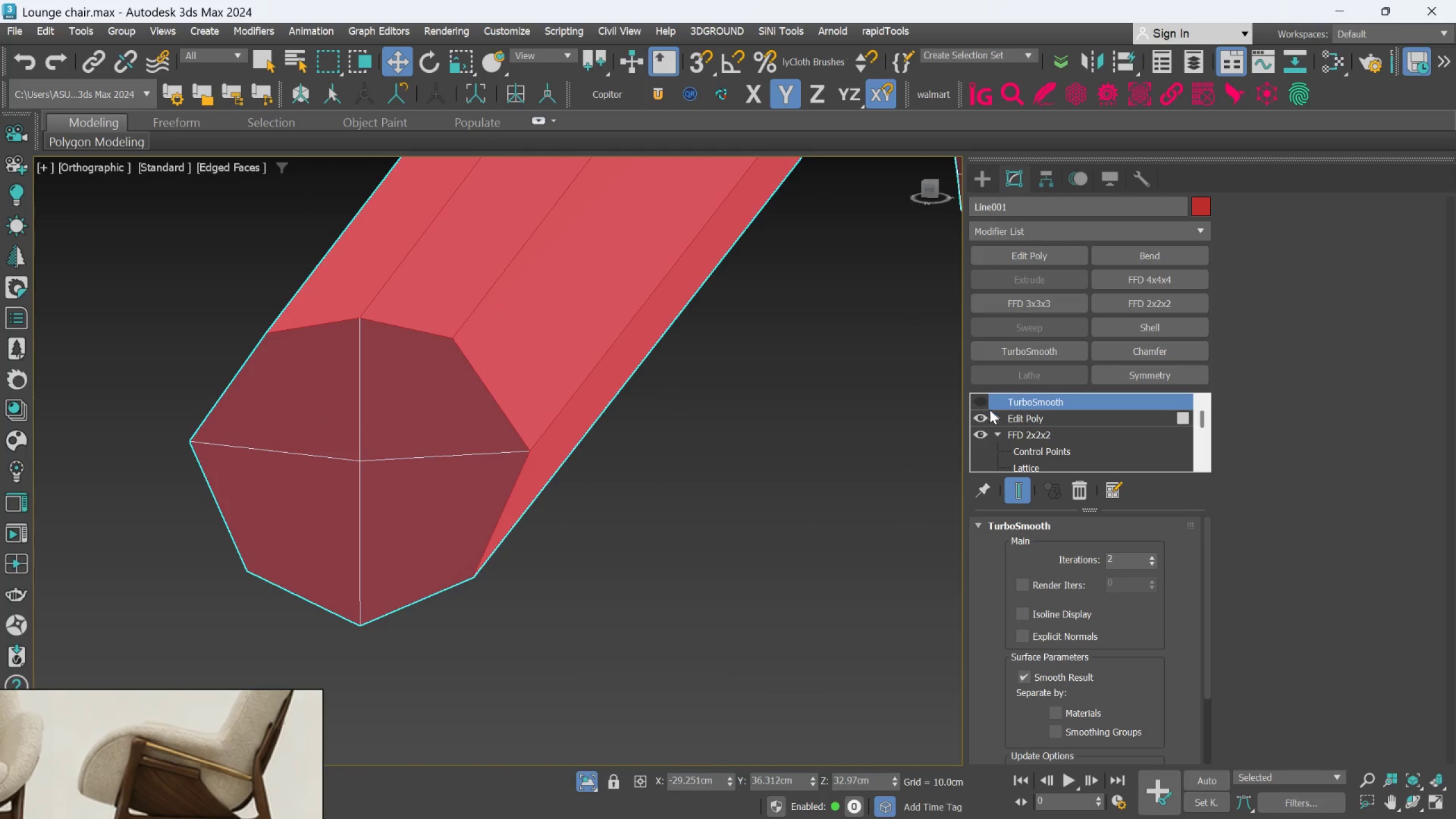 
left_click([998, 415])
 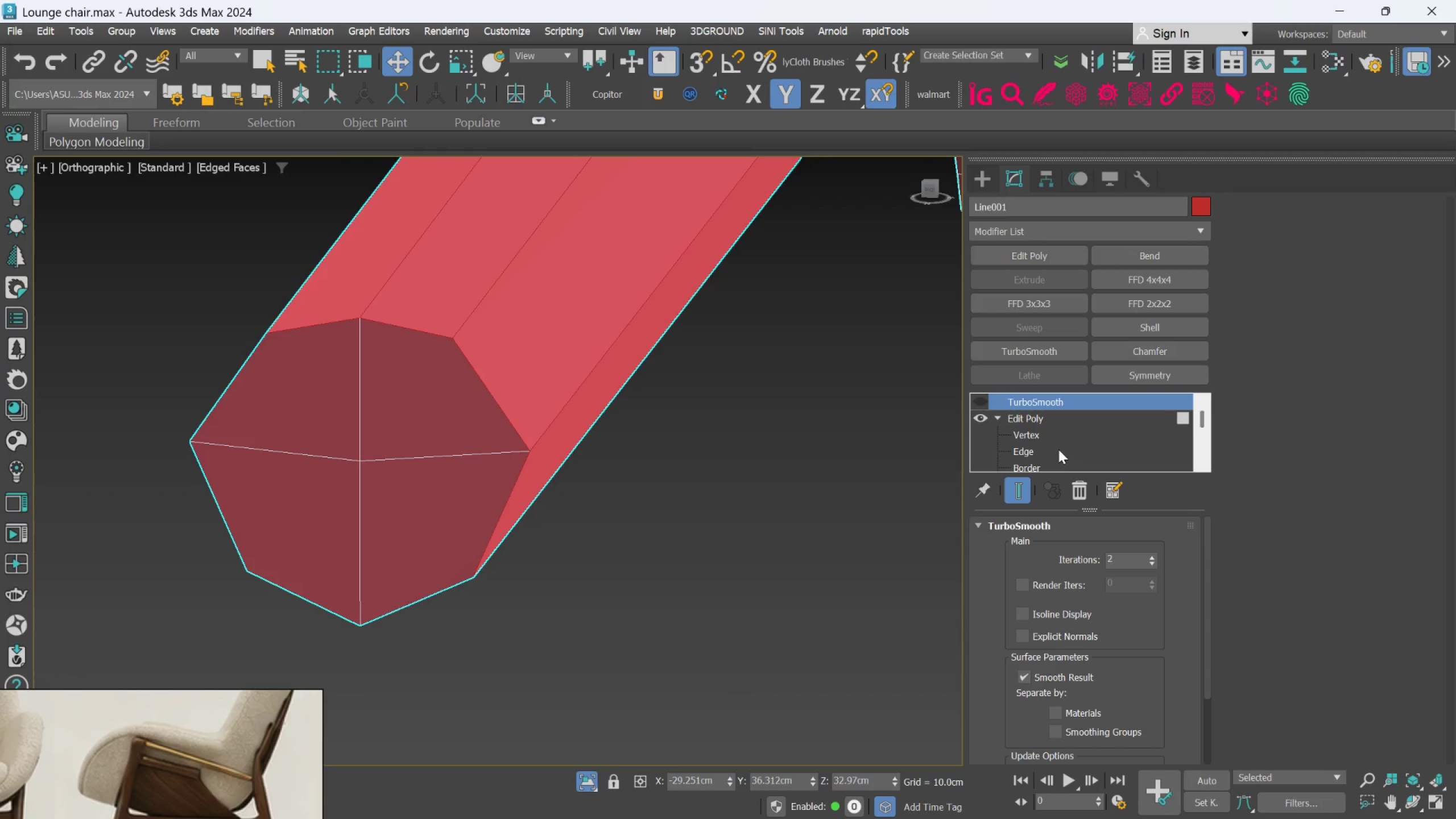 
scroll: coordinate [1058, 449], scroll_direction: down, amount: 1.0
 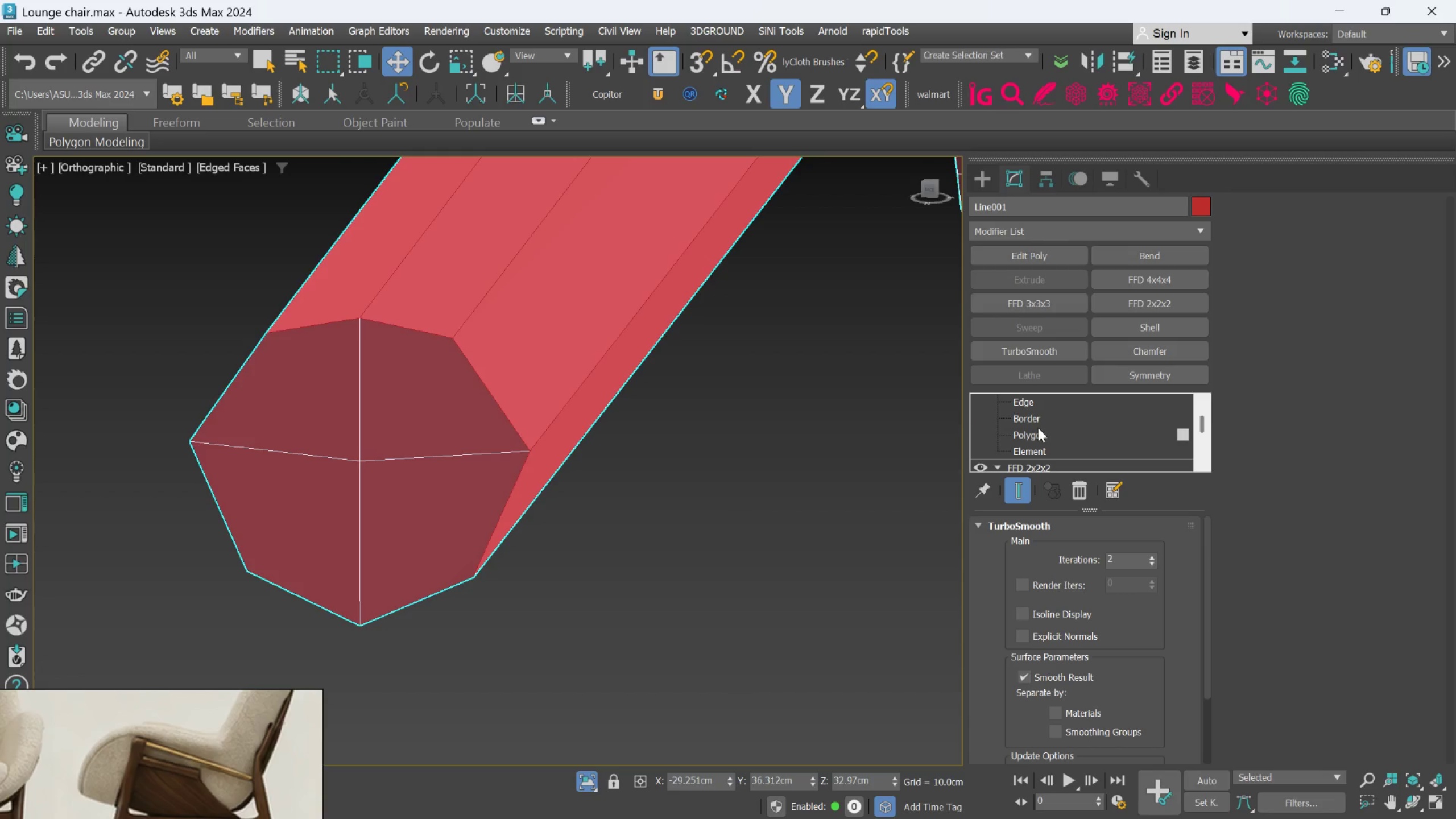 
left_click([1037, 432])
 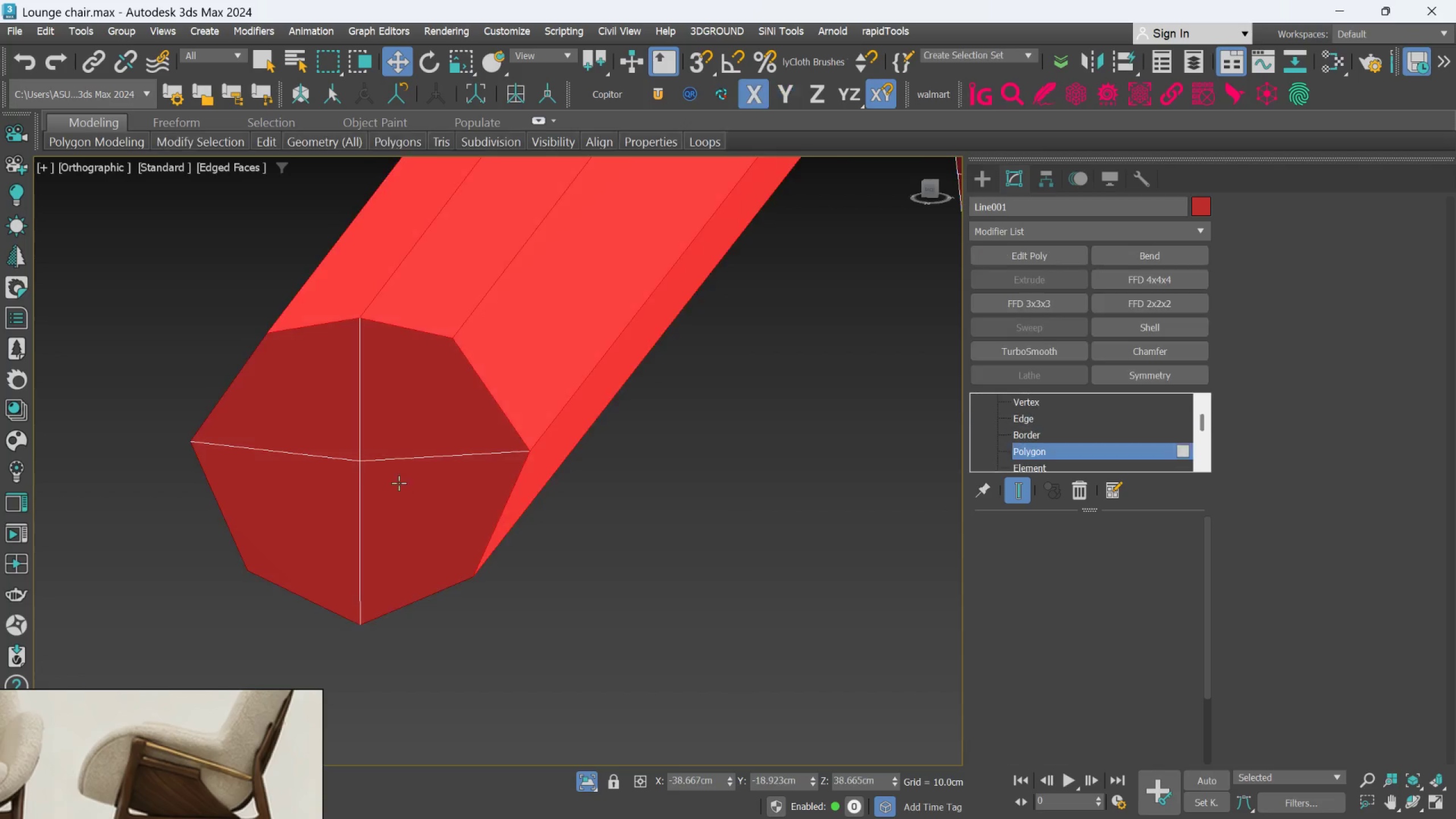 
hold_key(key=ControlLeft, duration=1.34)
left_click([411, 492])
 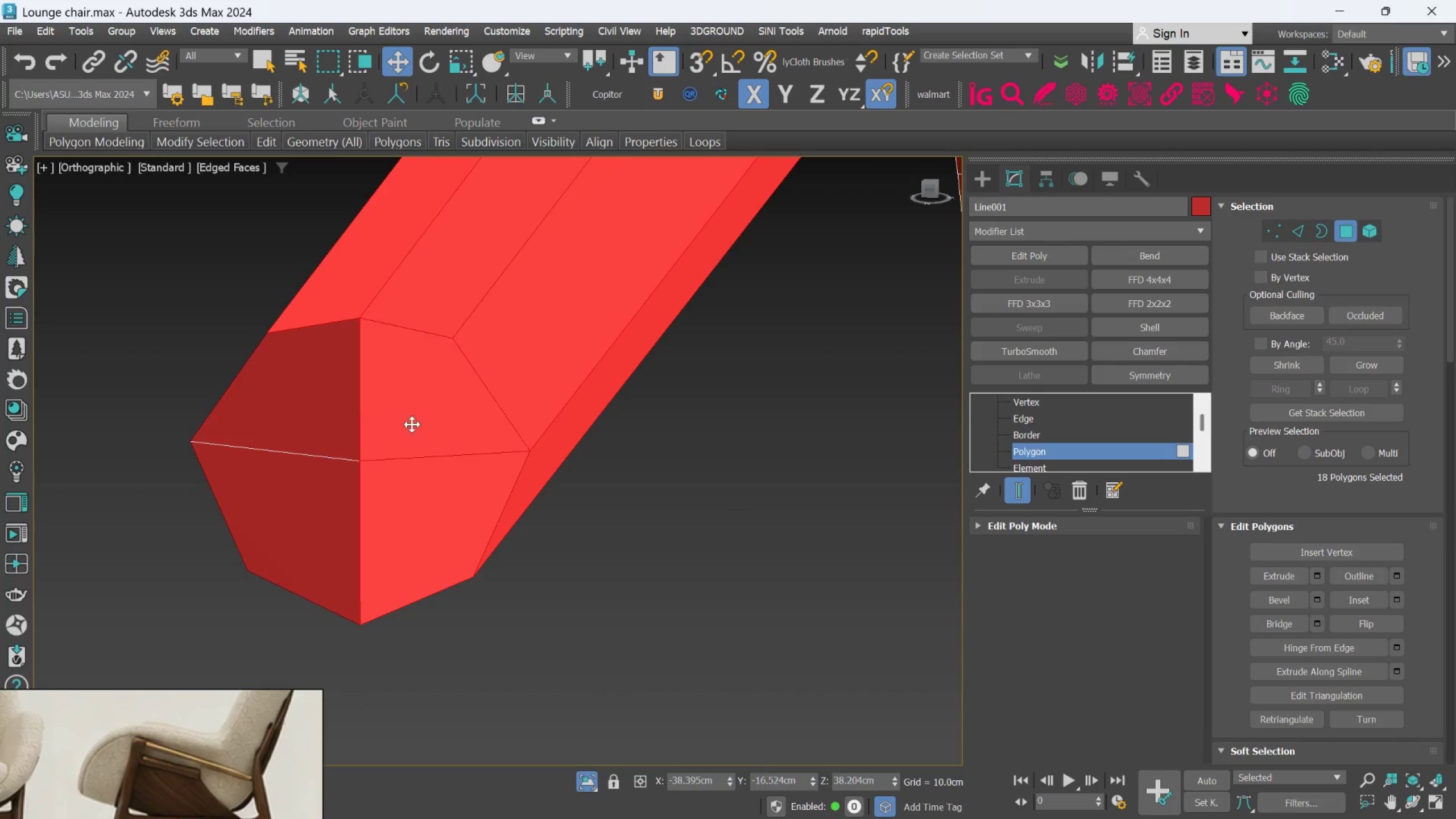 
triple_click([313, 413])
 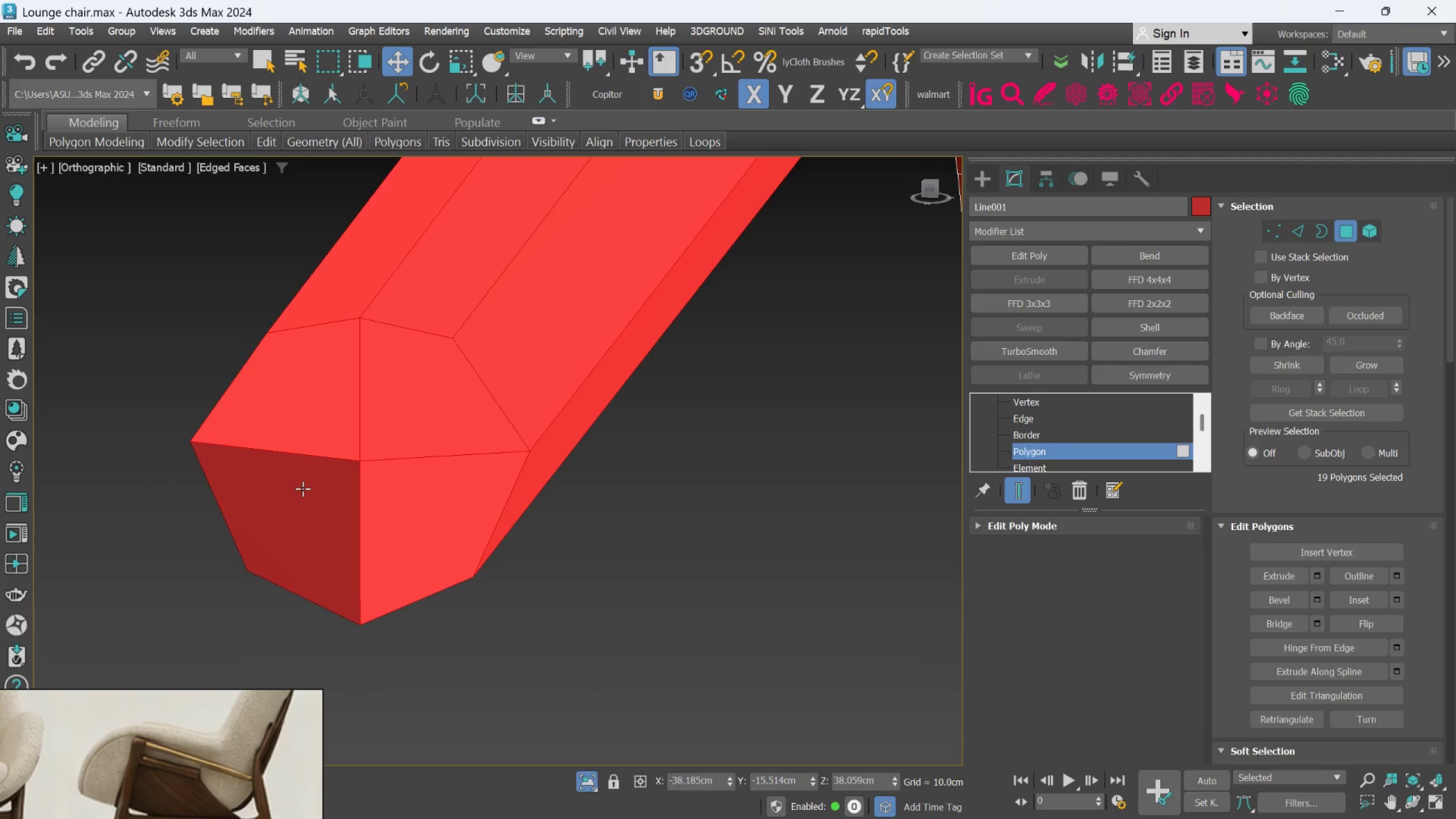 
triple_click([301, 490])
 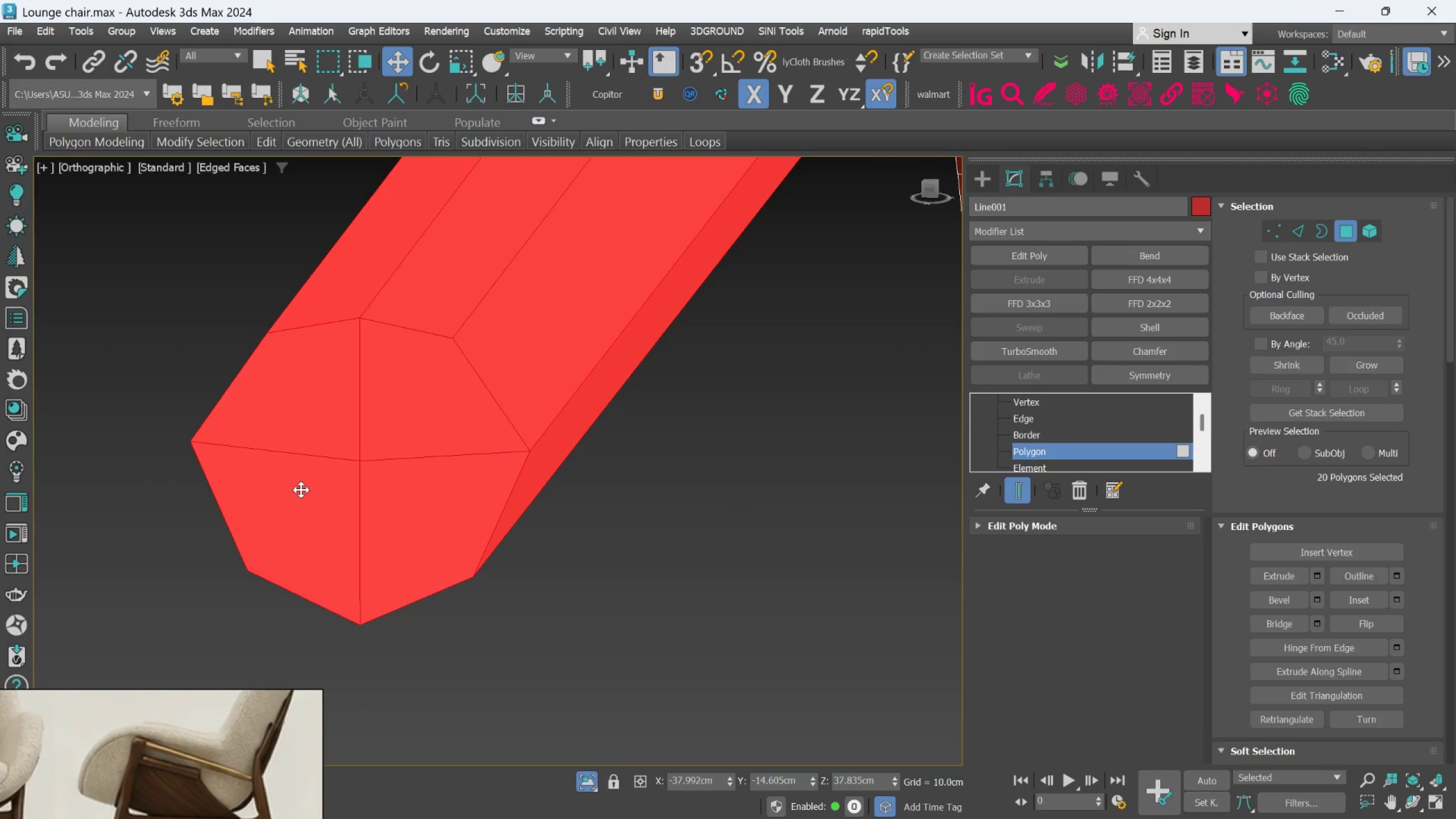 
hold_key(key=AltLeft, duration=1.5)
 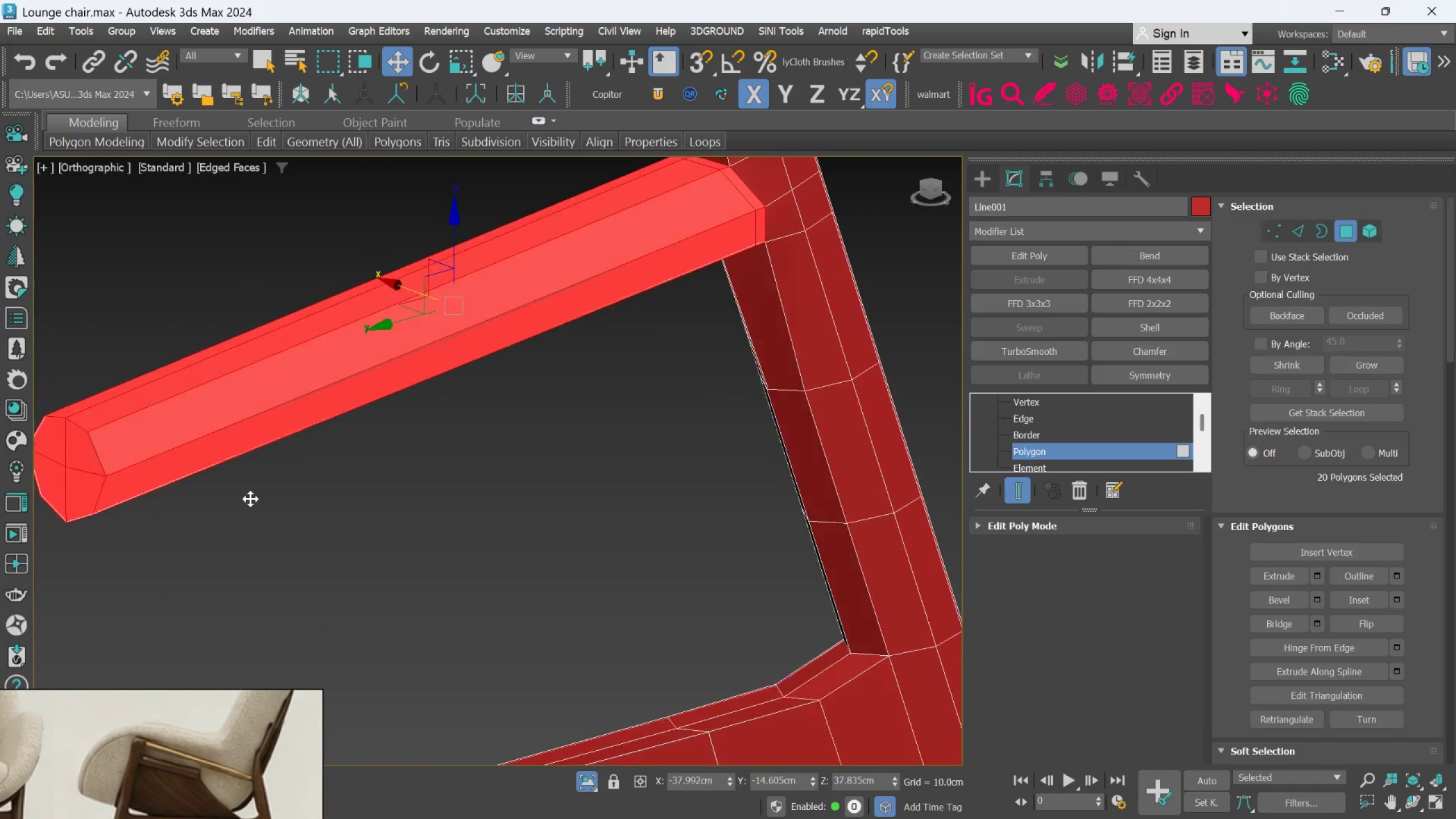 
scroll: coordinate [300, 490], scroll_direction: down, amount: 3.0
 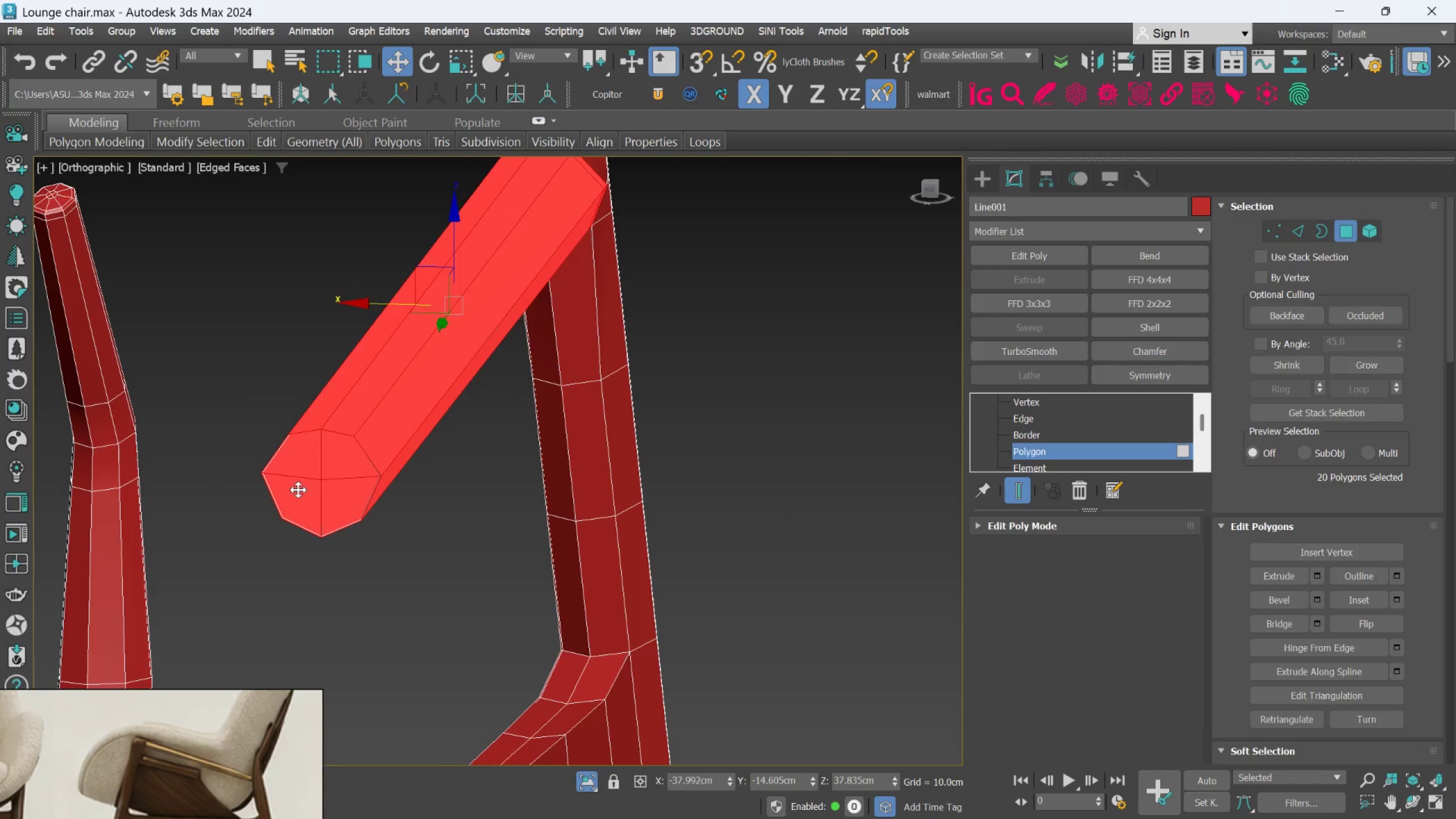 
hold_key(key=AltLeft, duration=19.73)
scroll: coordinate [1046, 429], scroll_direction: up, amount: 4.0
 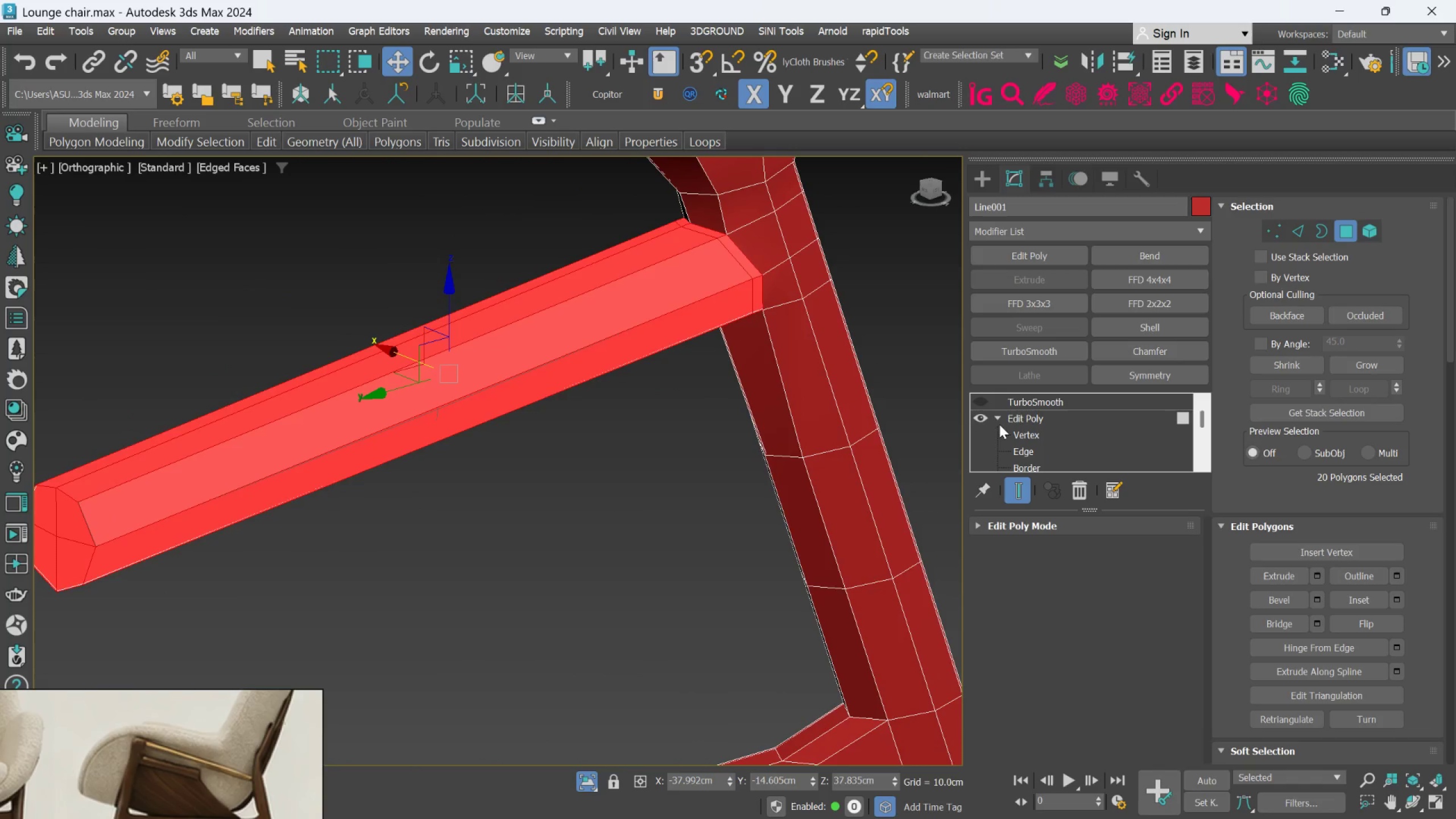 
left_click([998, 419])
 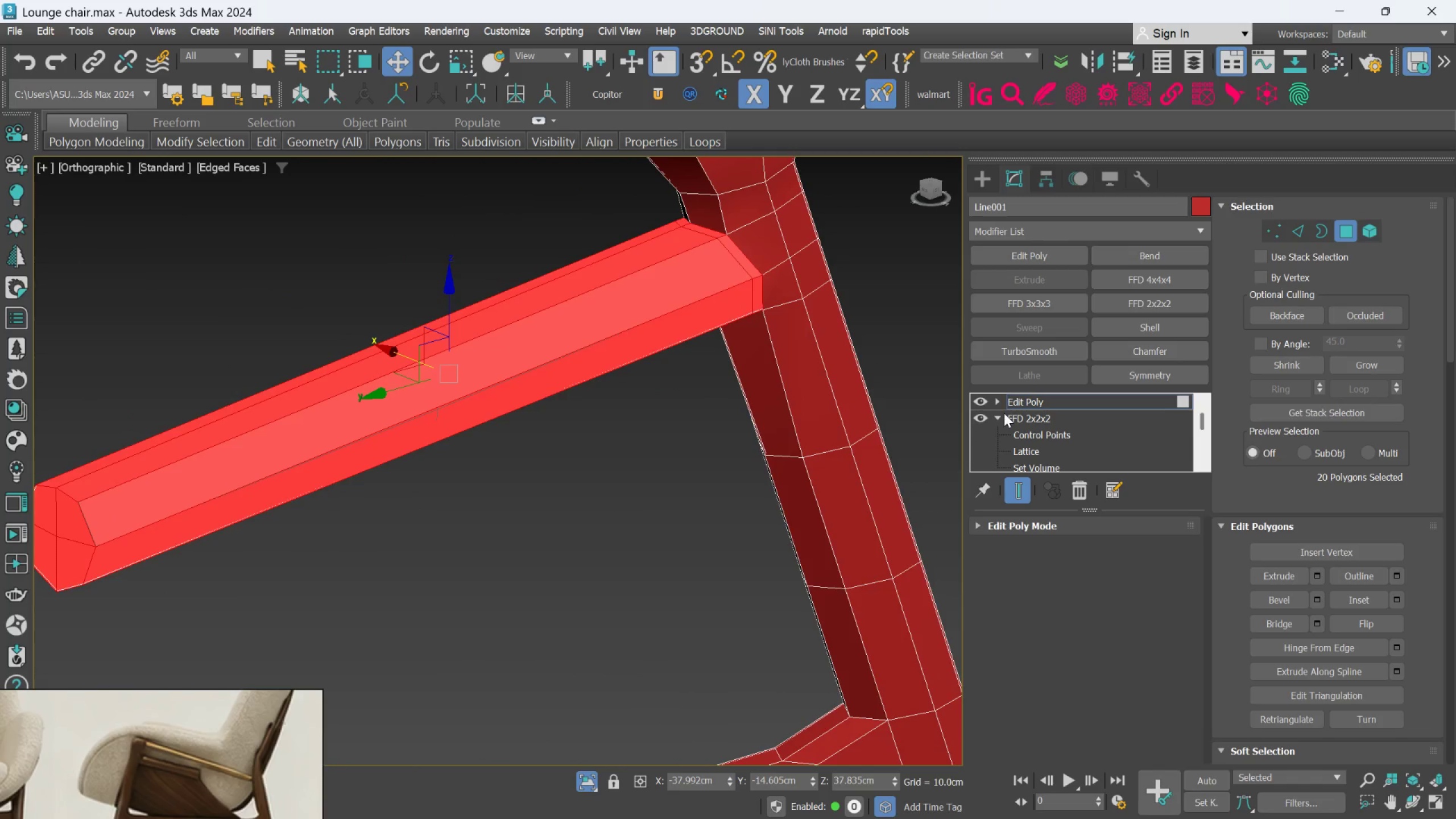 
scroll: coordinate [1004, 413], scroll_direction: up, amount: 2.0
 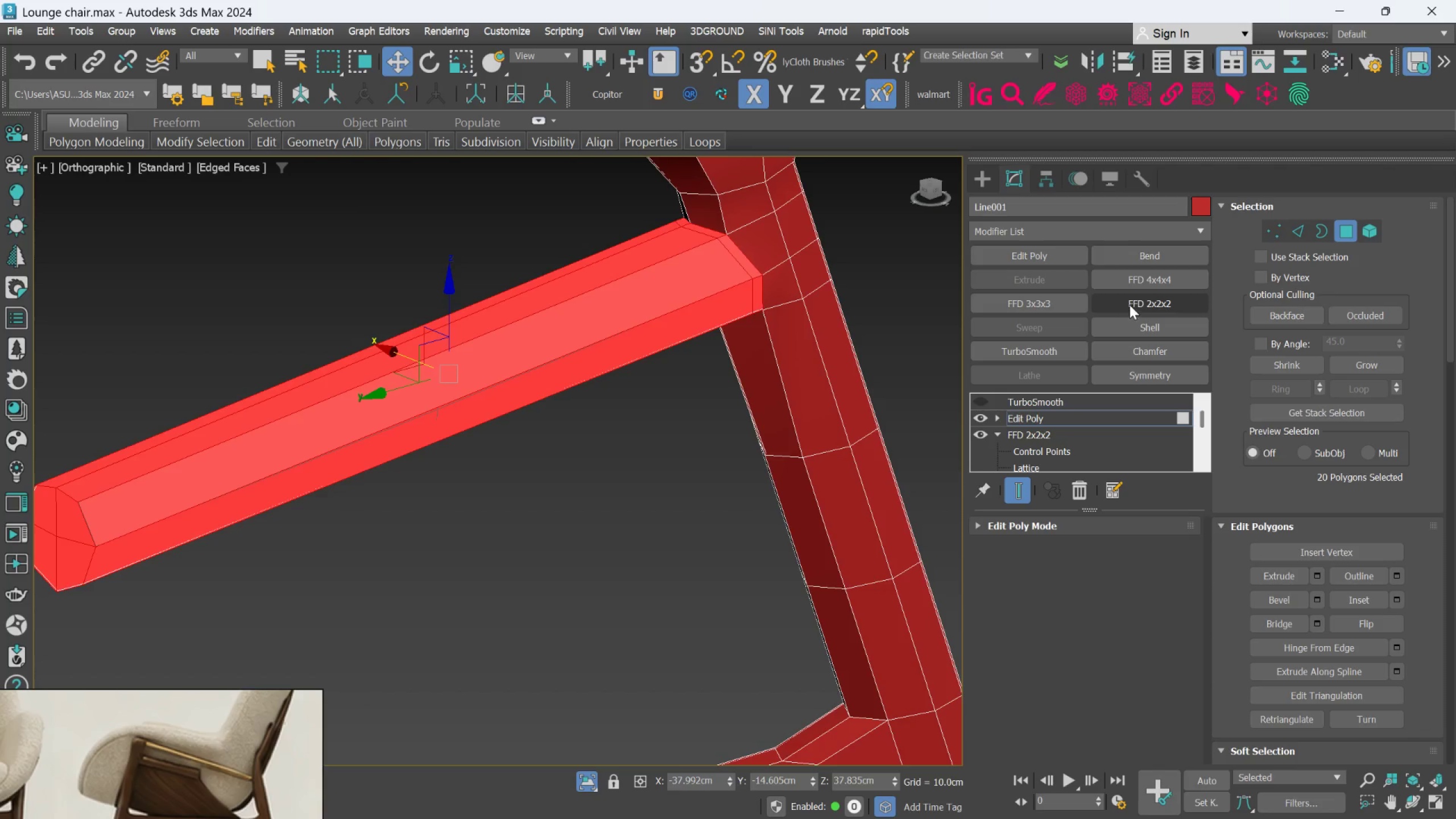 
left_click([1135, 297])
 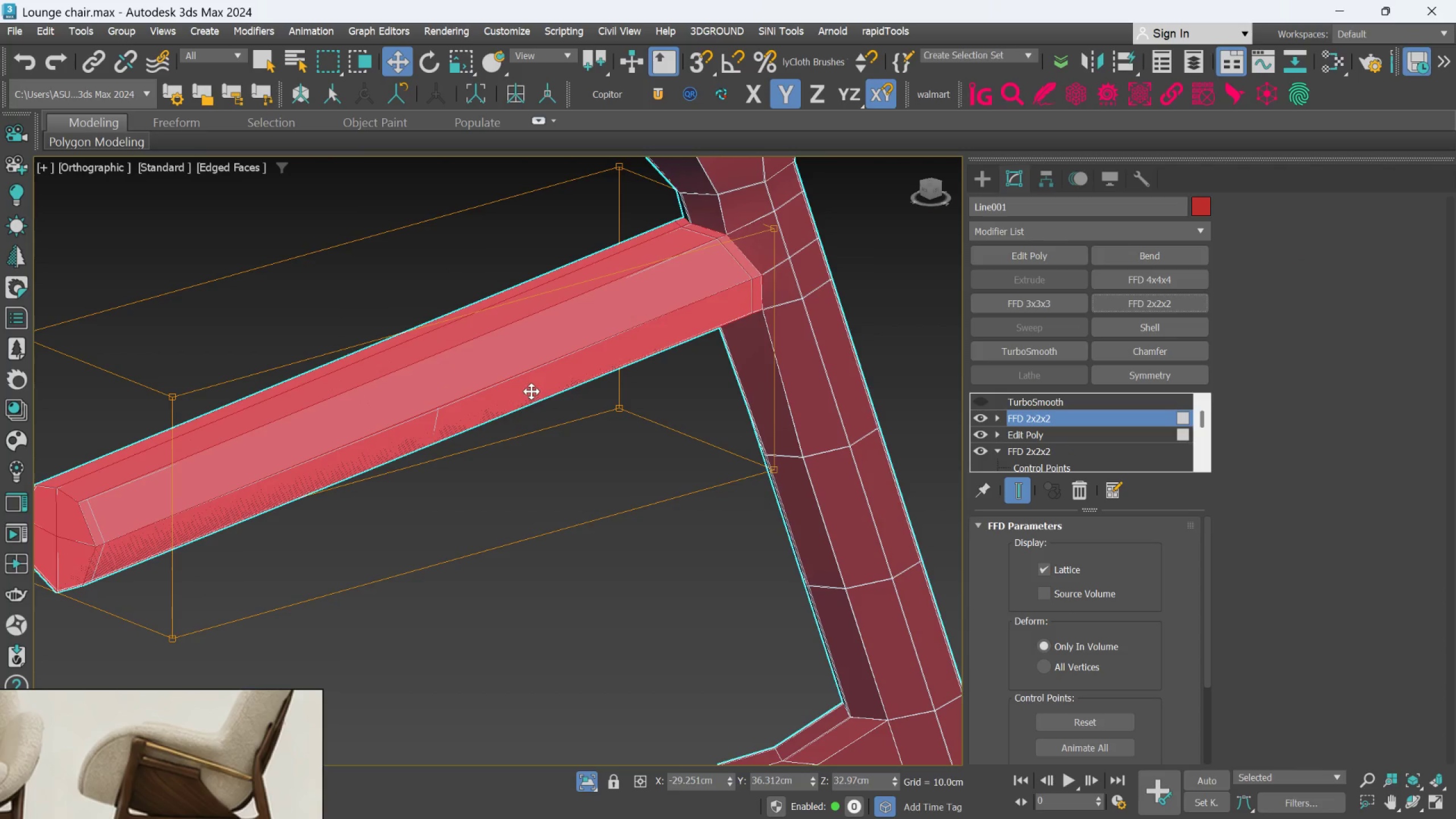 
scroll: coordinate [528, 395], scroll_direction: down, amount: 2.0
 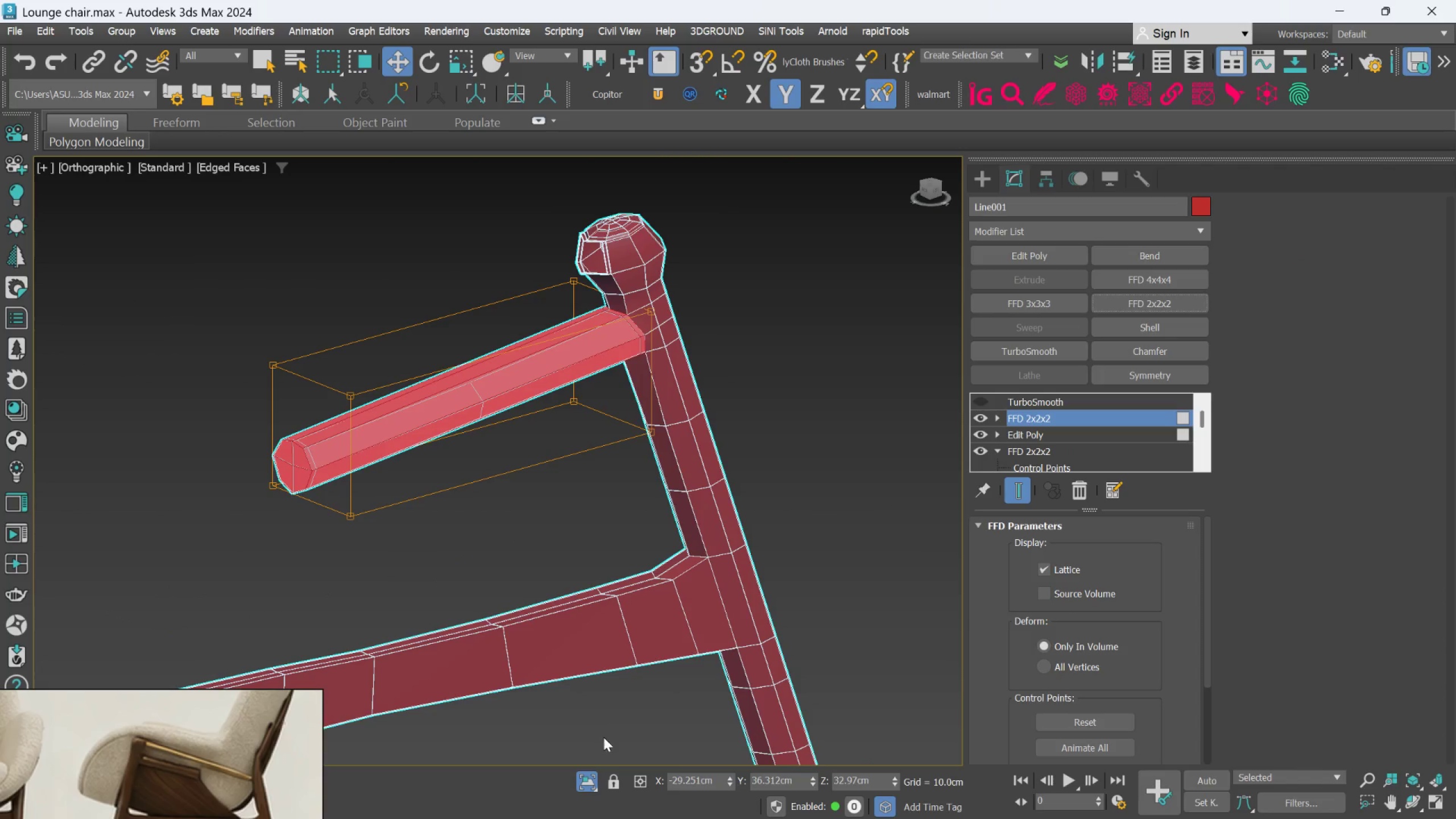 
left_click([585, 781])
 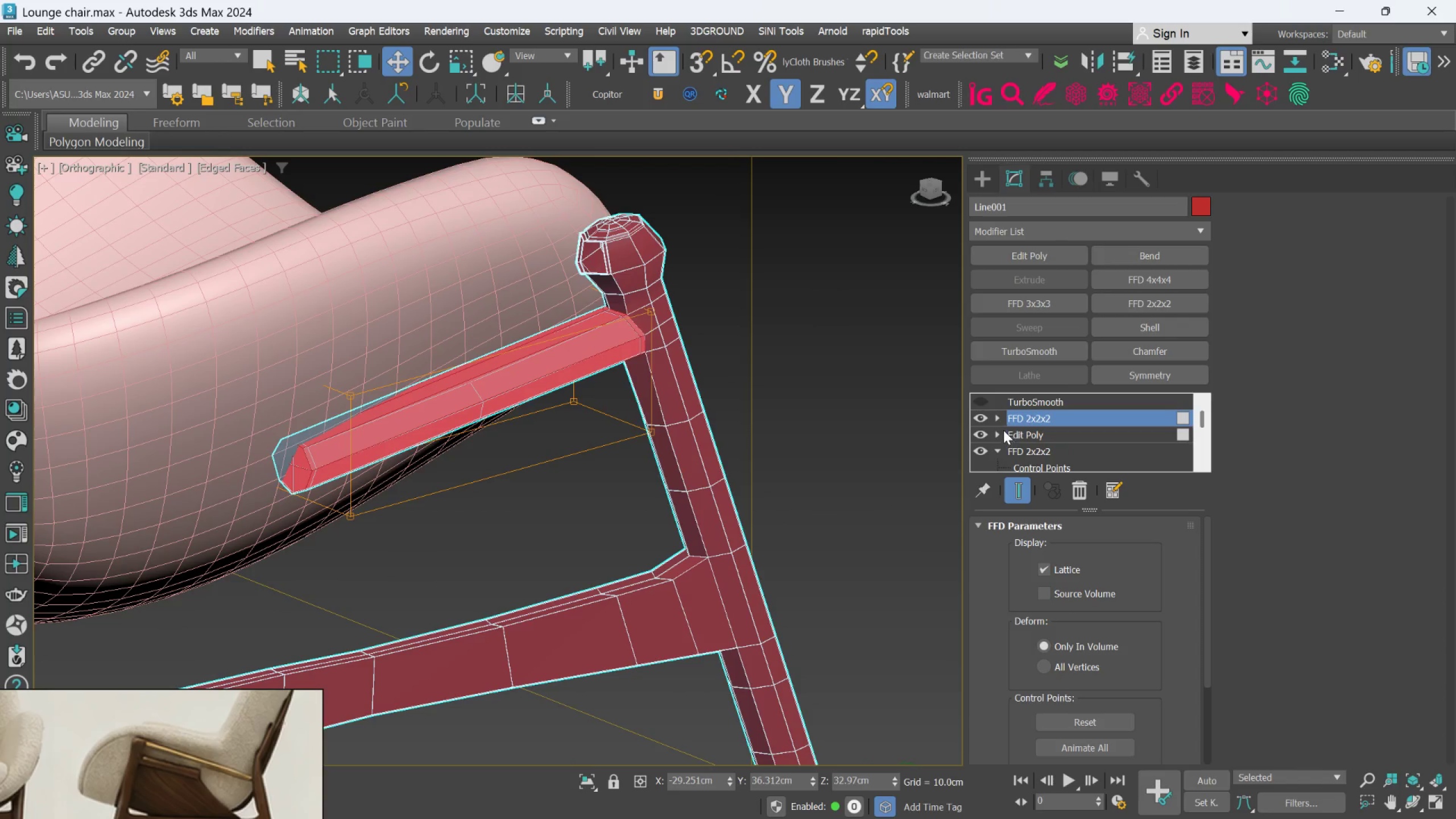 
double_click([1016, 437])
 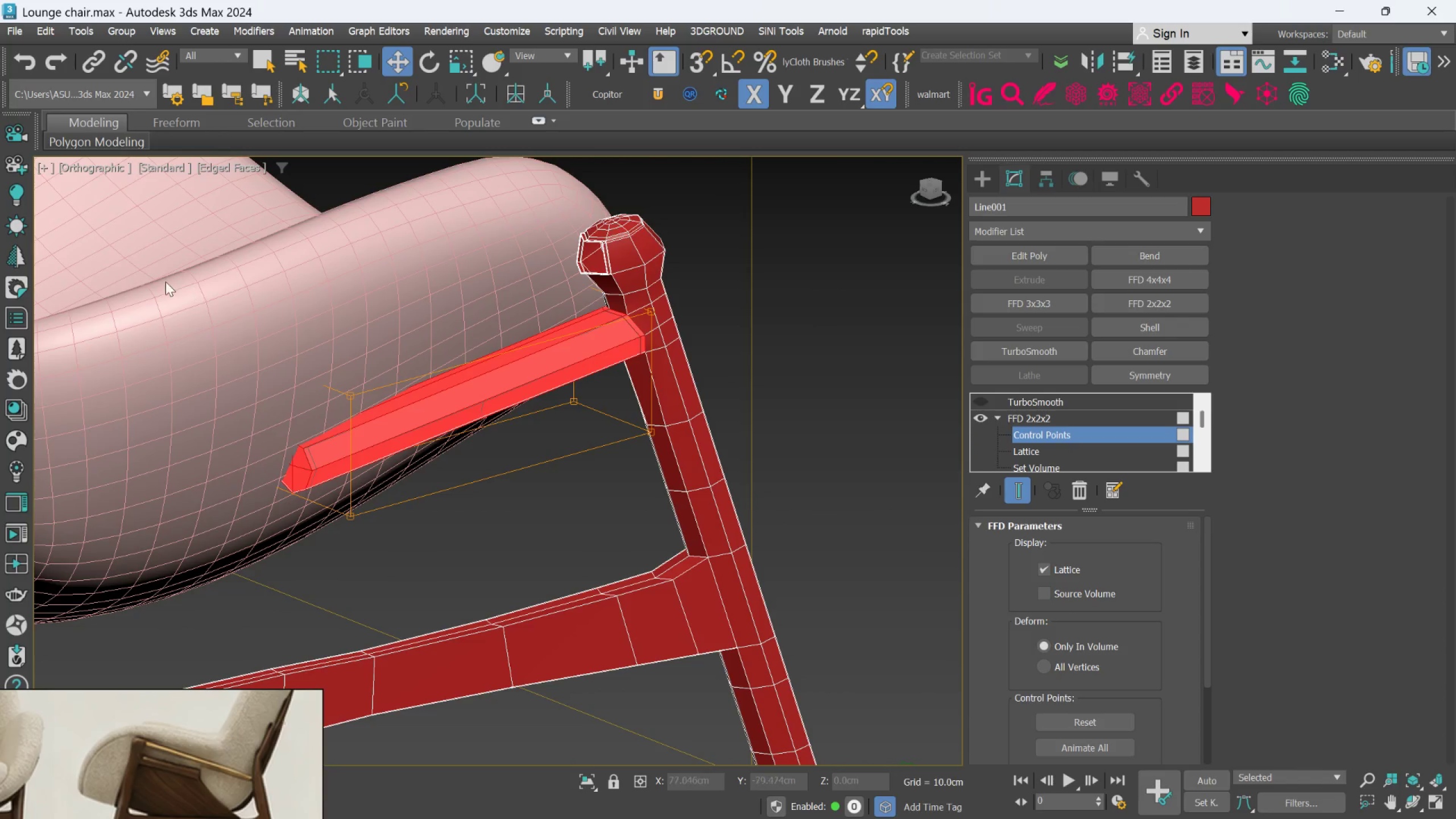 
left_click_drag(start_coordinate=[113, 258], to_coordinate=[396, 617])
 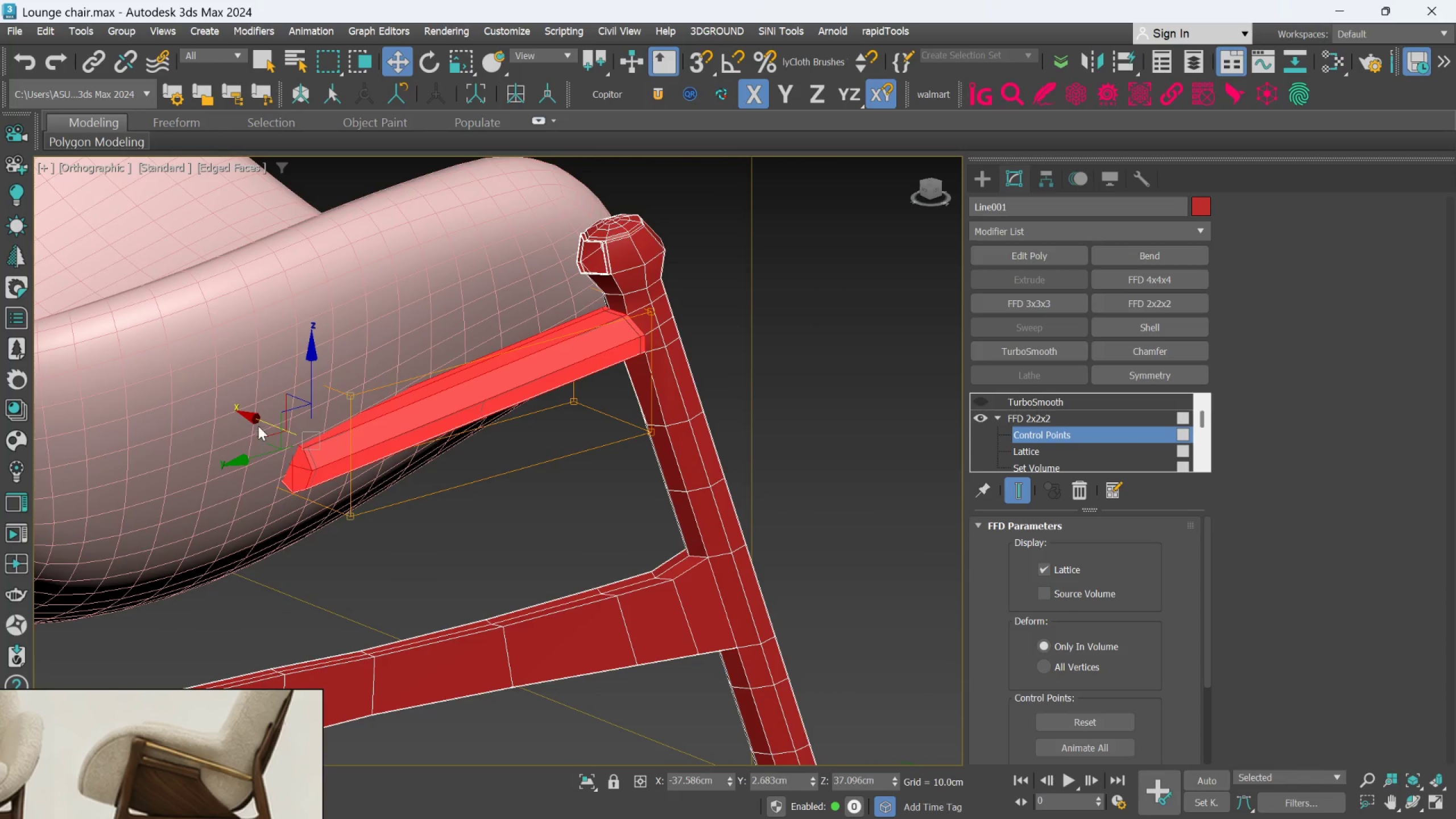 
left_click_drag(start_coordinate=[258, 420], to_coordinate=[287, 494])
 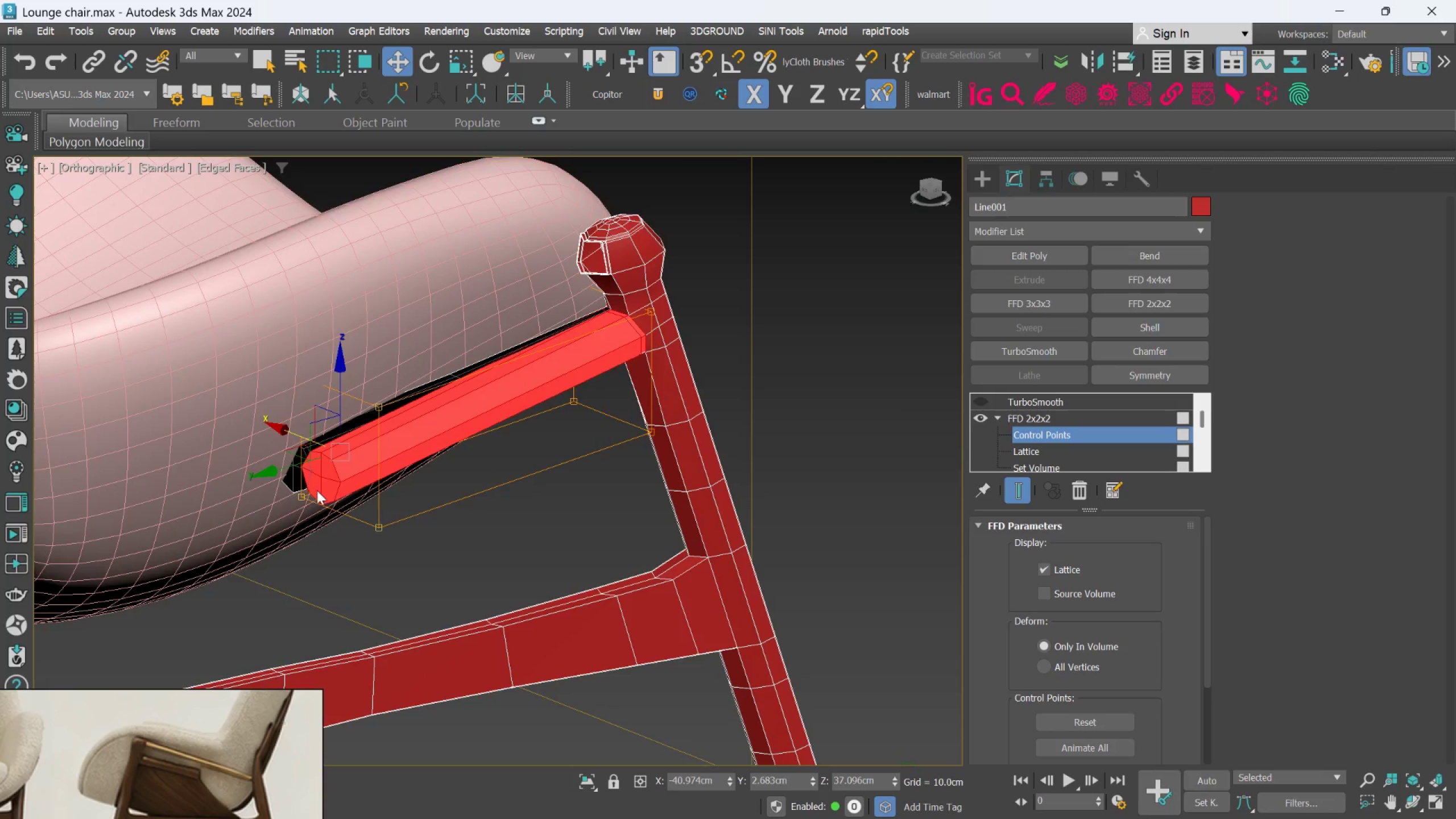 
scroll: coordinate [328, 493], scroll_direction: up, amount: 3.0
 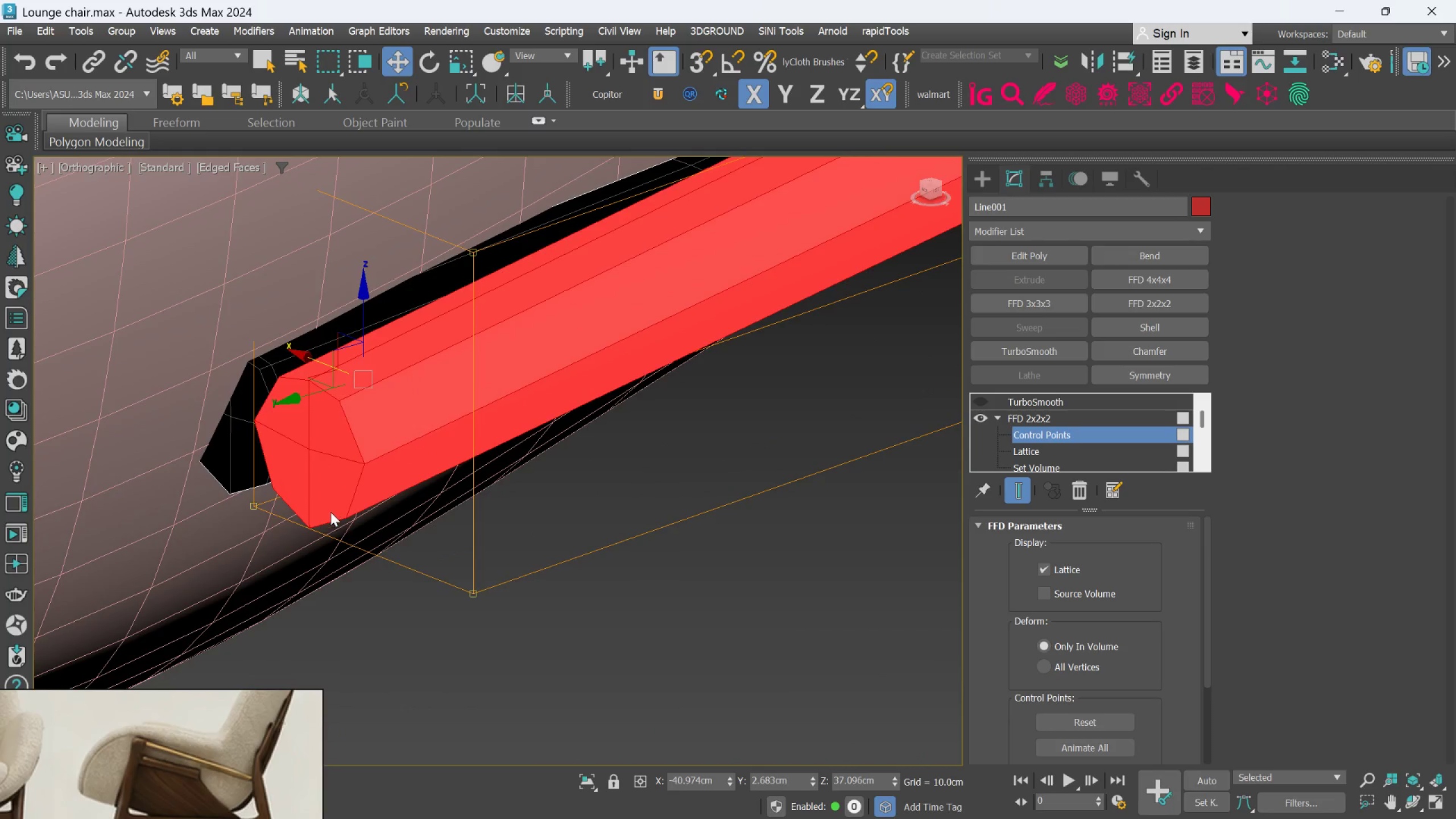 
hold_key(key=AltLeft, duration=0.42)
 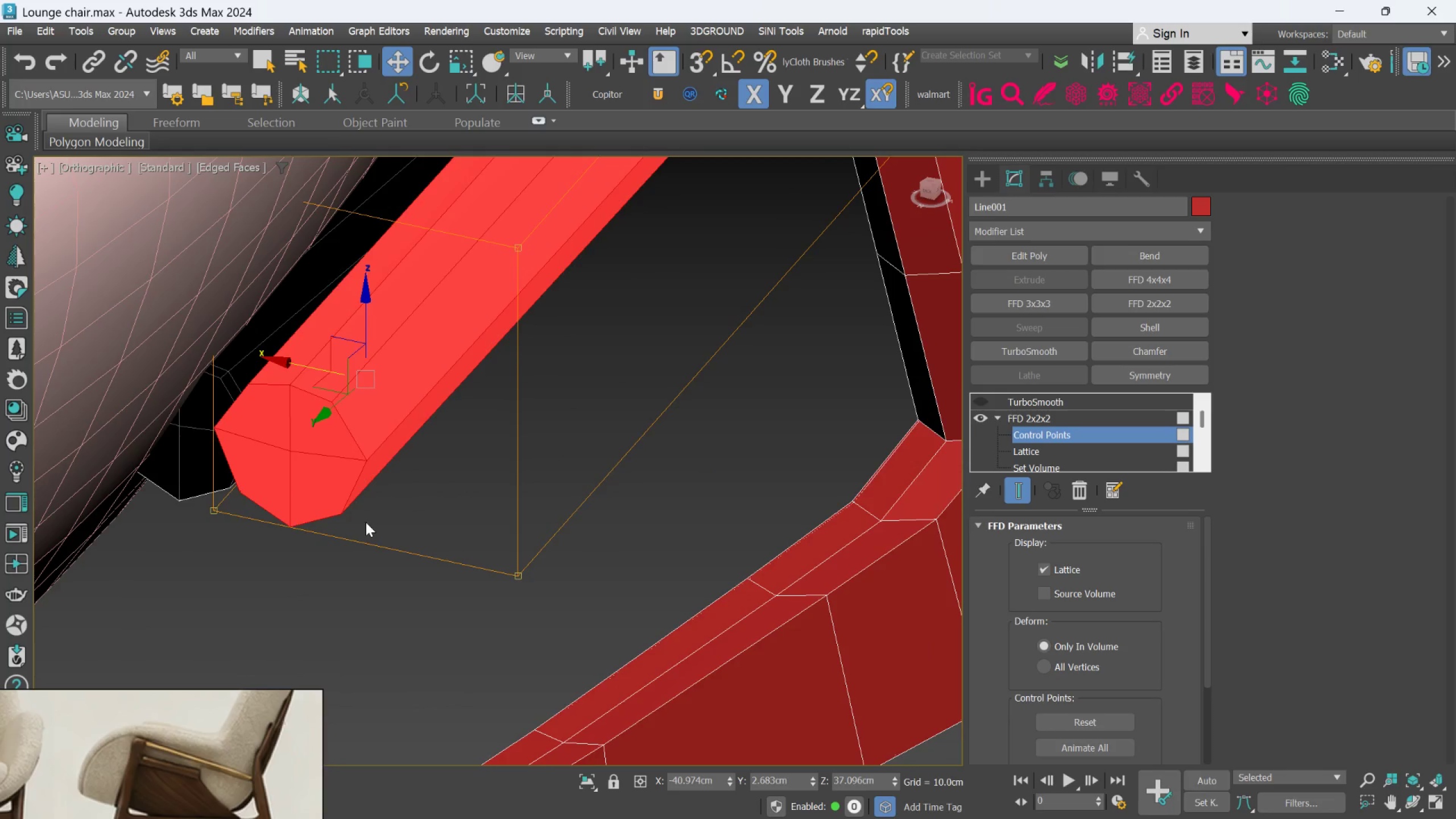 
key(Control+Z)
 